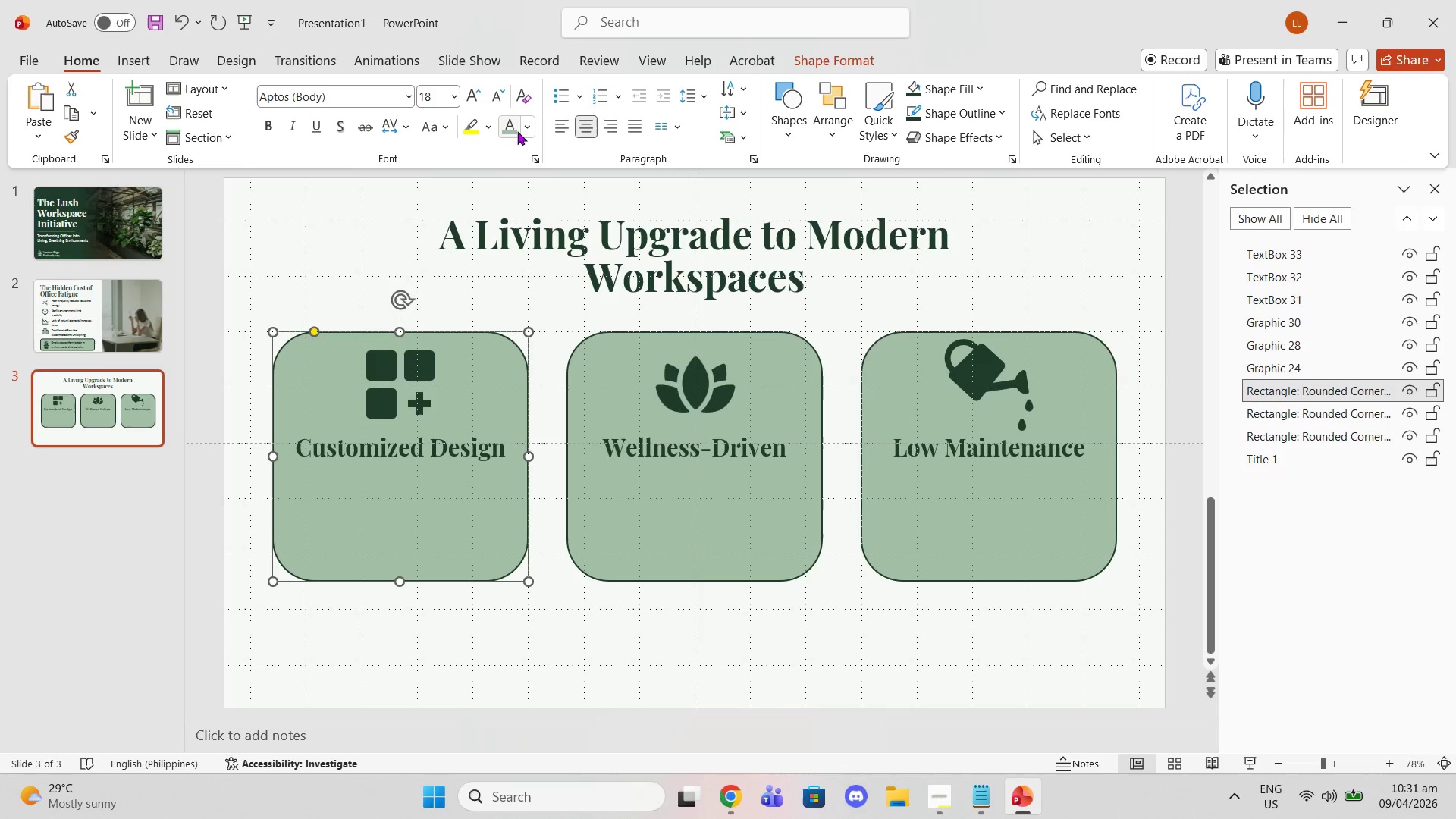 
left_click([516, 131])
 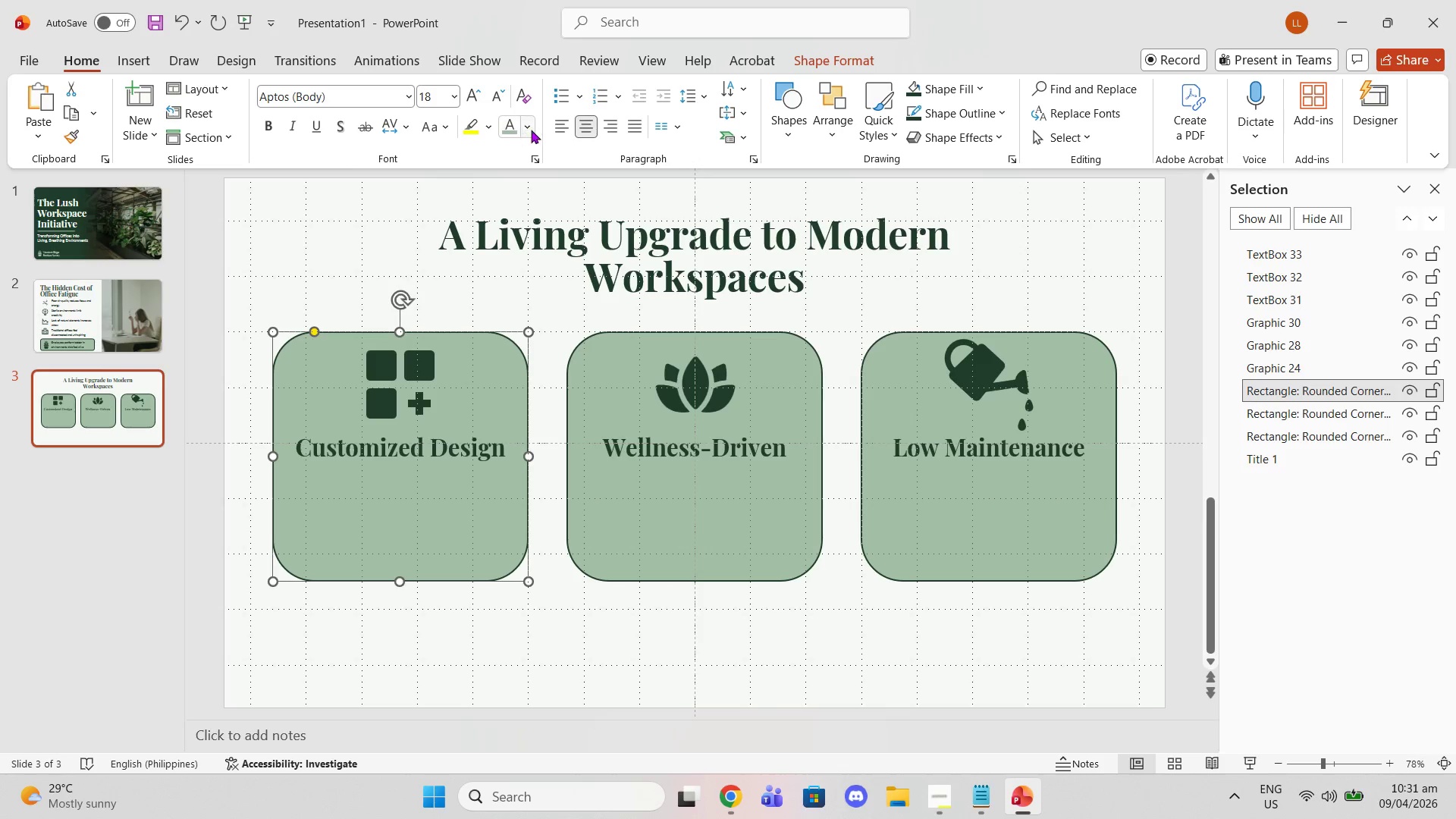 
left_click([531, 130])
 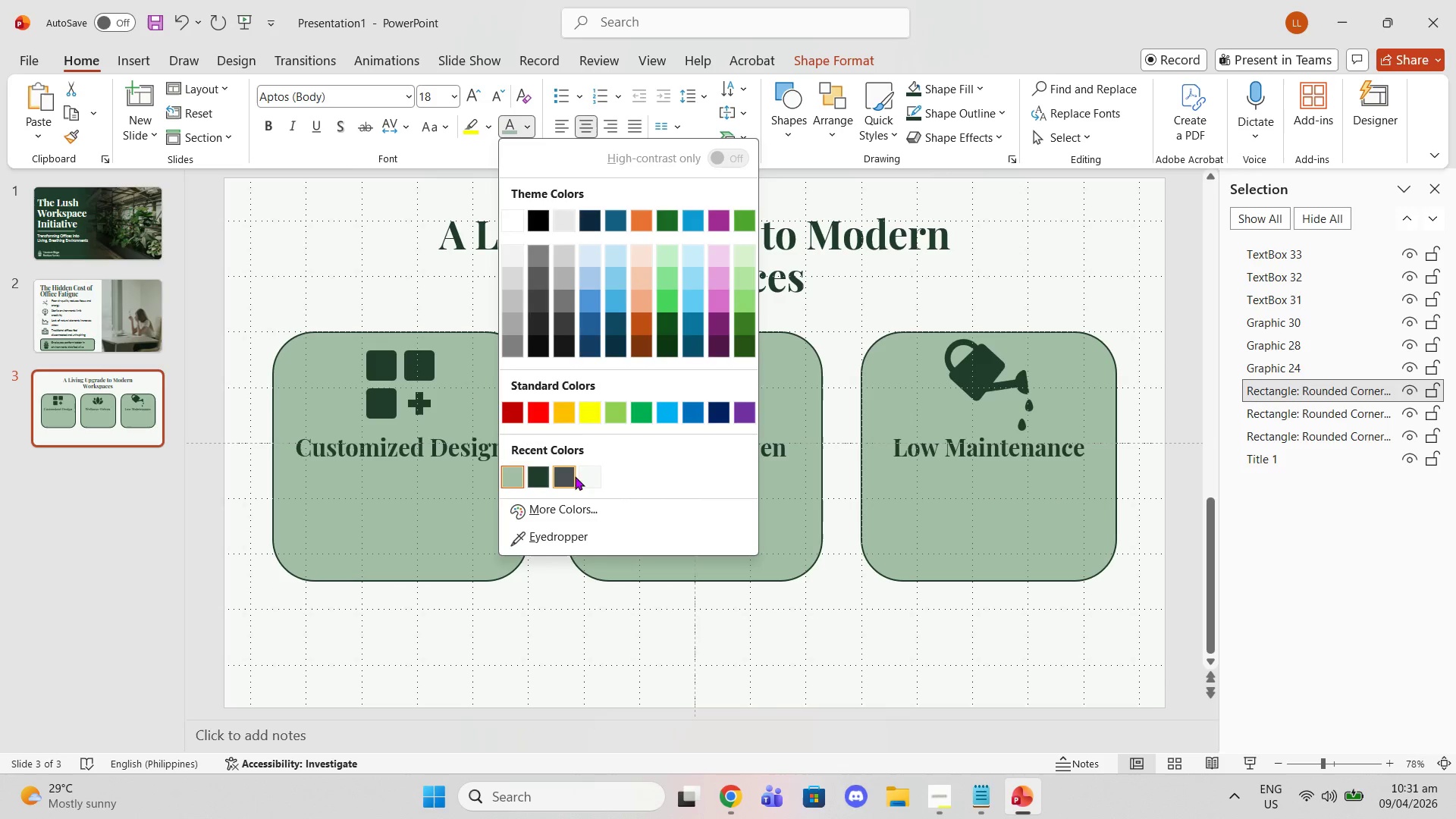 
left_click([569, 478])
 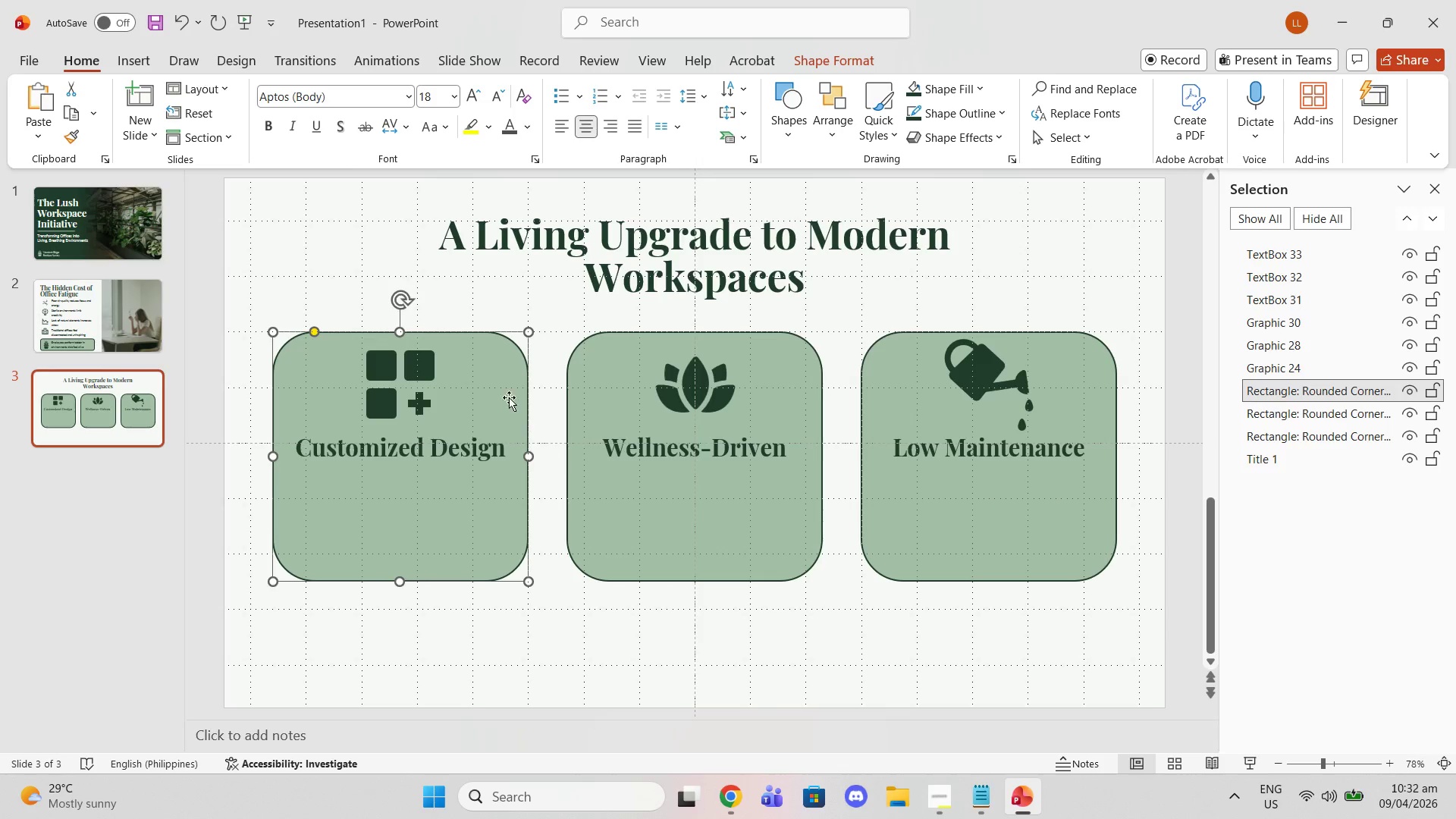 
left_click([504, 393])
 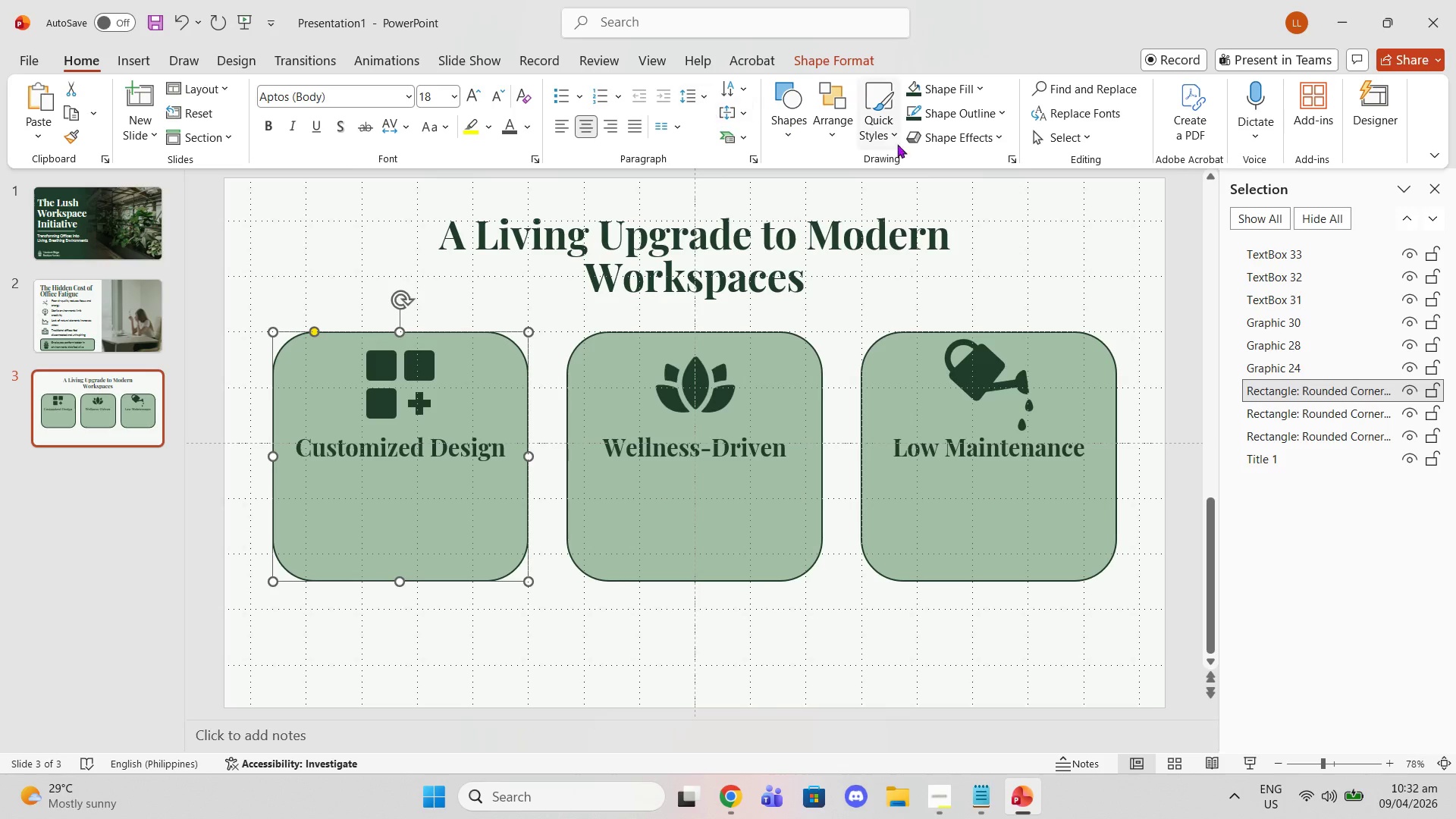 
left_click([949, 83])
 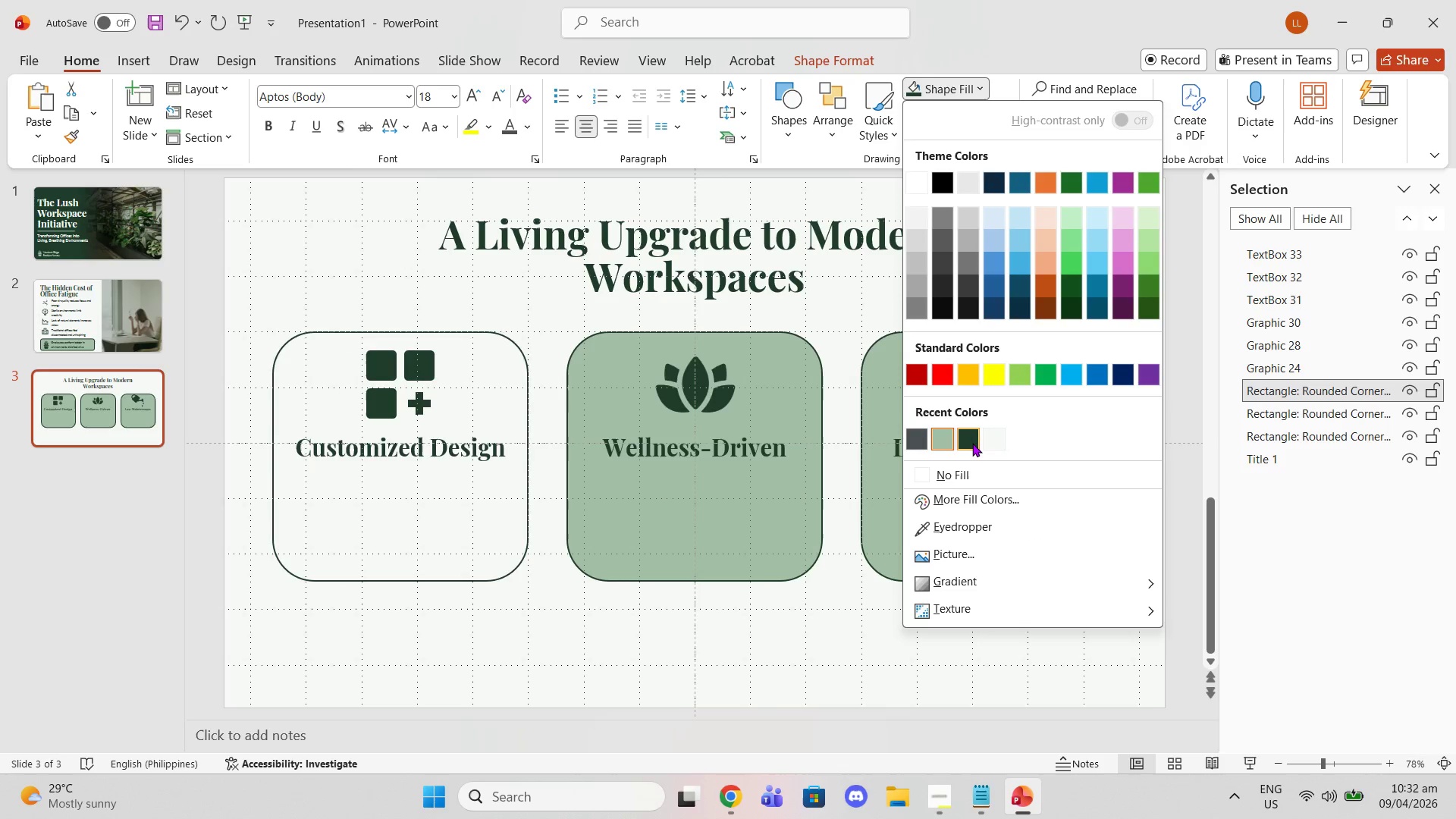 
left_click([934, 443])
 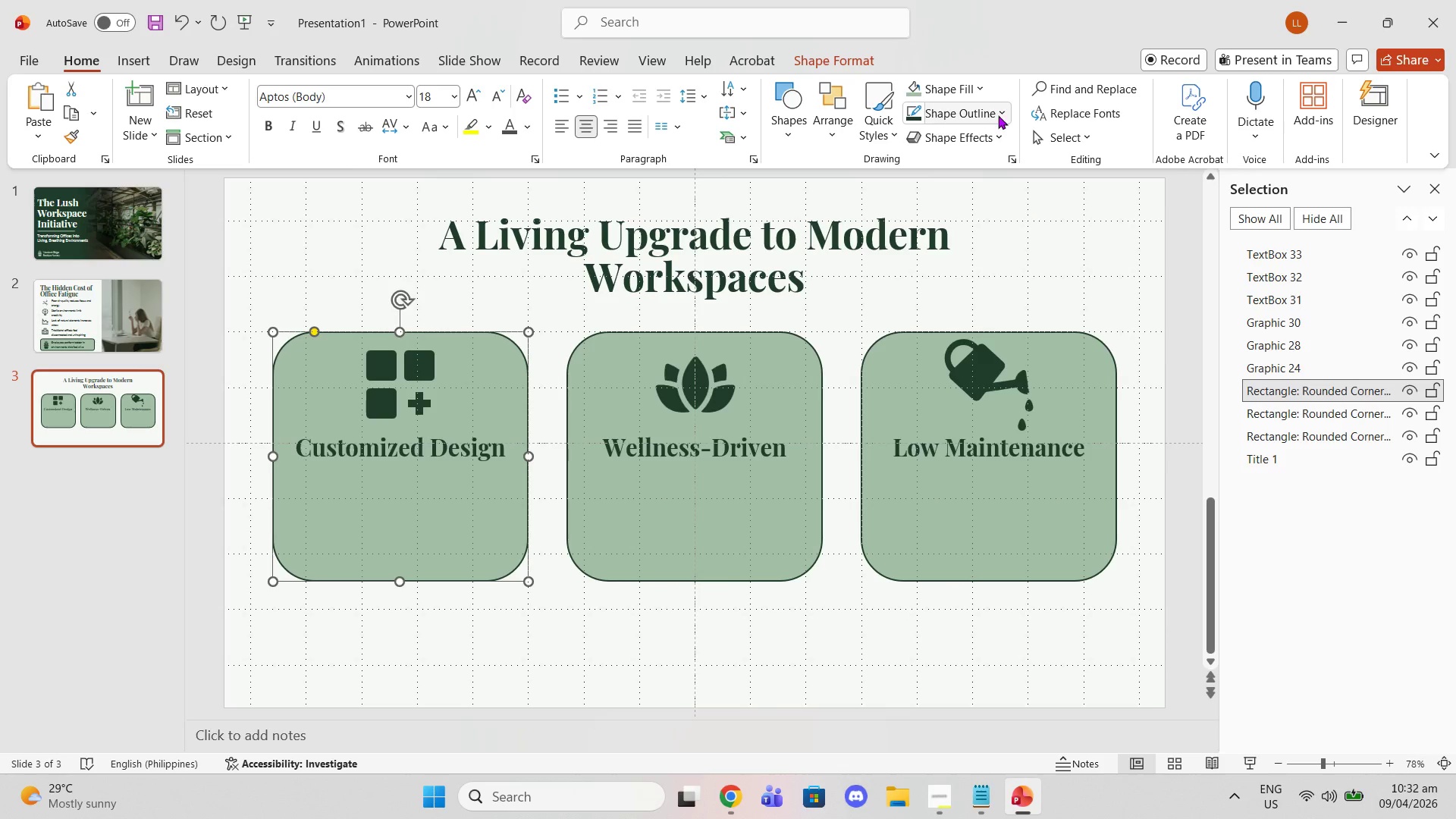 
left_click([995, 134])
 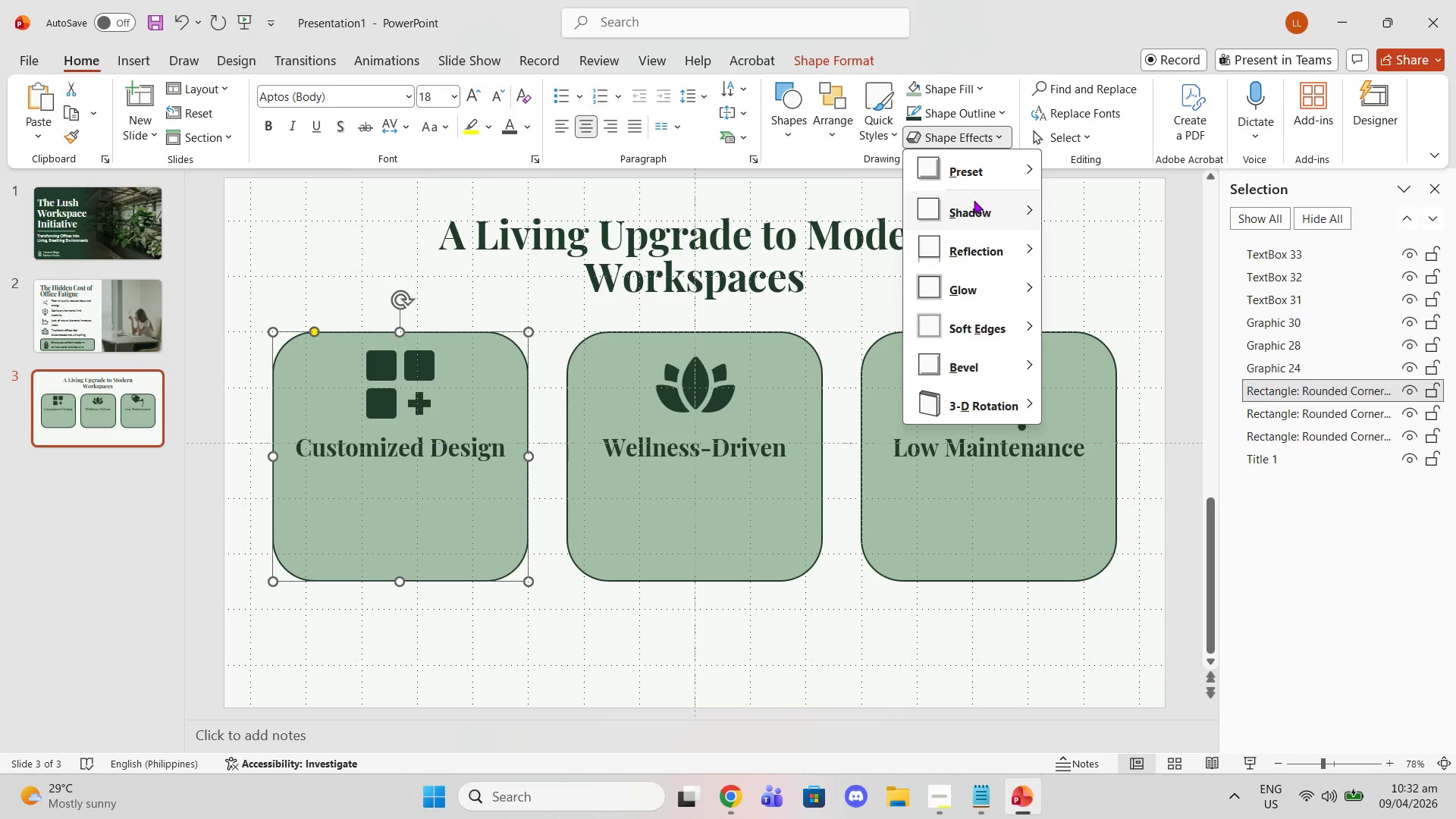 
left_click([975, 200])
 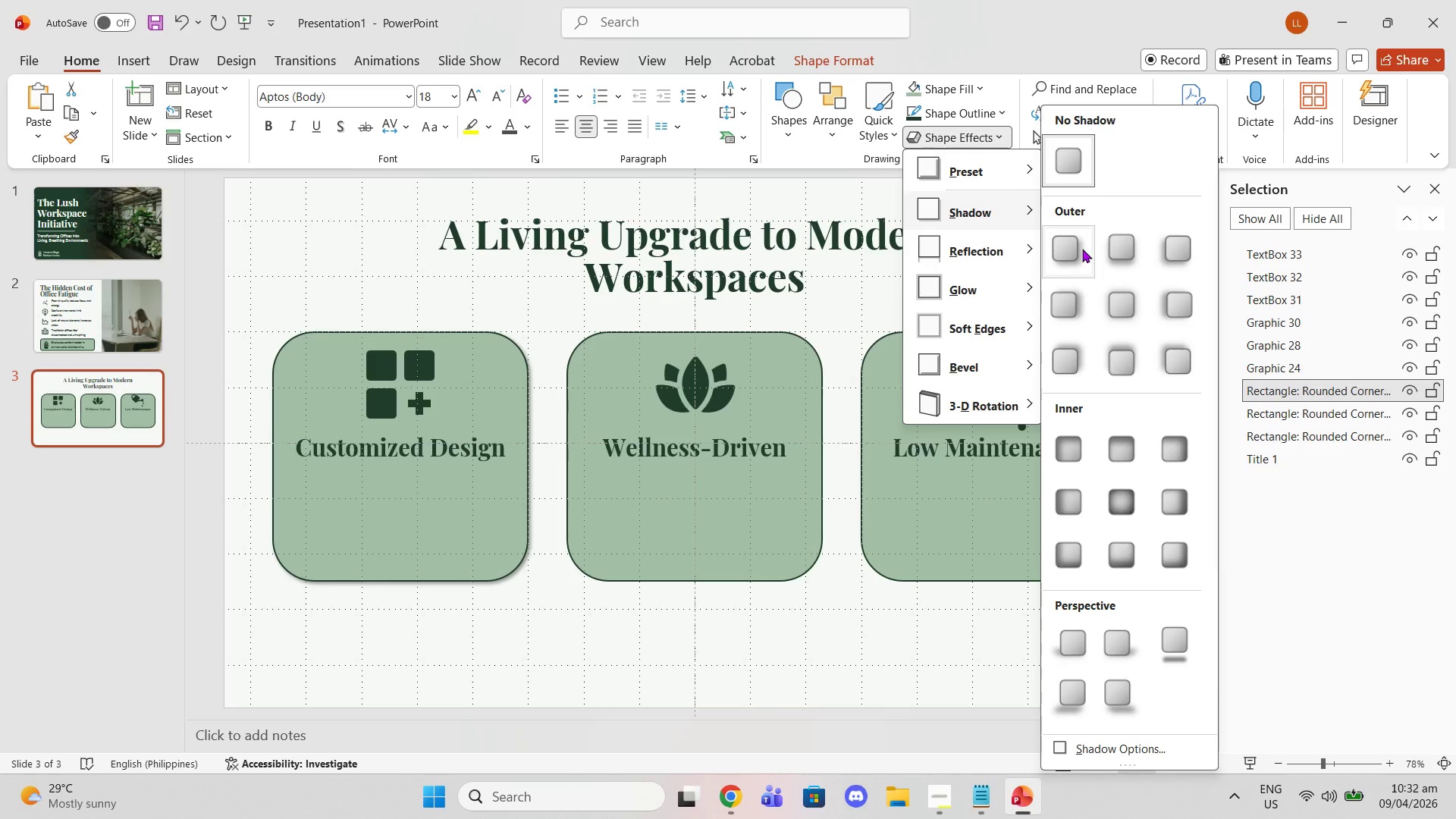 
left_click([1082, 249])
 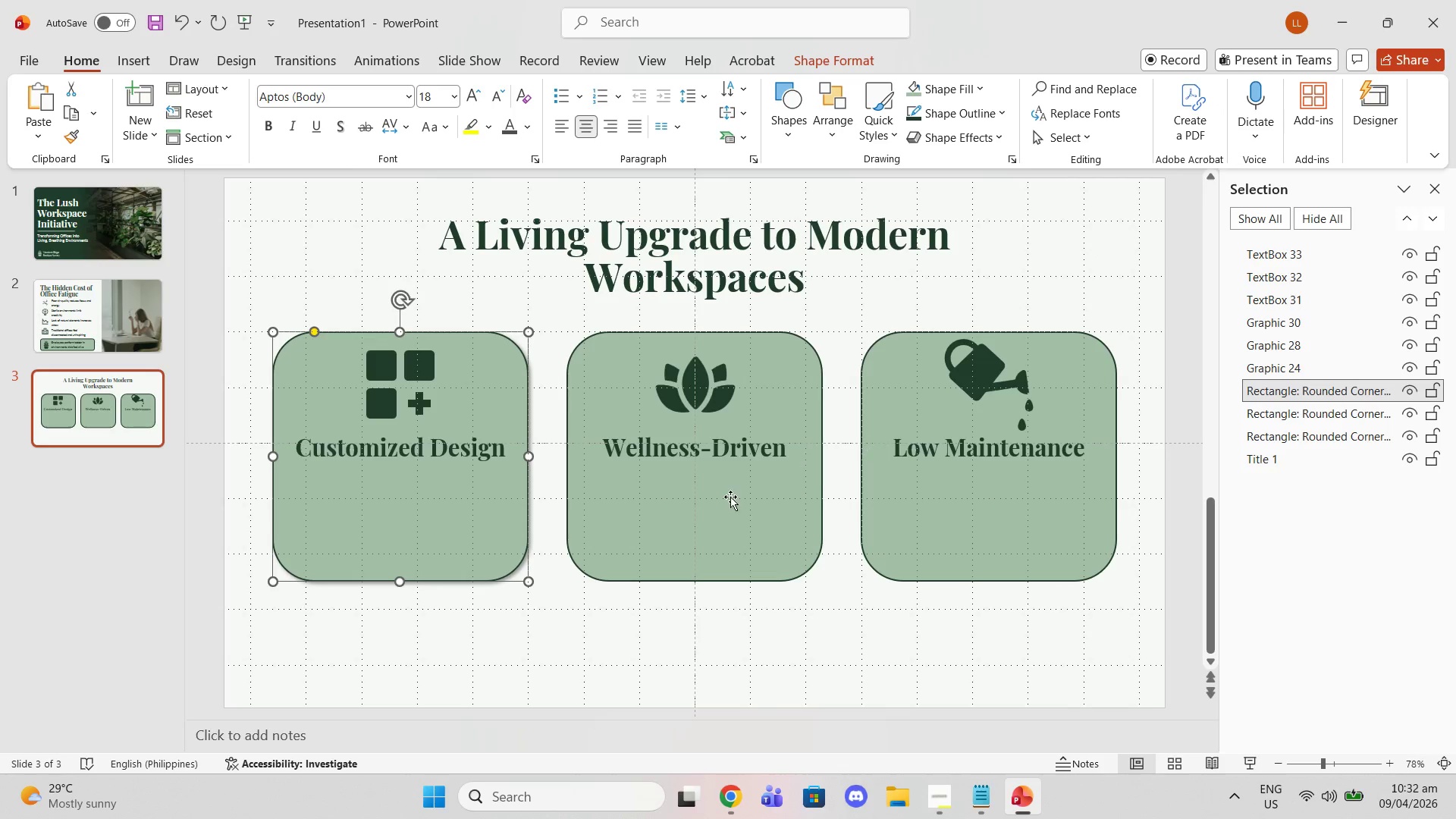 
left_click([729, 497])
 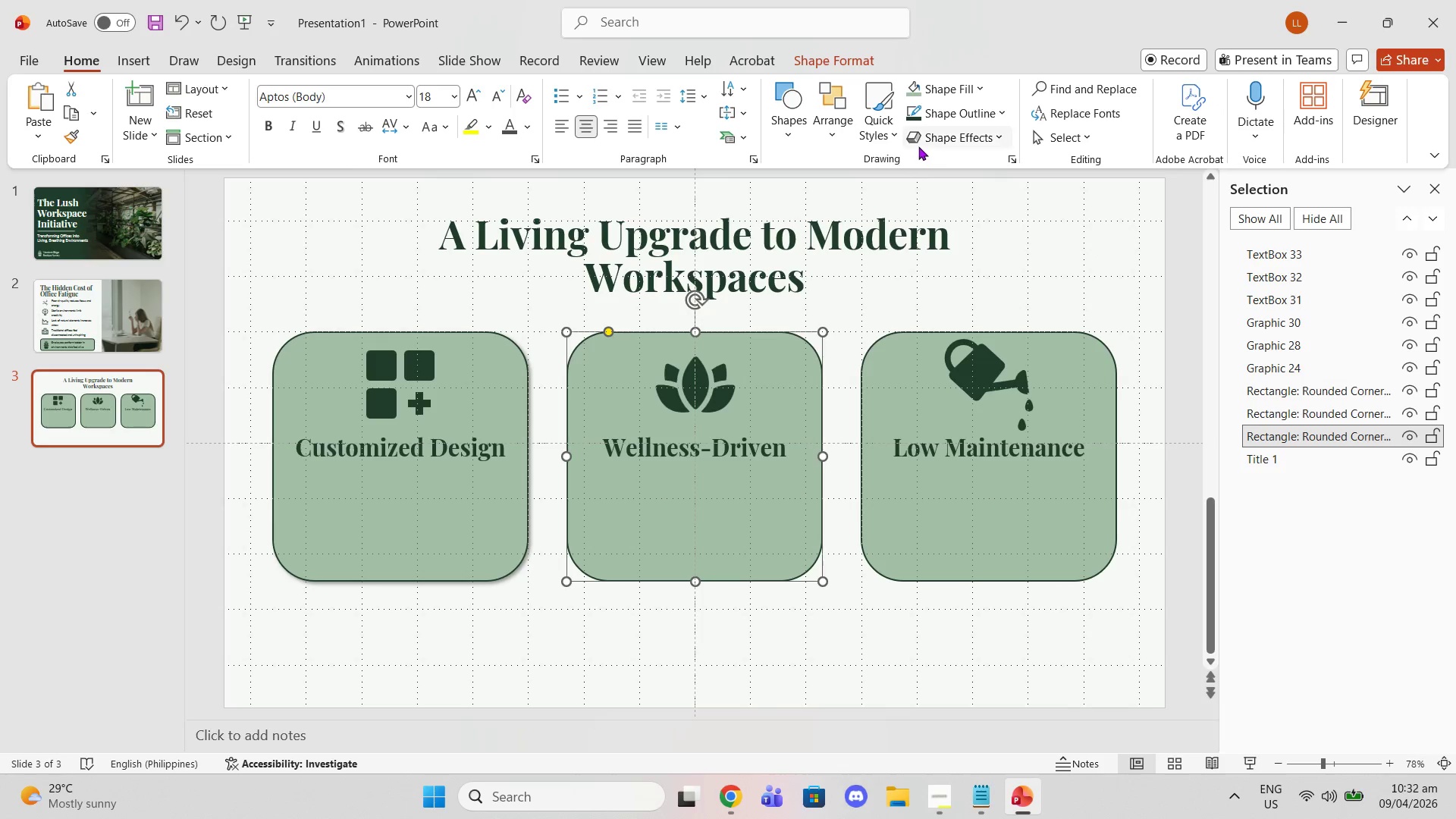 
double_click([918, 142])
 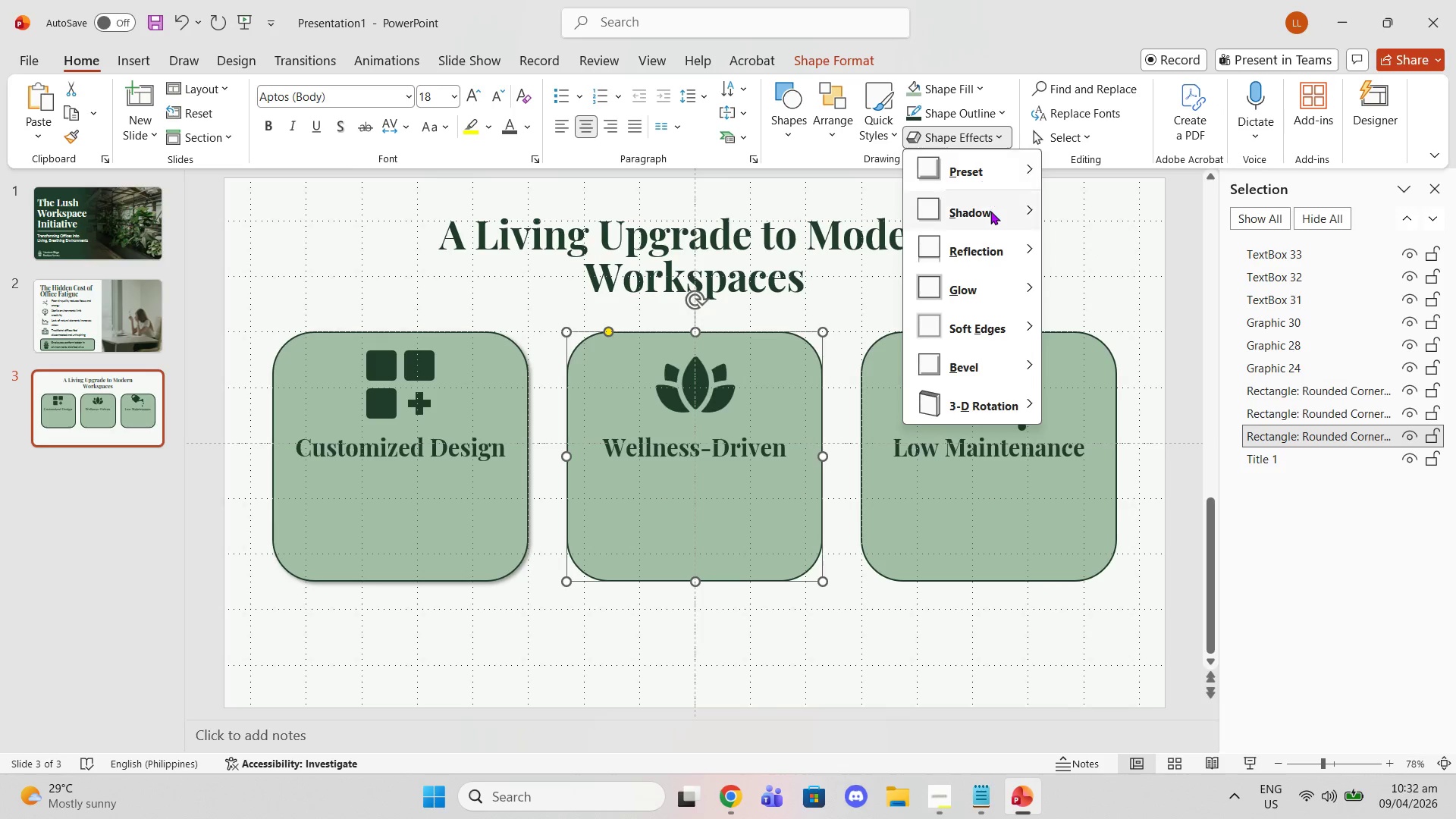 
left_click([990, 212])
 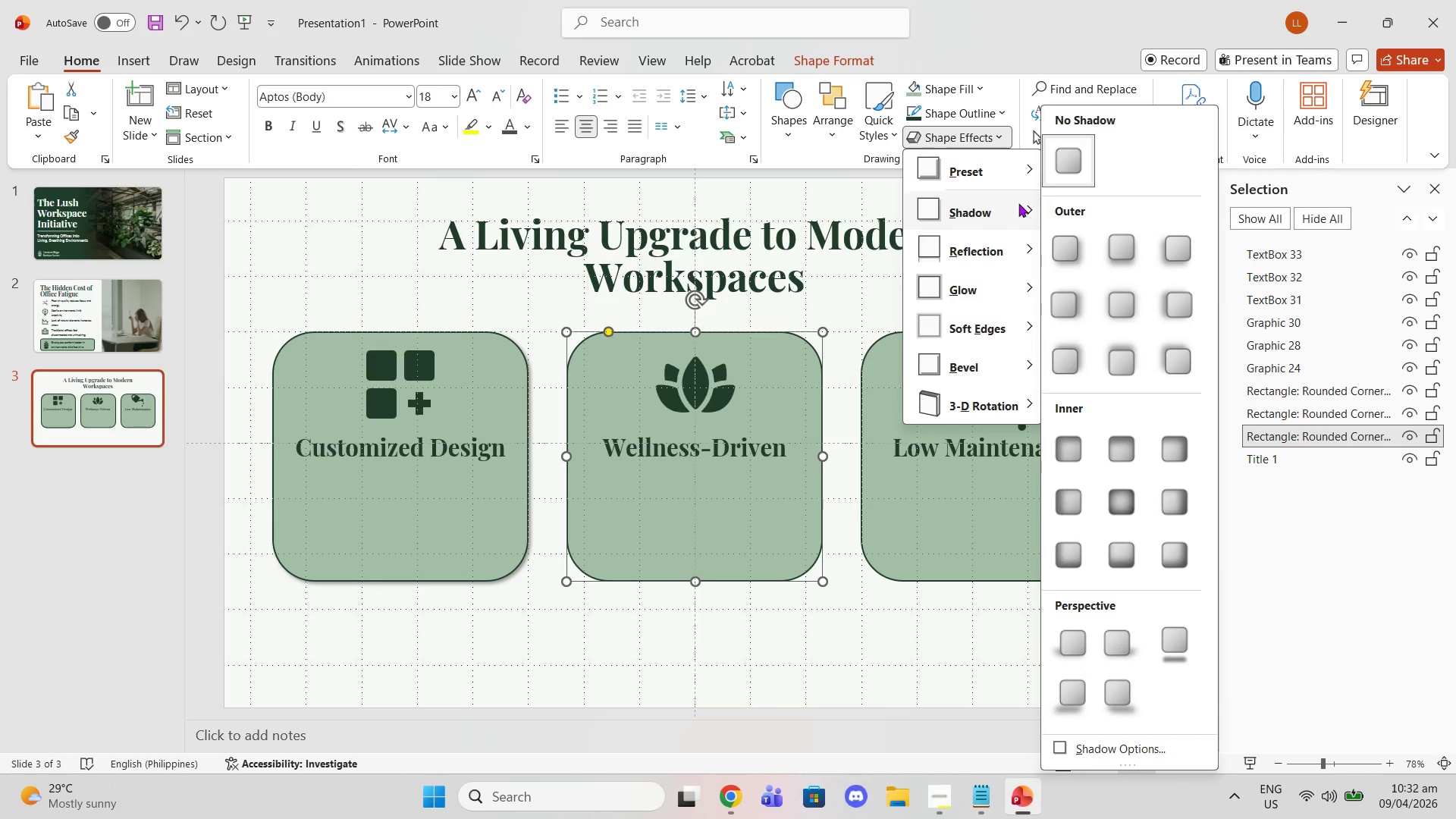 
left_click([1065, 247])
 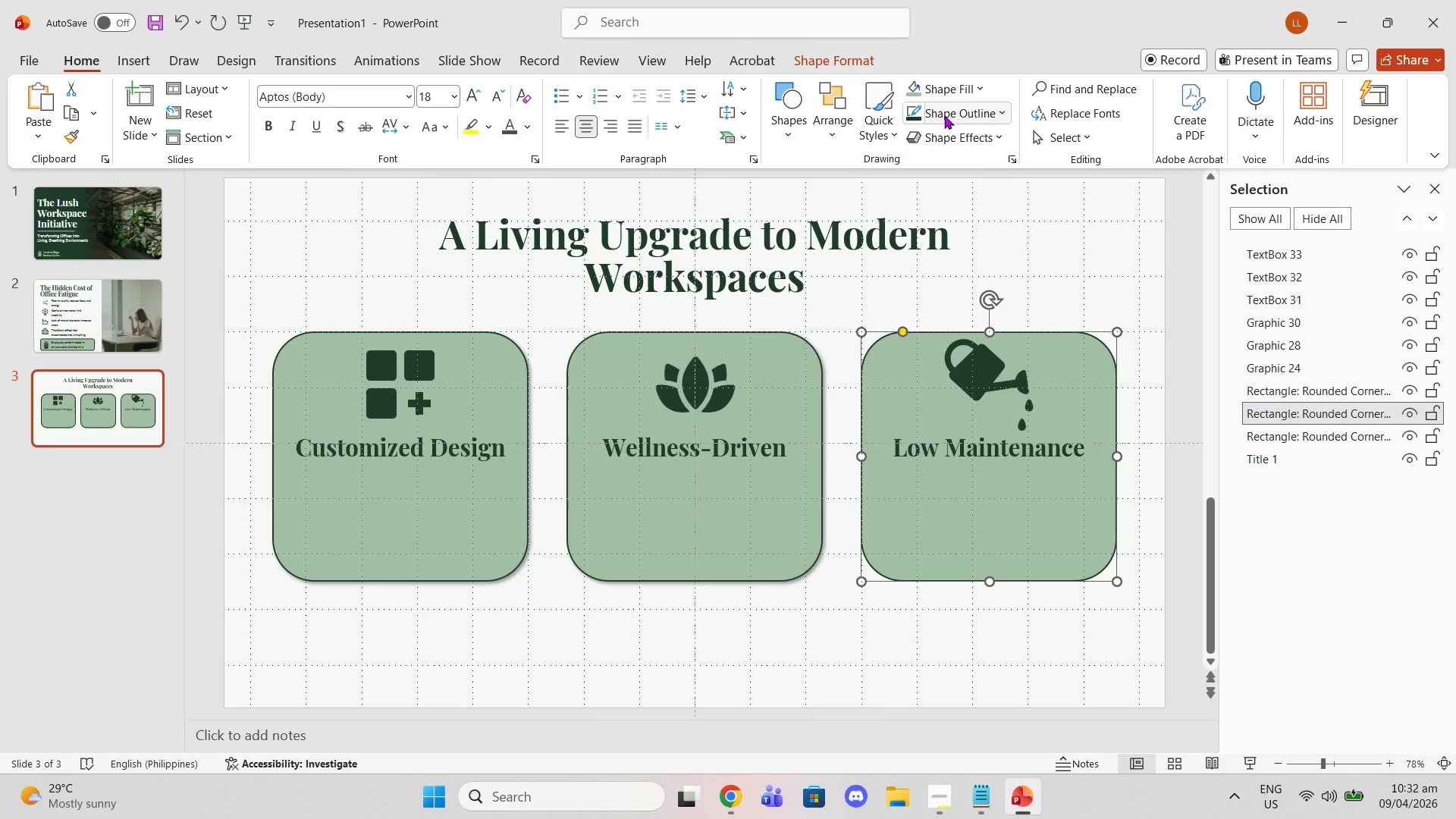 
left_click([943, 142])
 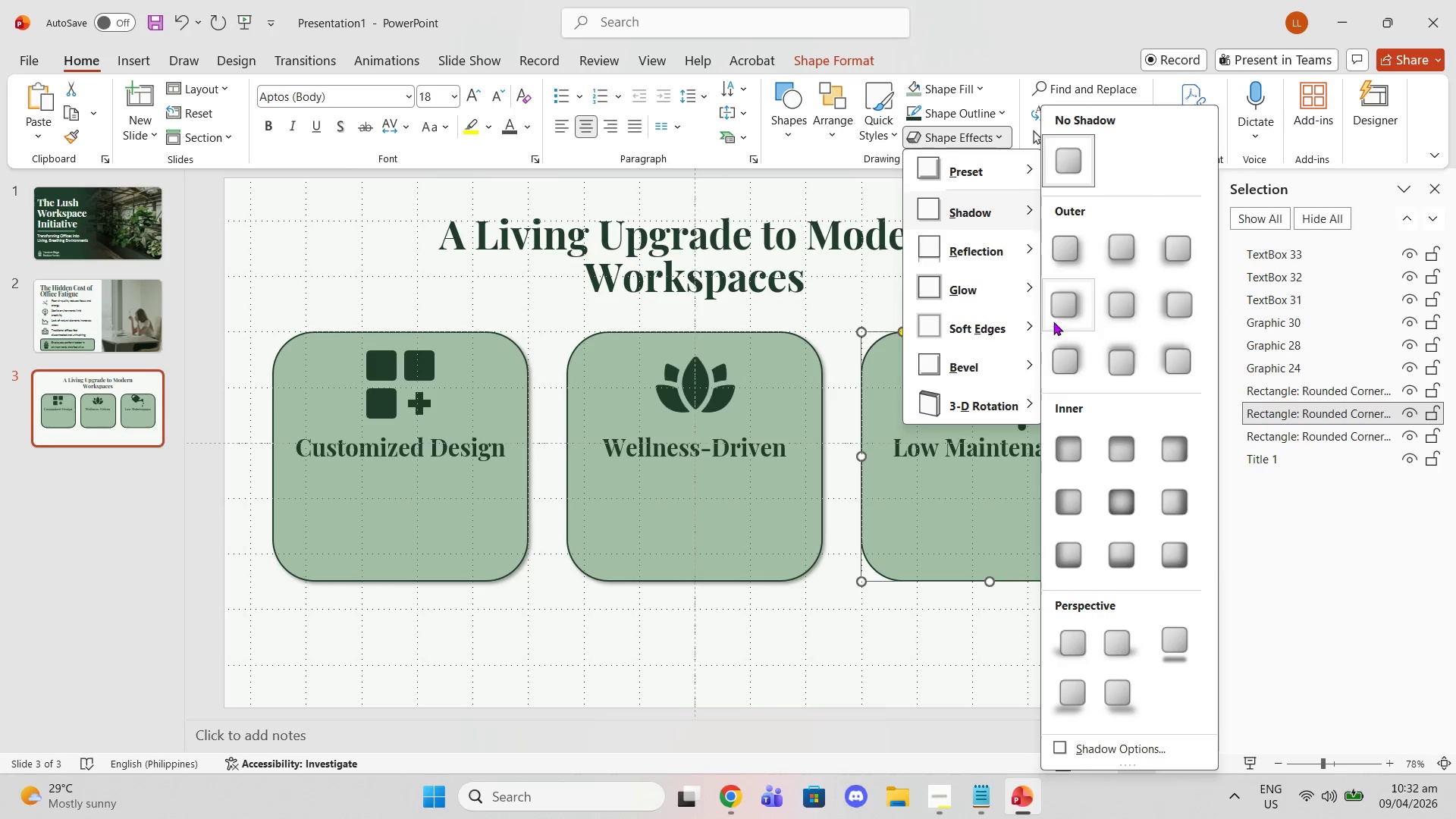 
left_click([1061, 260])
 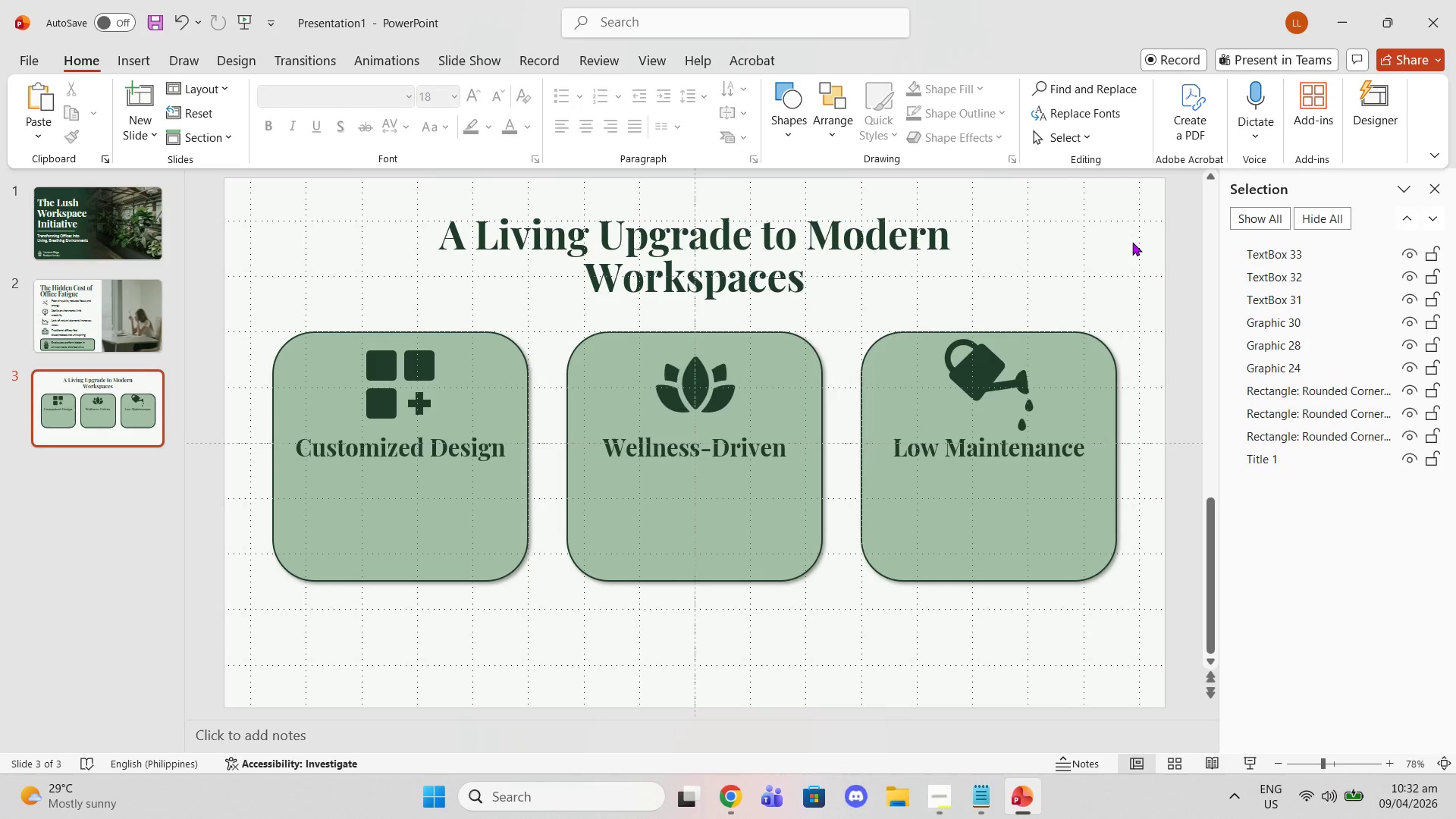 
wait(8.97)
 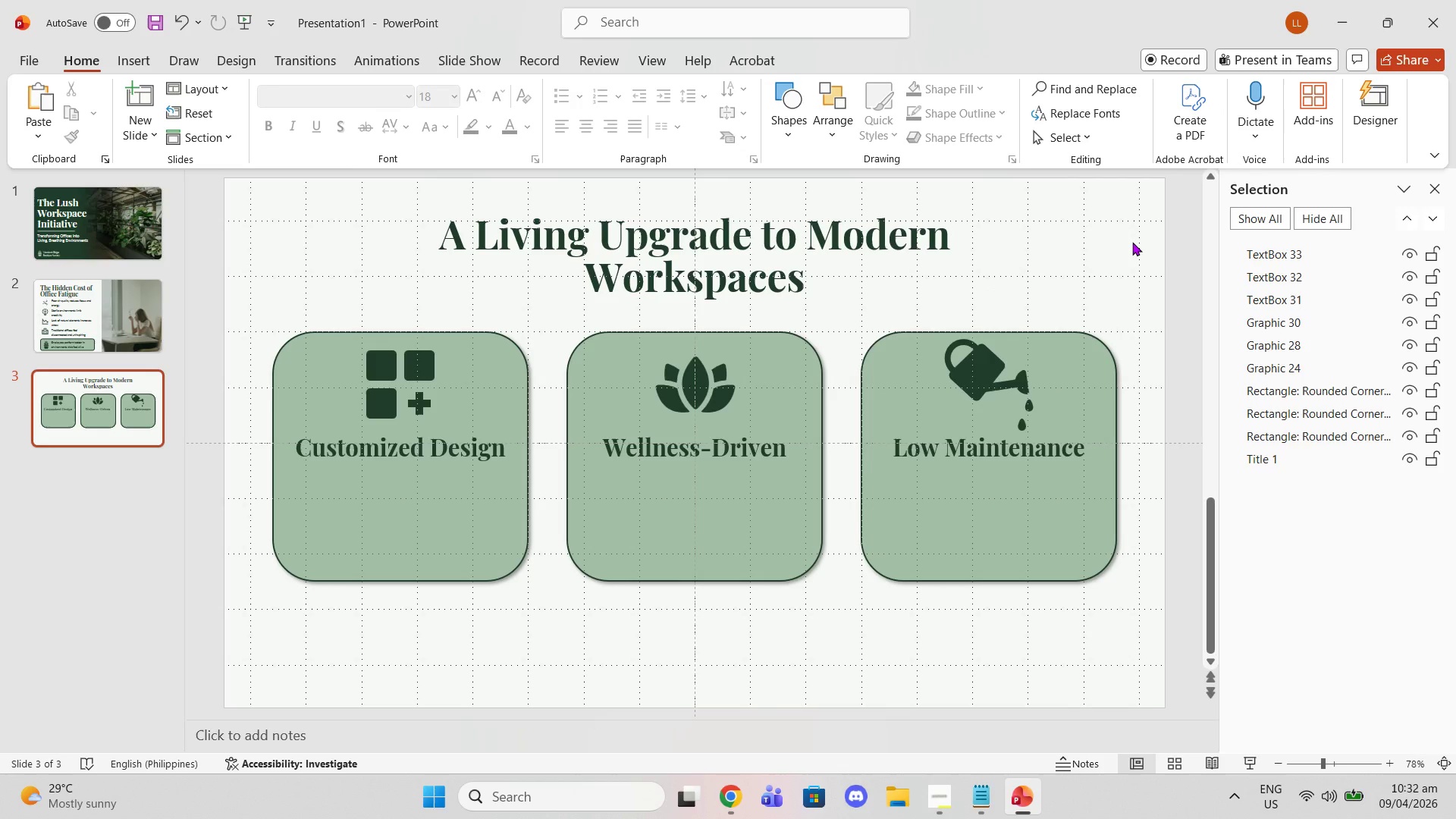 
left_click([110, 237])
 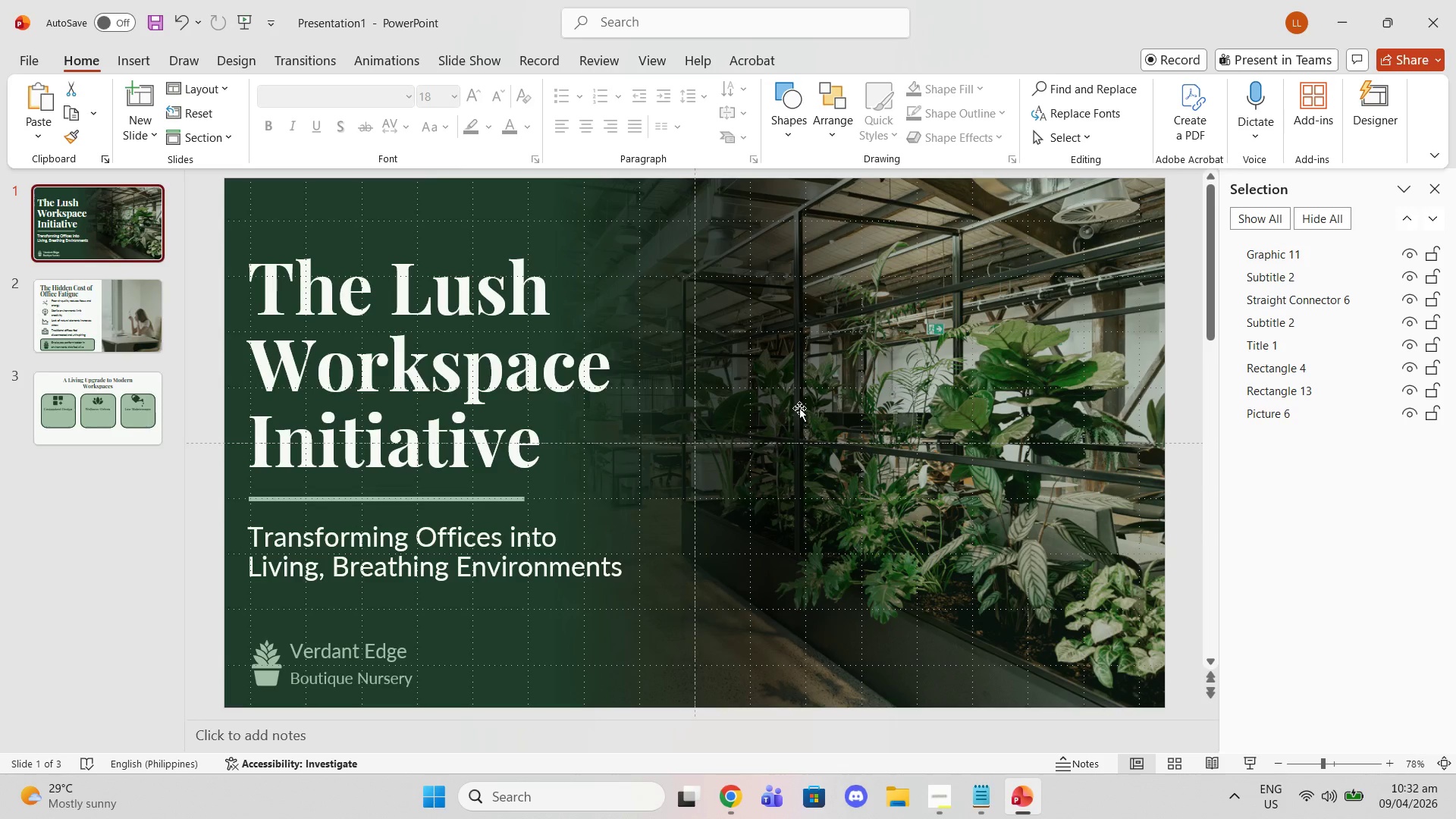 
left_click([714, 361])
 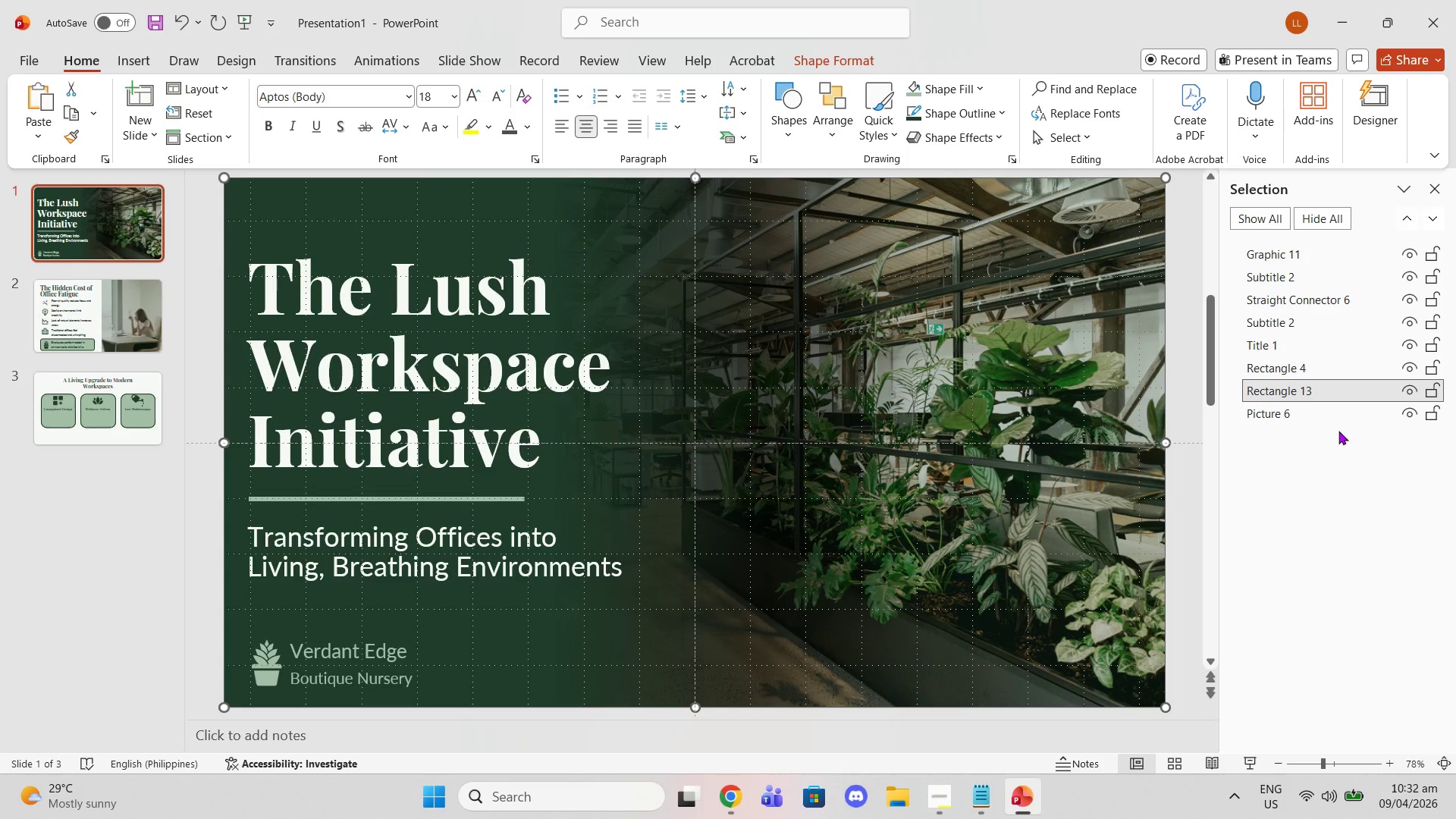 
left_click([1287, 369])
 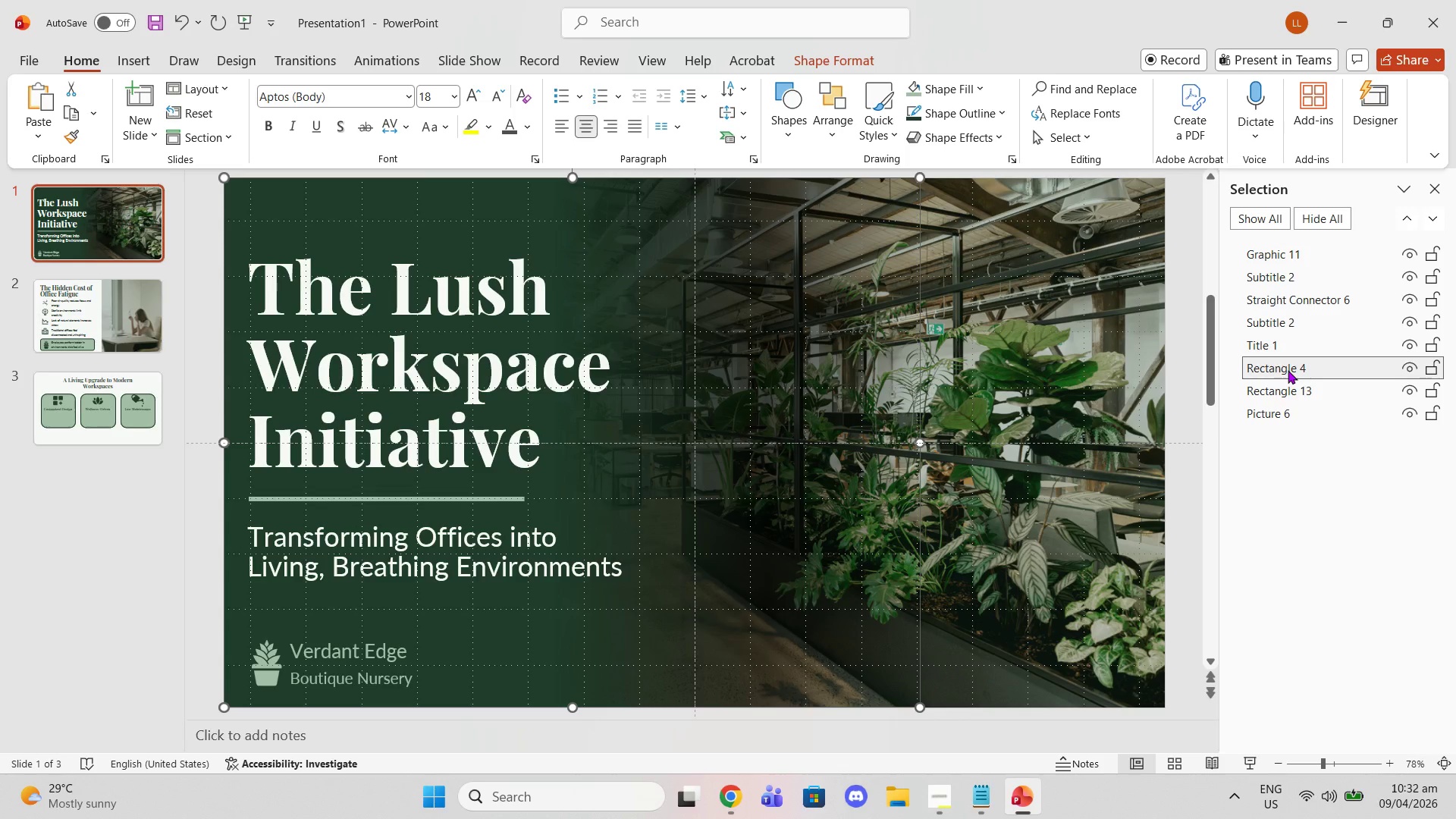 
right_click([1288, 370])
 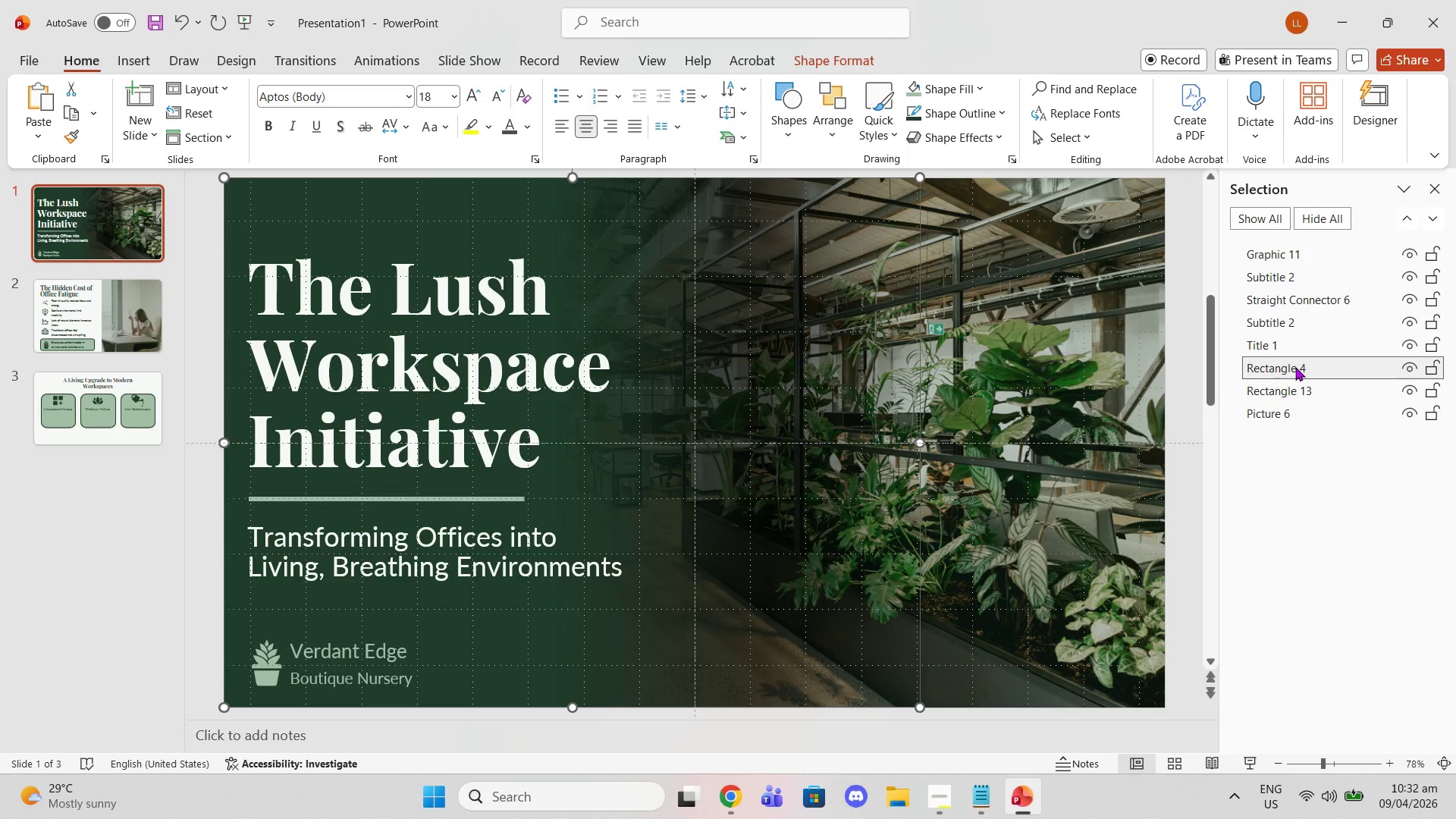 
key(Control+C)
 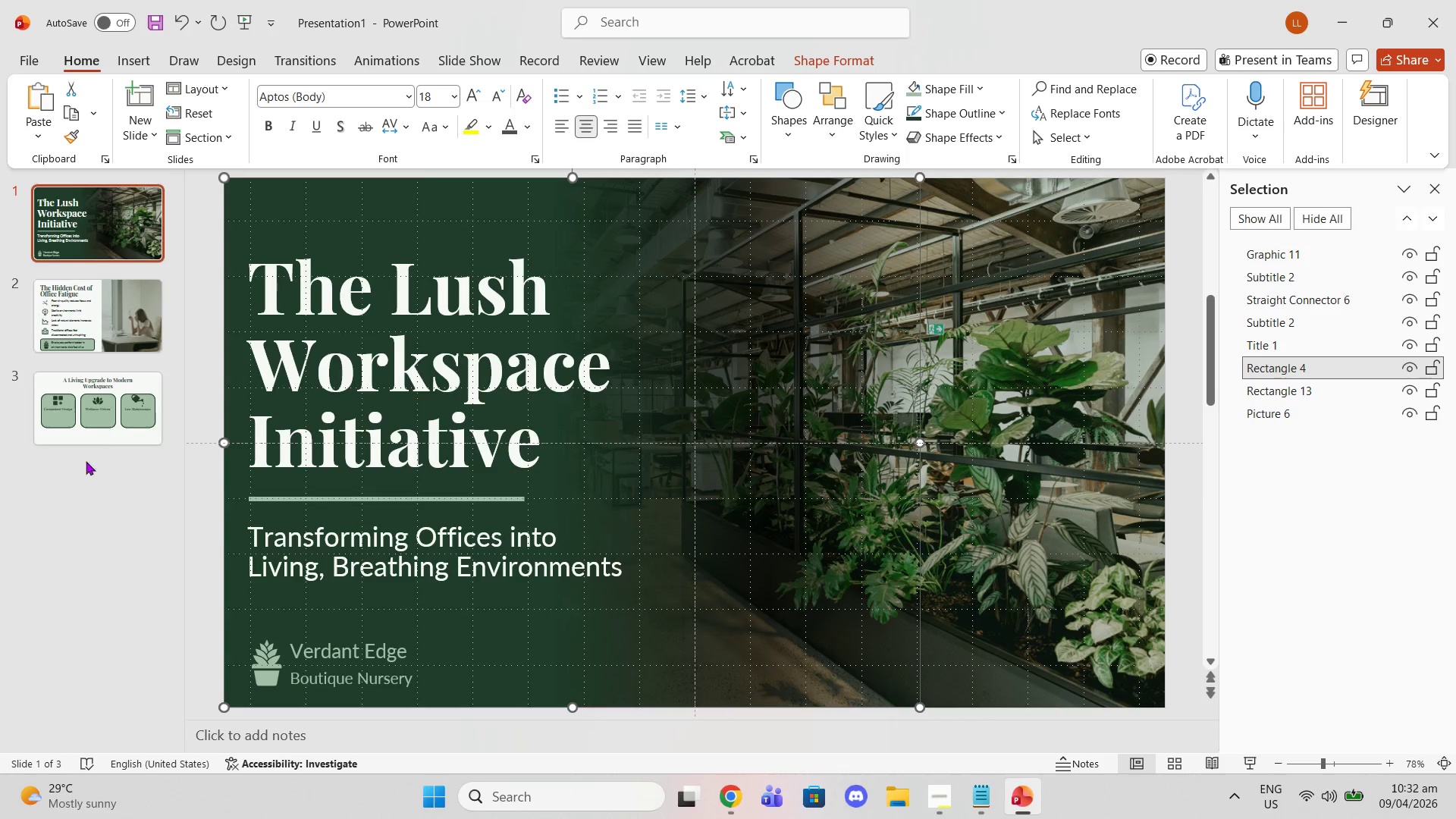 
left_click([107, 443])
 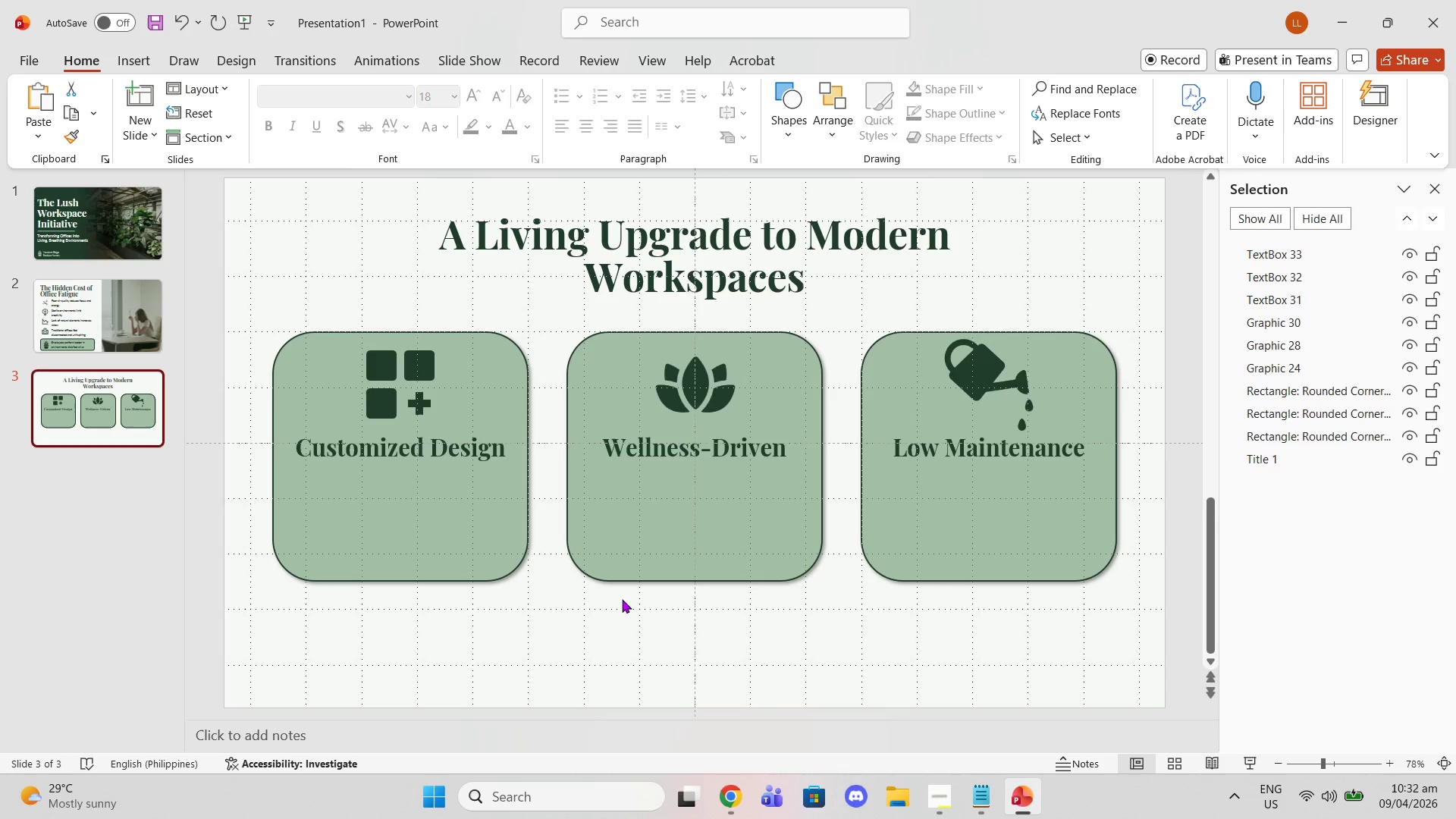 
key(Control+V)
 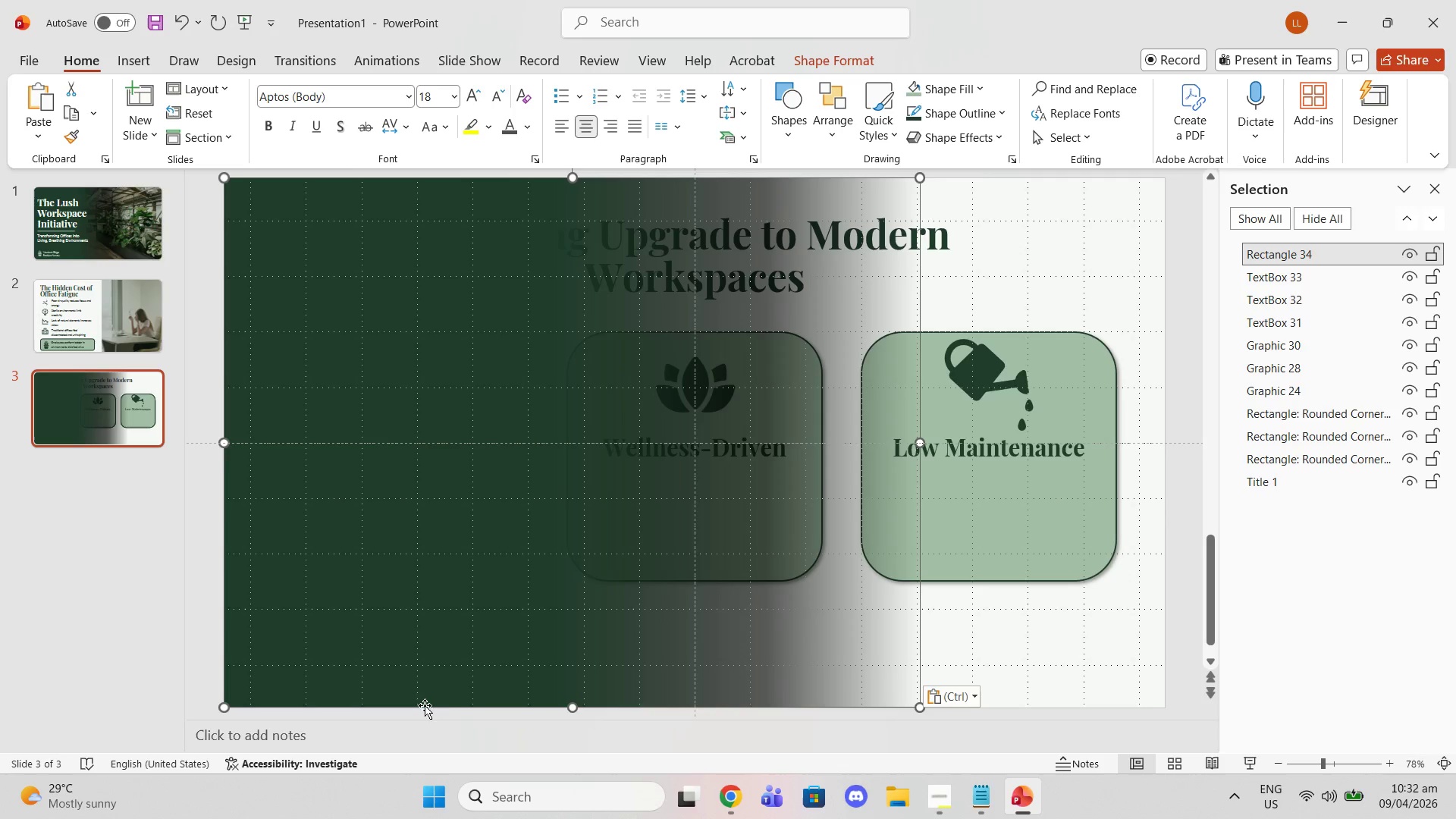 
wait(5.14)
 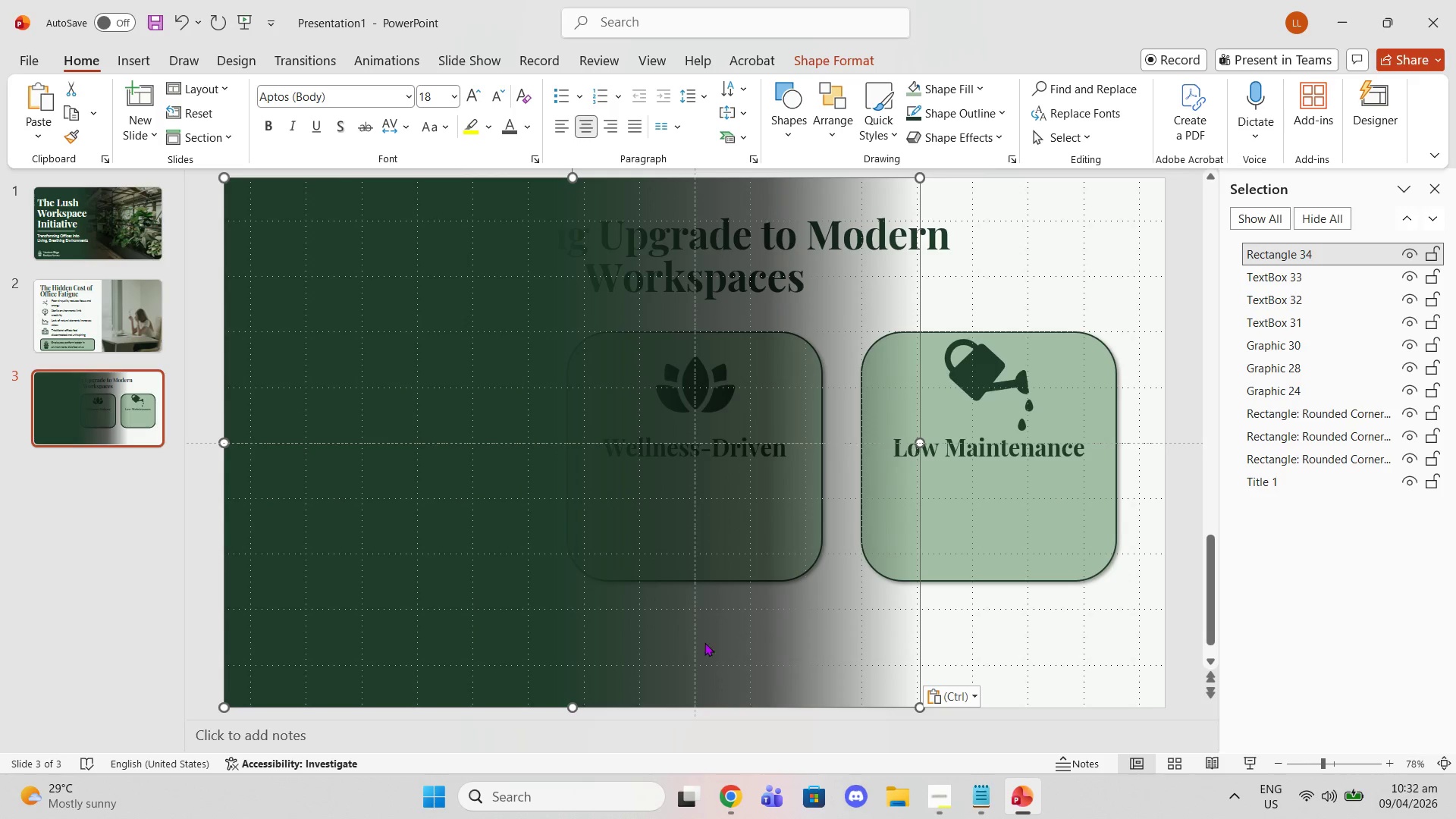 
left_click([903, 379])
 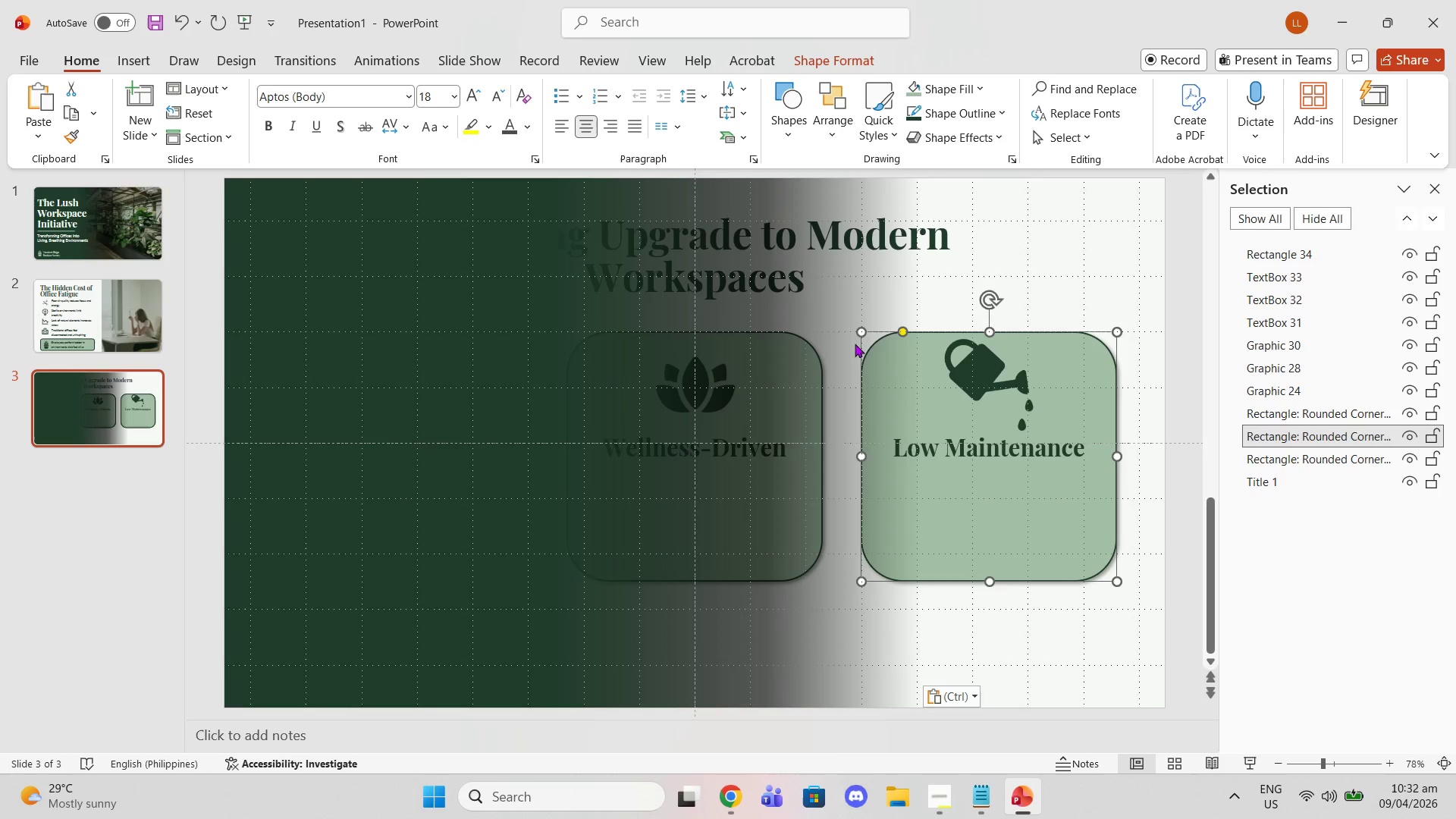 
left_click([833, 334])
 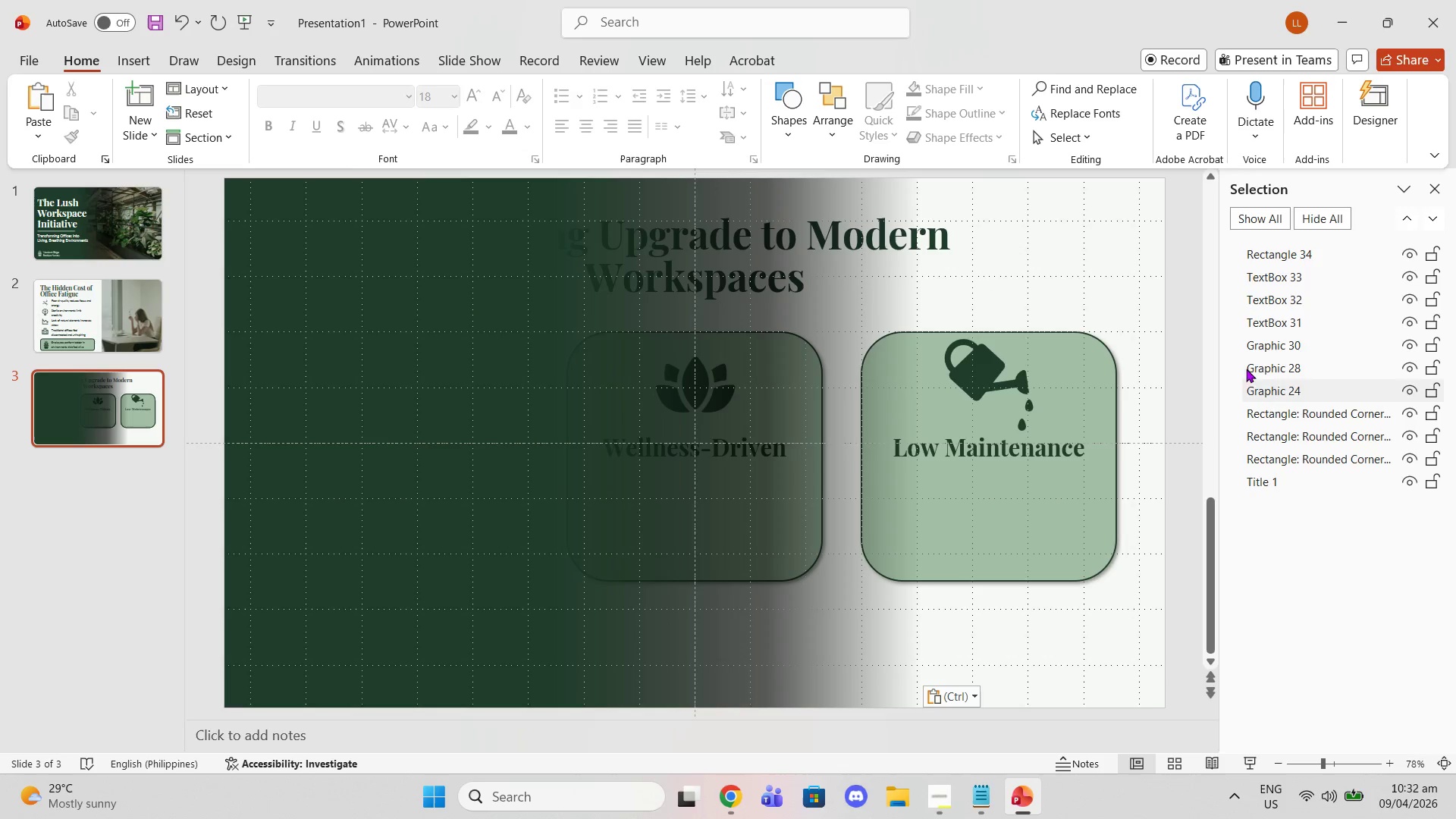 
left_click([1250, 245])
 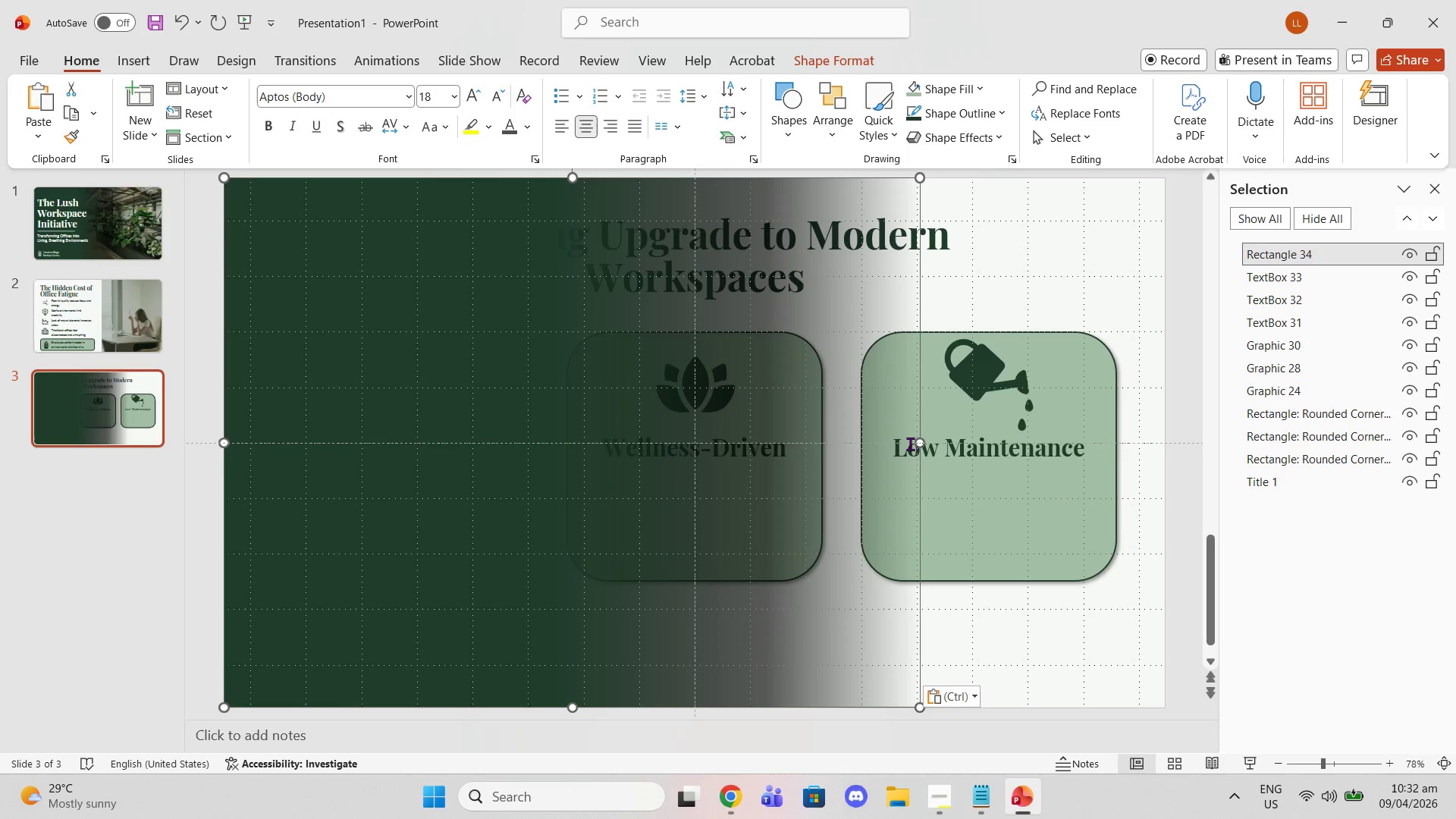 
left_click_drag(start_coordinate=[920, 444], to_coordinate=[644, 404])
 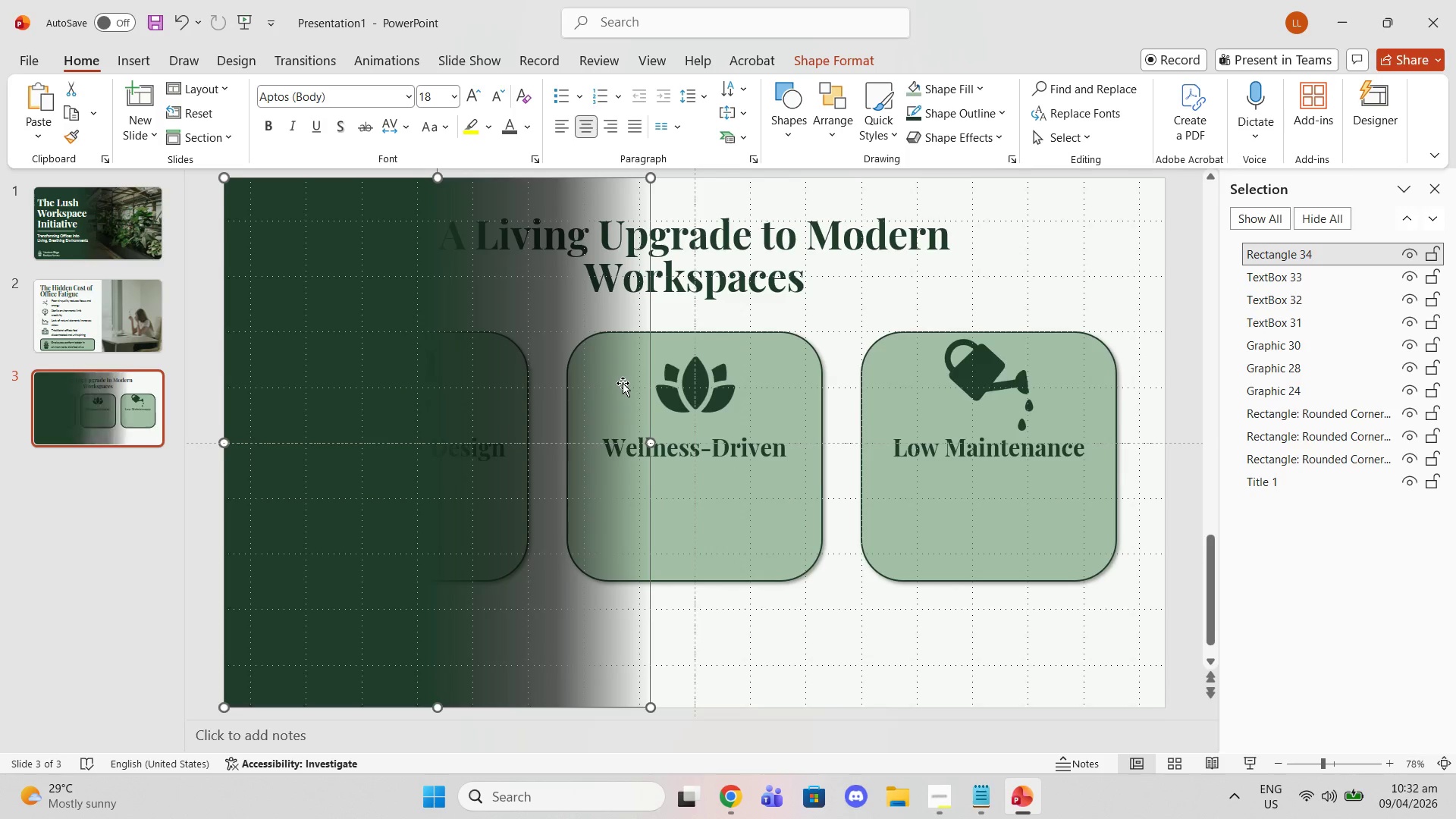 
scroll: coordinate [622, 382], scroll_direction: up, amount: 2.0
 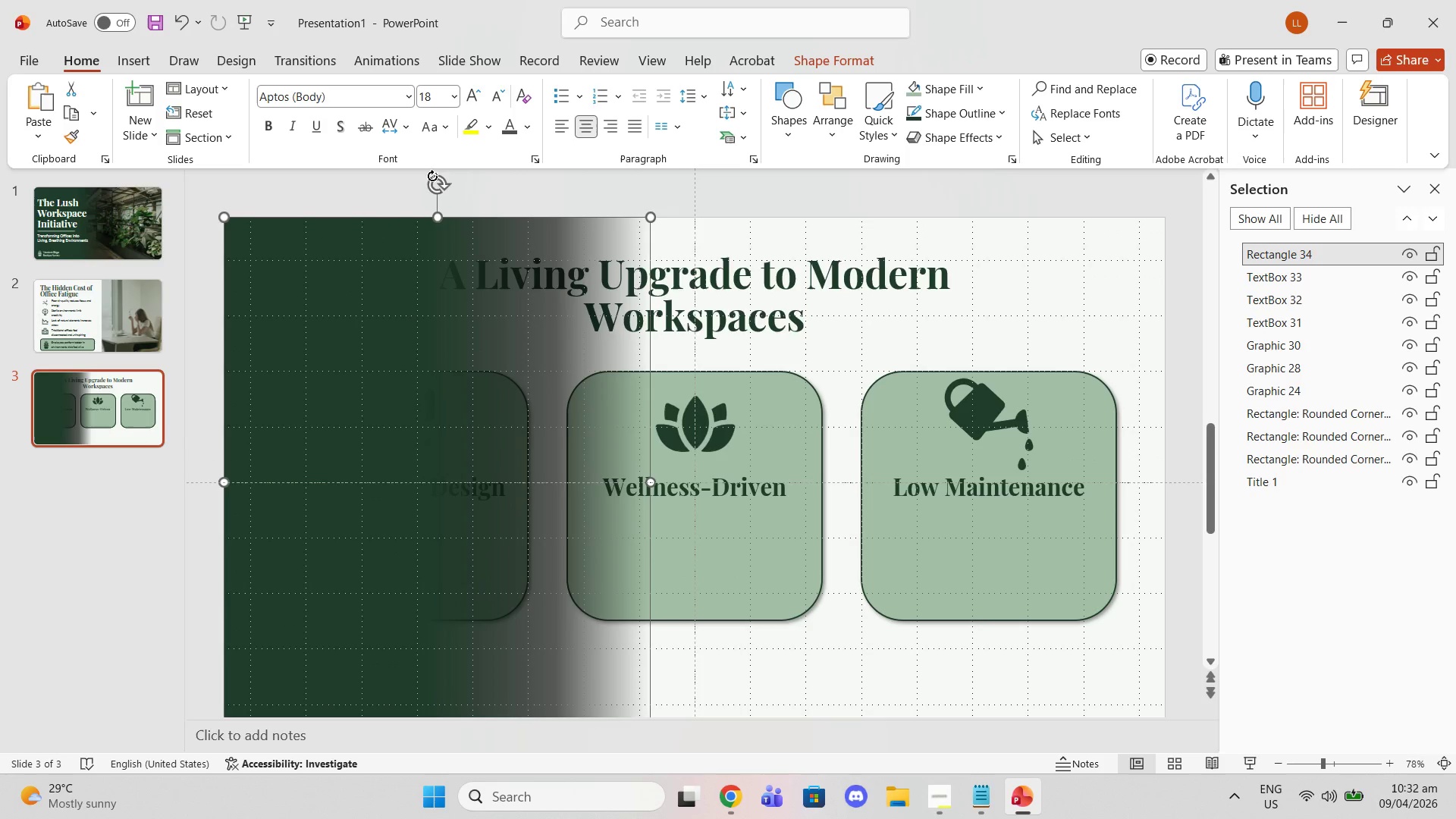 
left_click_drag(start_coordinate=[432, 176], to_coordinate=[187, 487])
 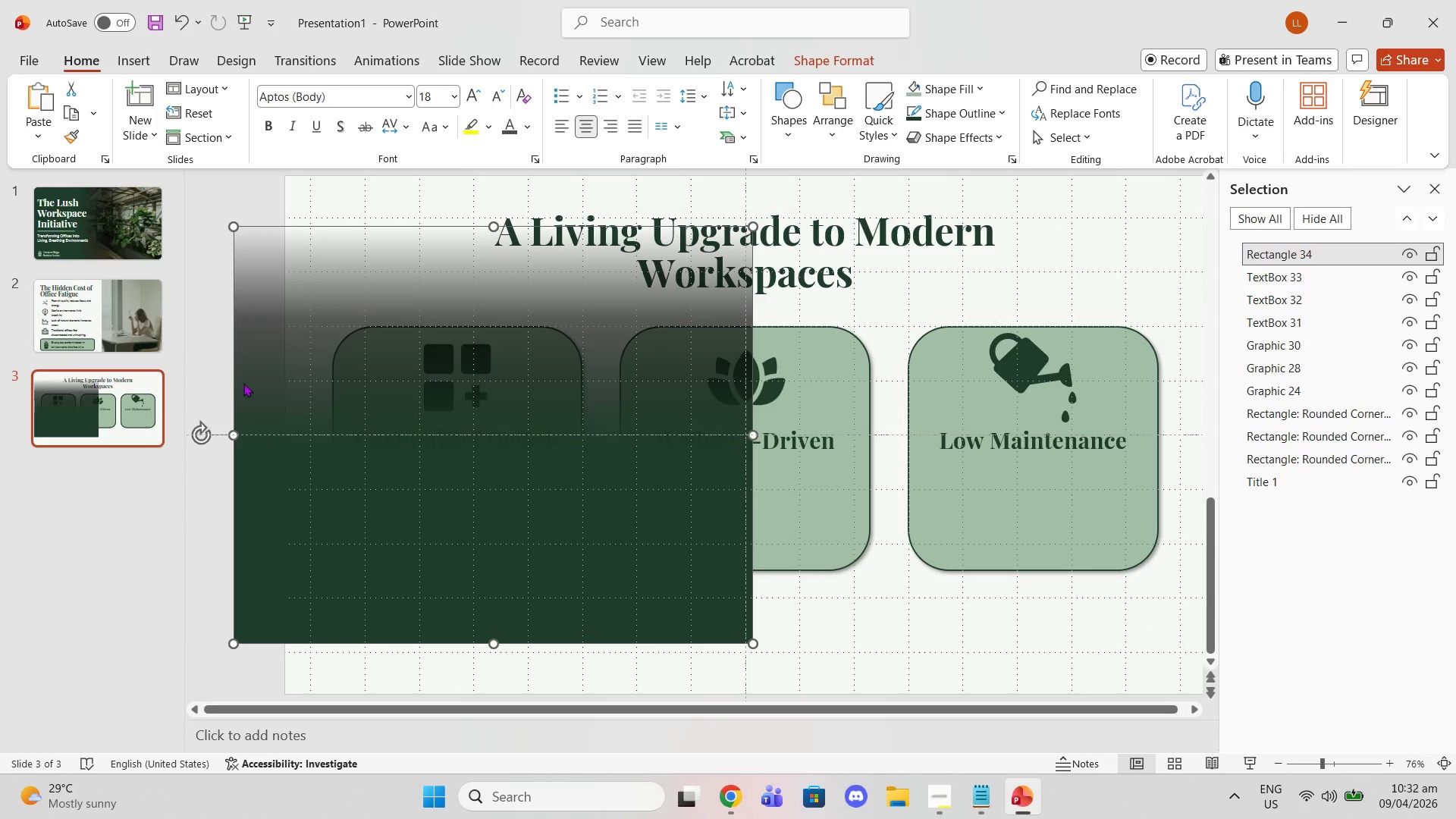 
left_click([243, 383])
 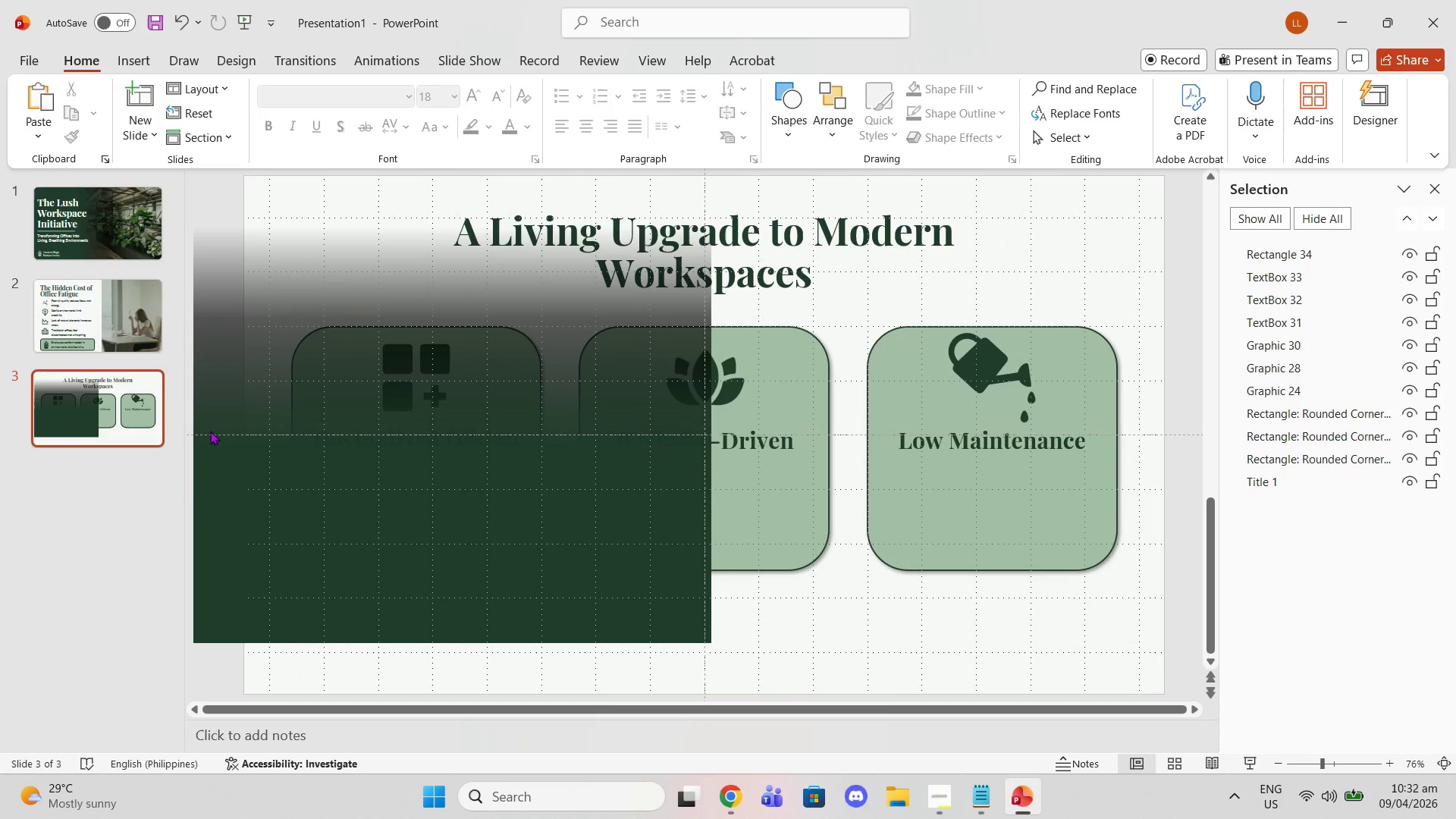 
left_click_drag(start_coordinate=[221, 436], to_coordinate=[303, 463])
 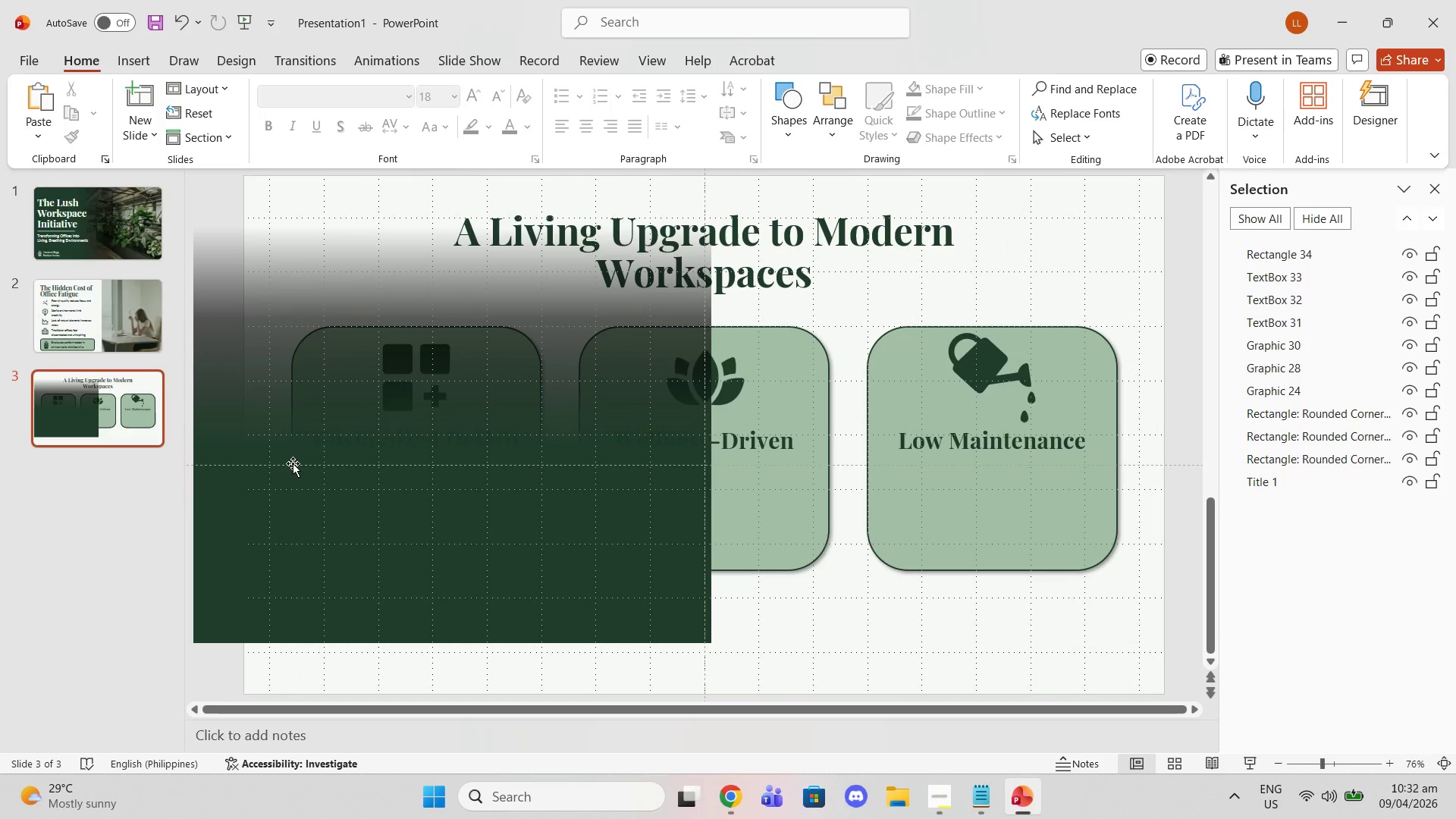 
left_click_drag(start_coordinate=[293, 463], to_coordinate=[288, 418])
 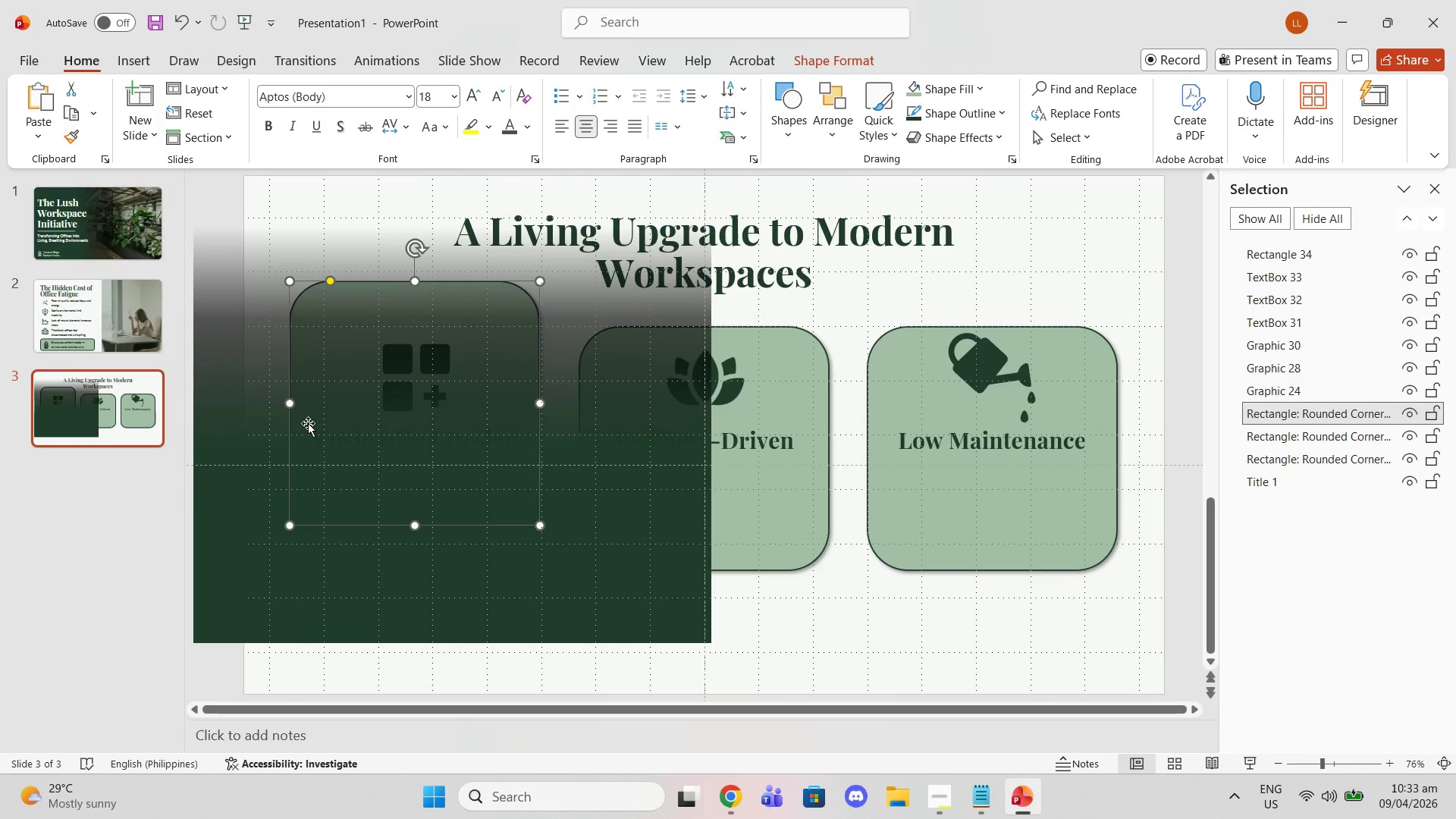 
key(Control+Z)
 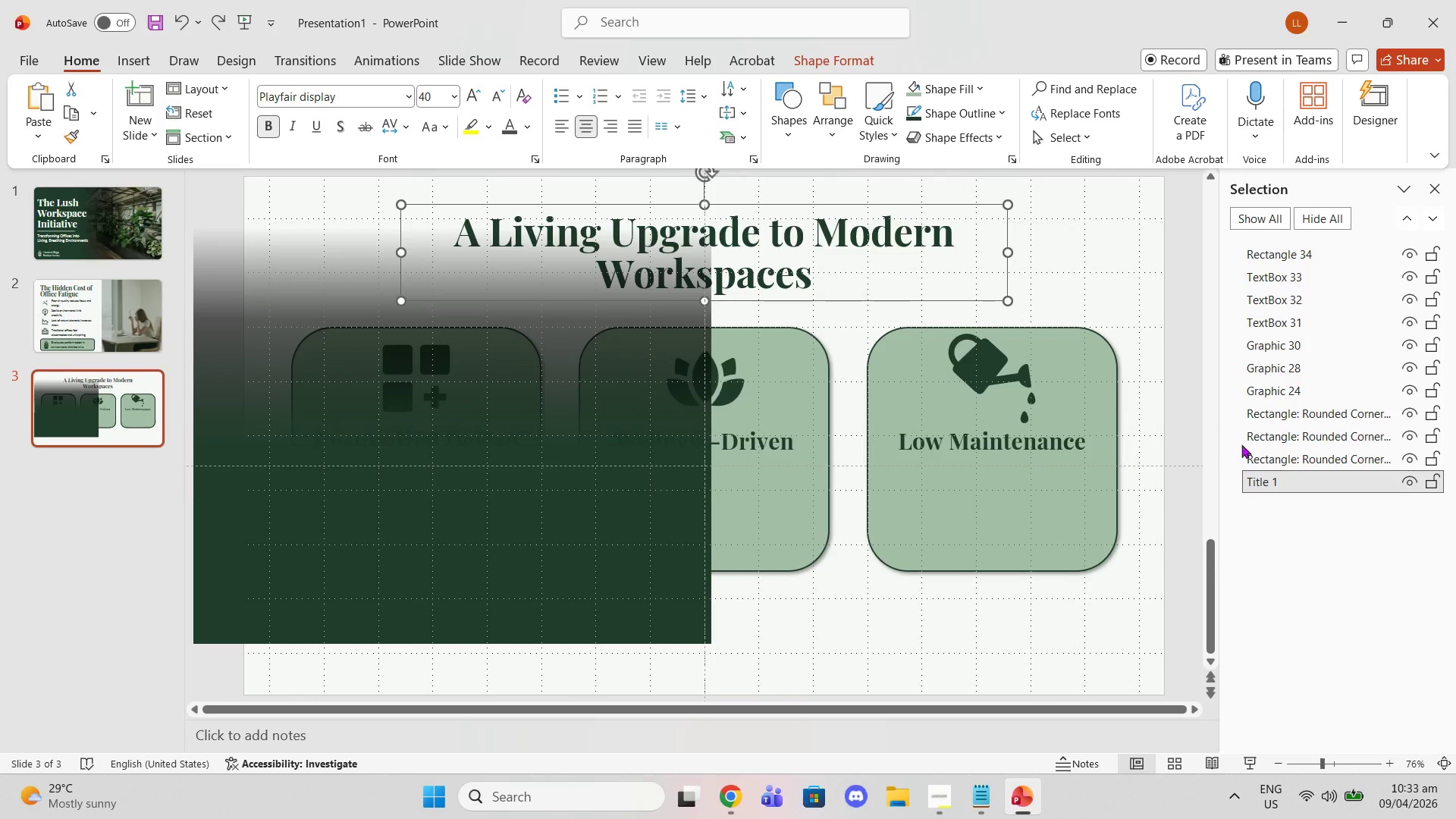 
left_click([1265, 386])
 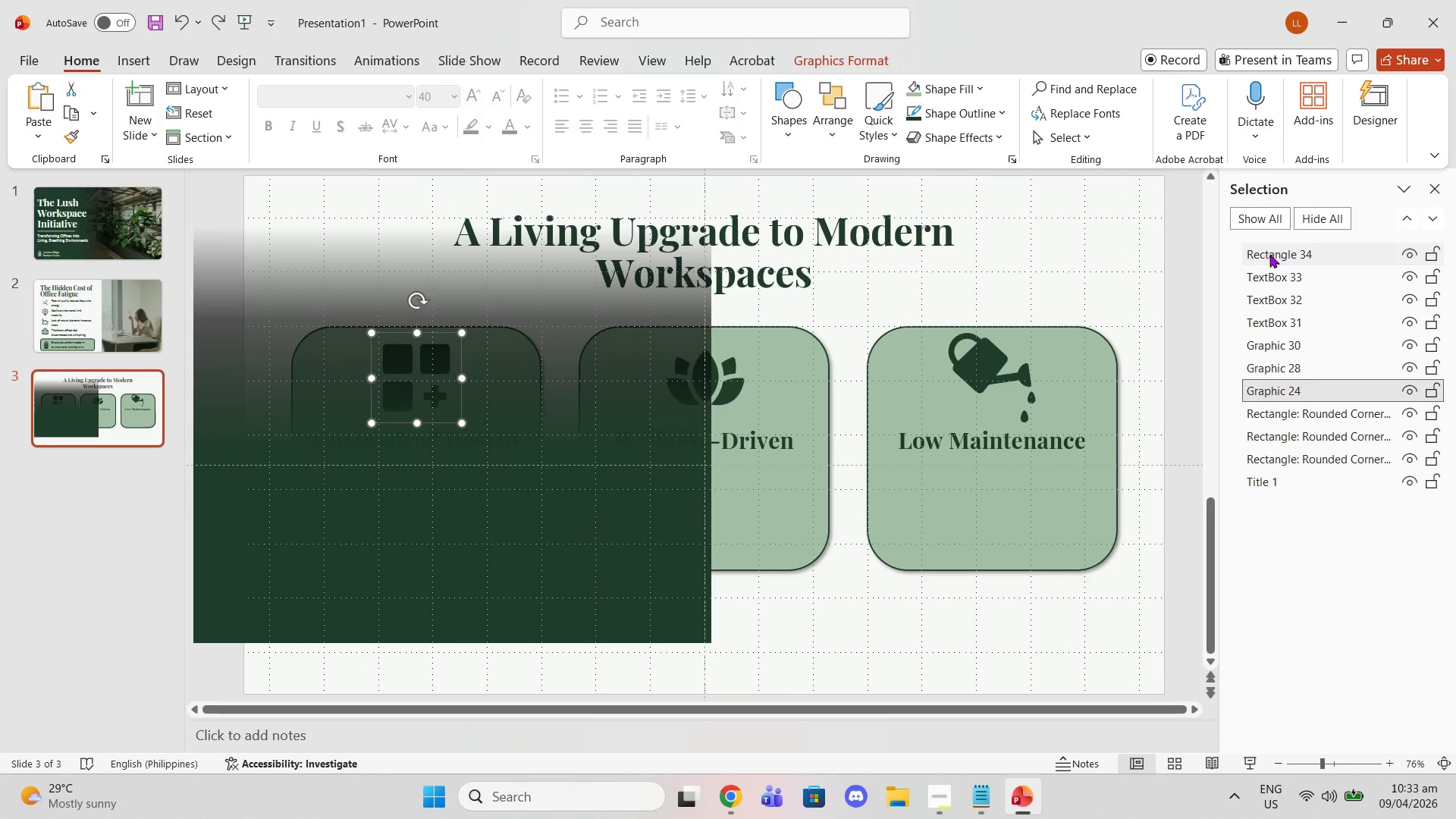 
left_click([1267, 259])
 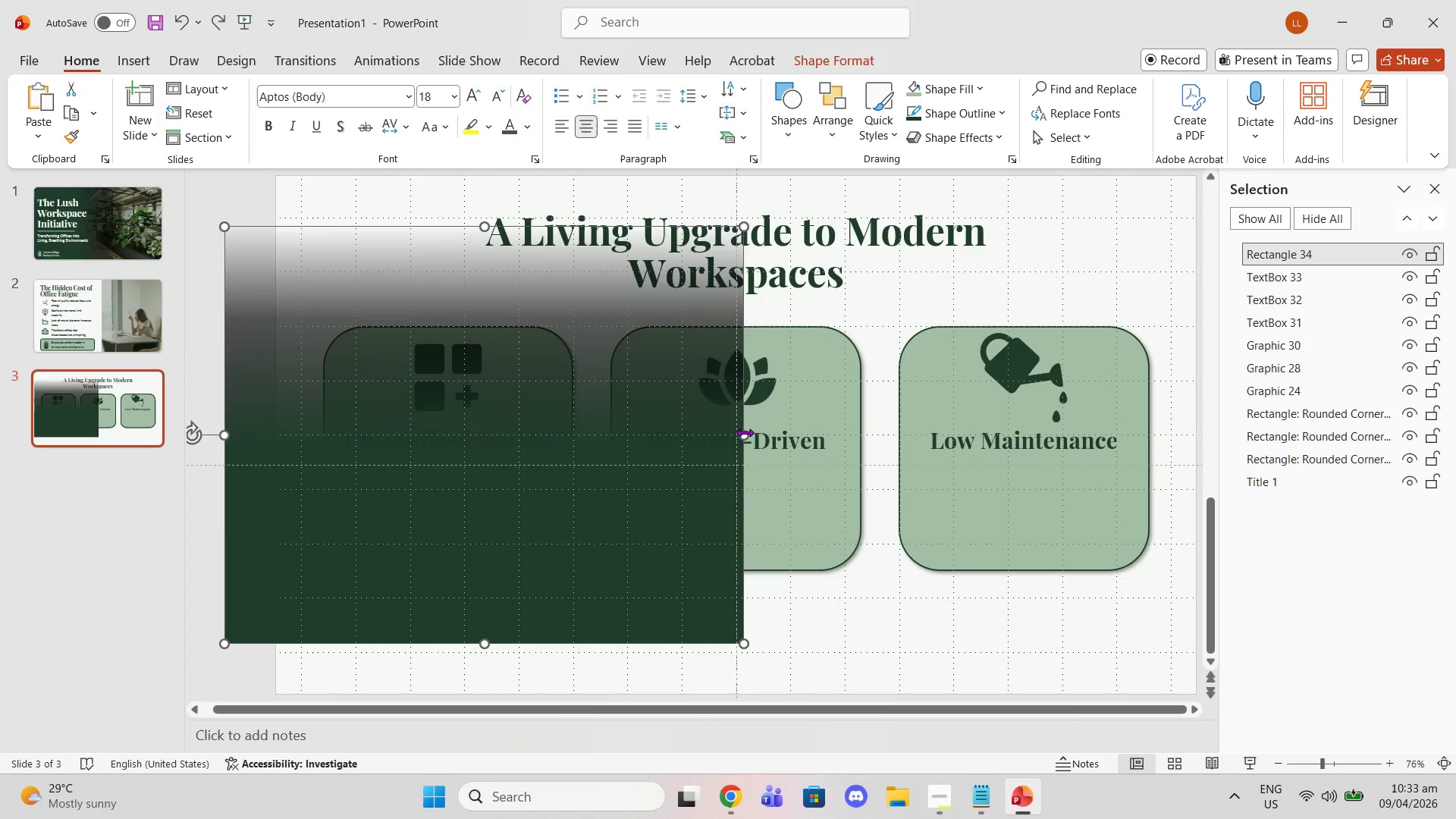 
left_click_drag(start_coordinate=[744, 435], to_coordinate=[1197, 414])
 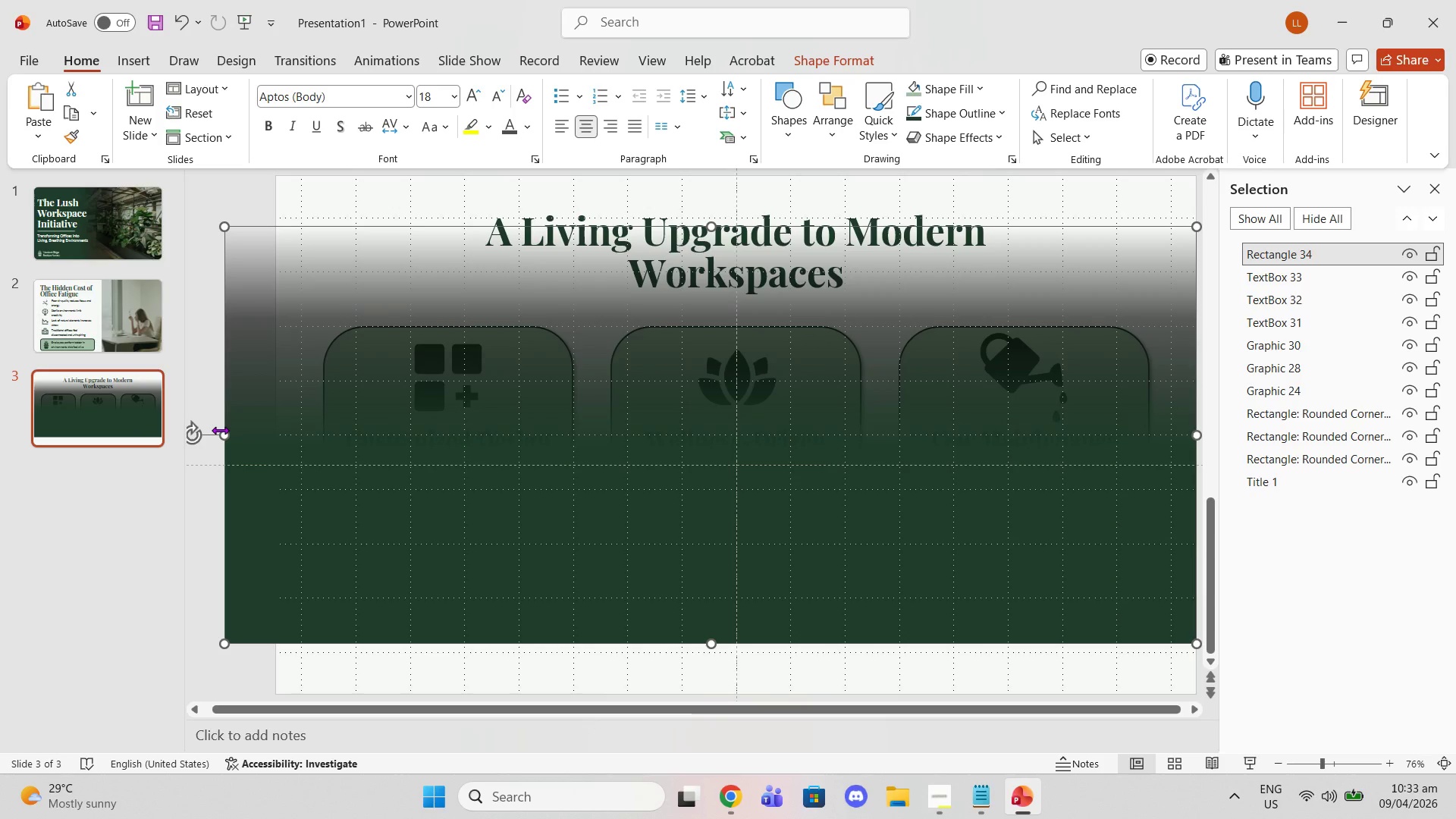 
left_click_drag(start_coordinate=[224, 431], to_coordinate=[278, 435])
 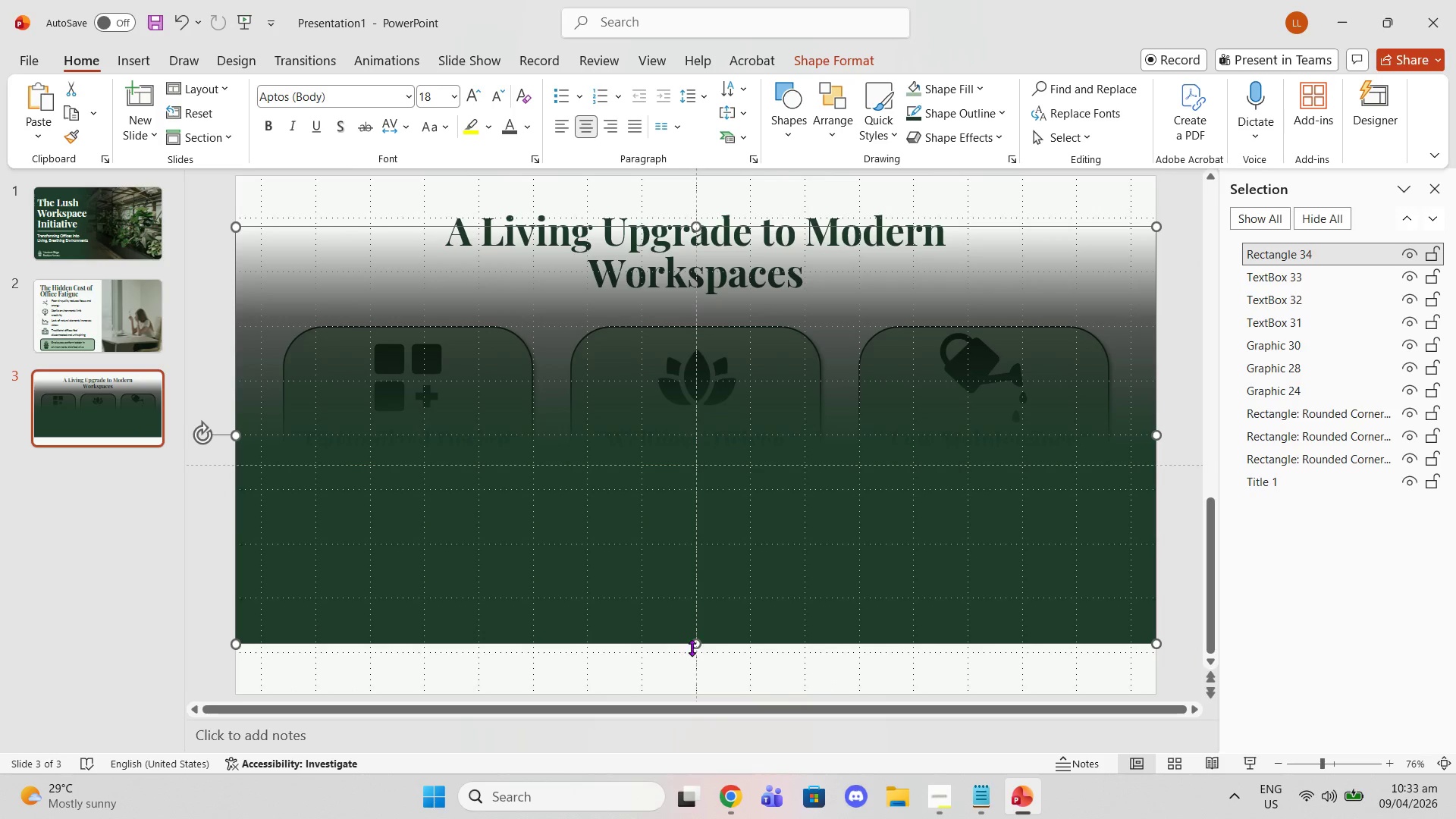 
left_click_drag(start_coordinate=[699, 642], to_coordinate=[708, 695])
 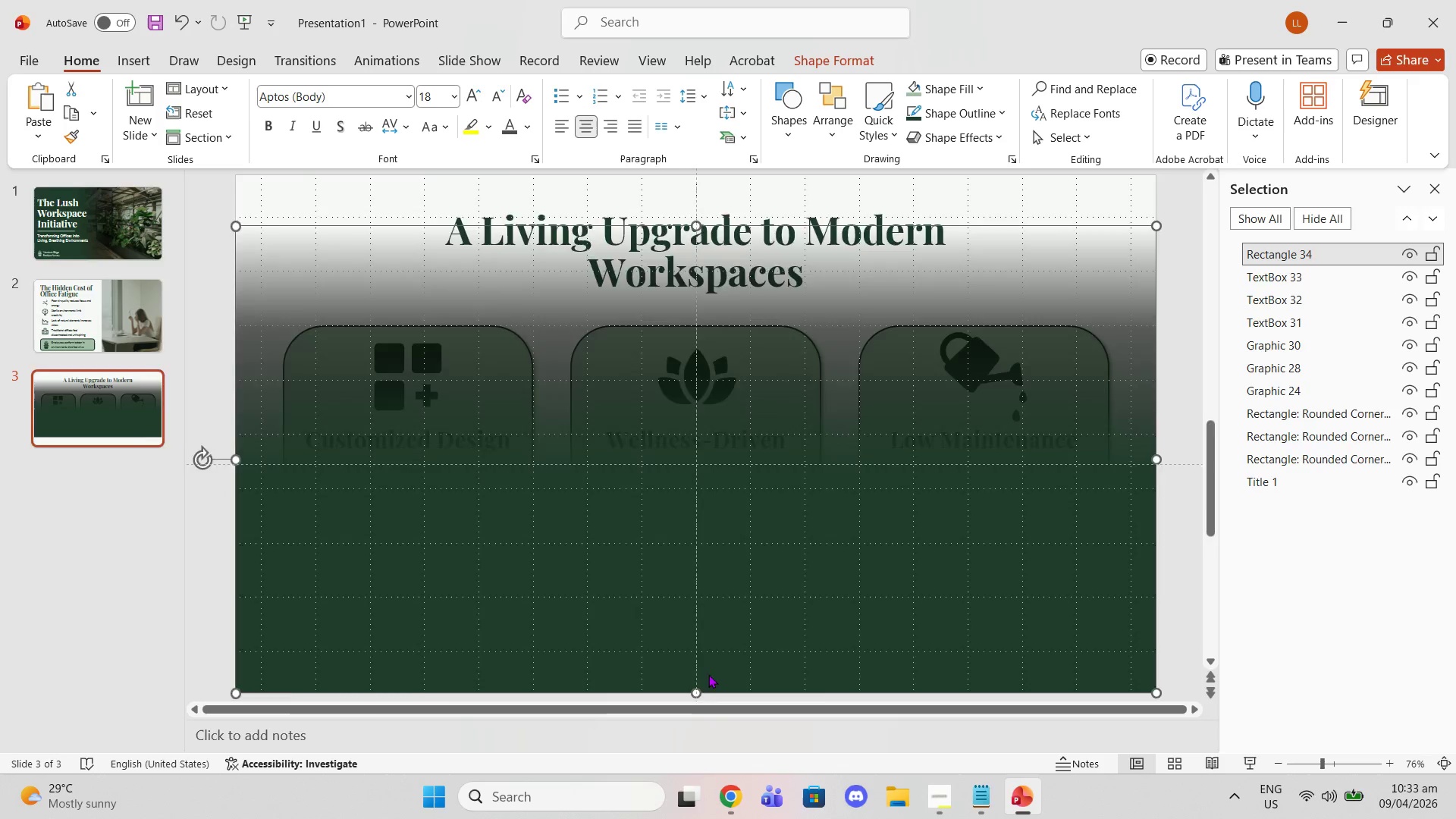 
scroll: coordinate [708, 674], scroll_direction: up, amount: 2.0
 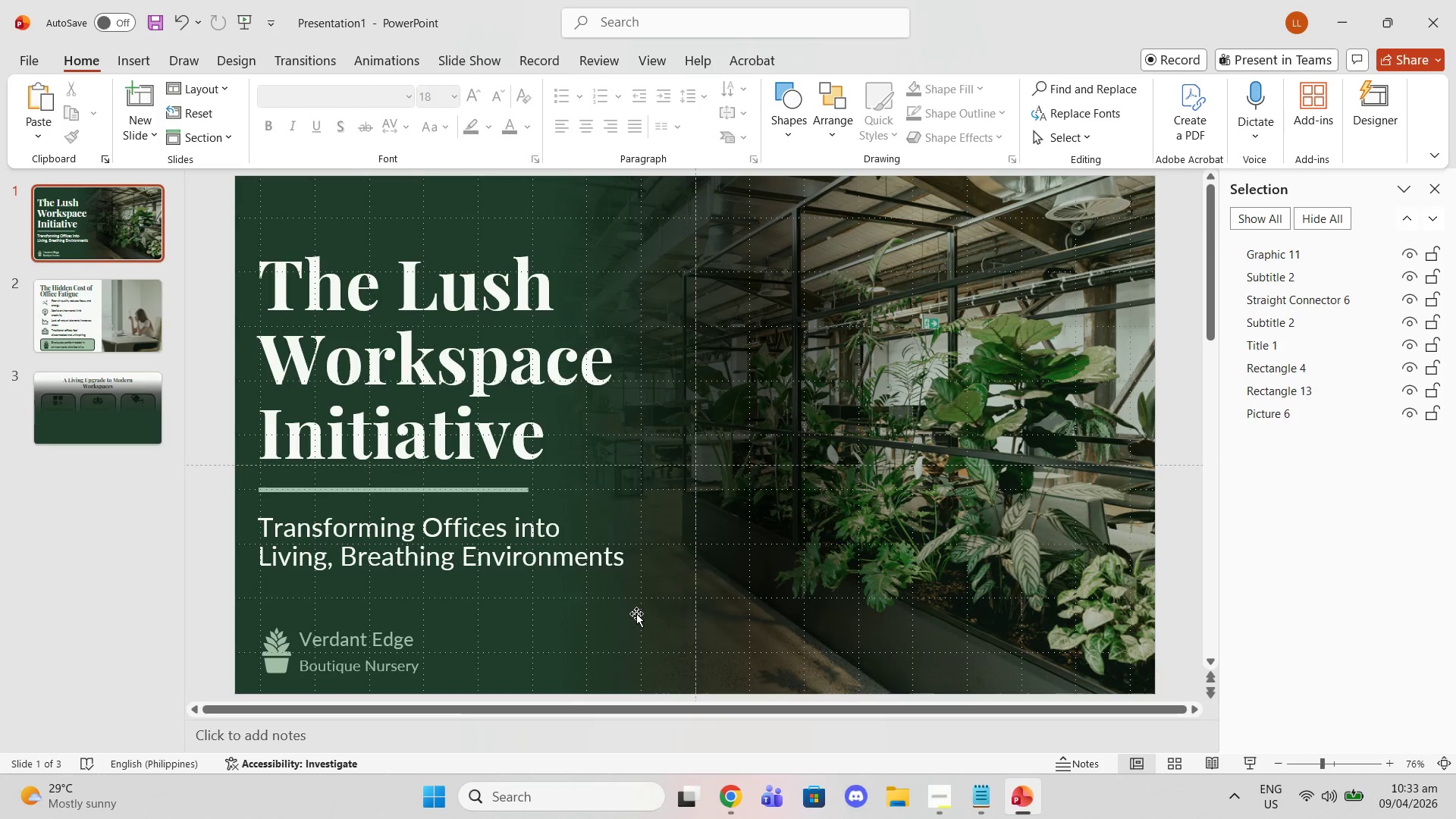 
scroll: coordinate [491, 551], scroll_direction: down, amount: 2.0
 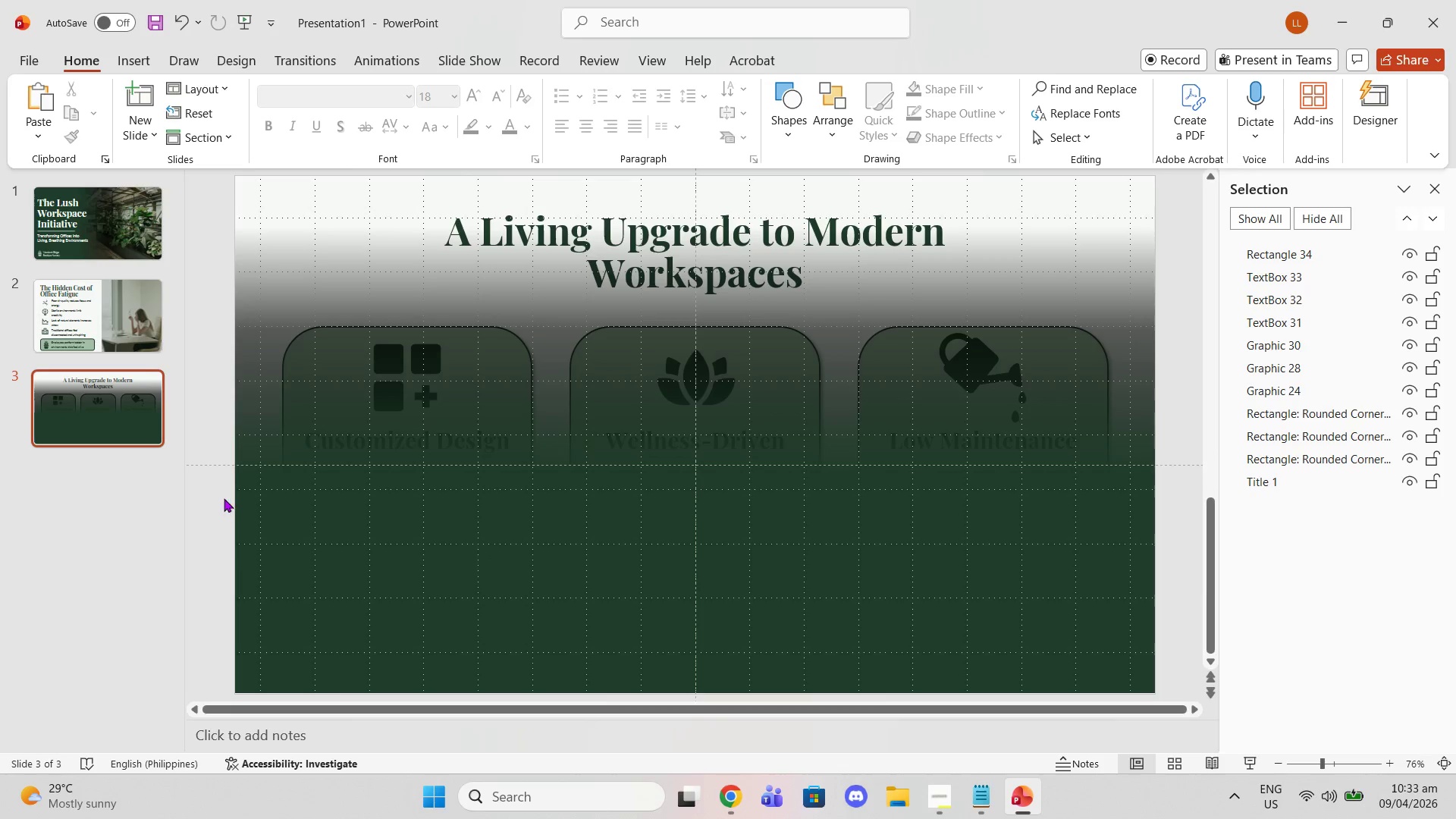 
left_click([285, 497])
 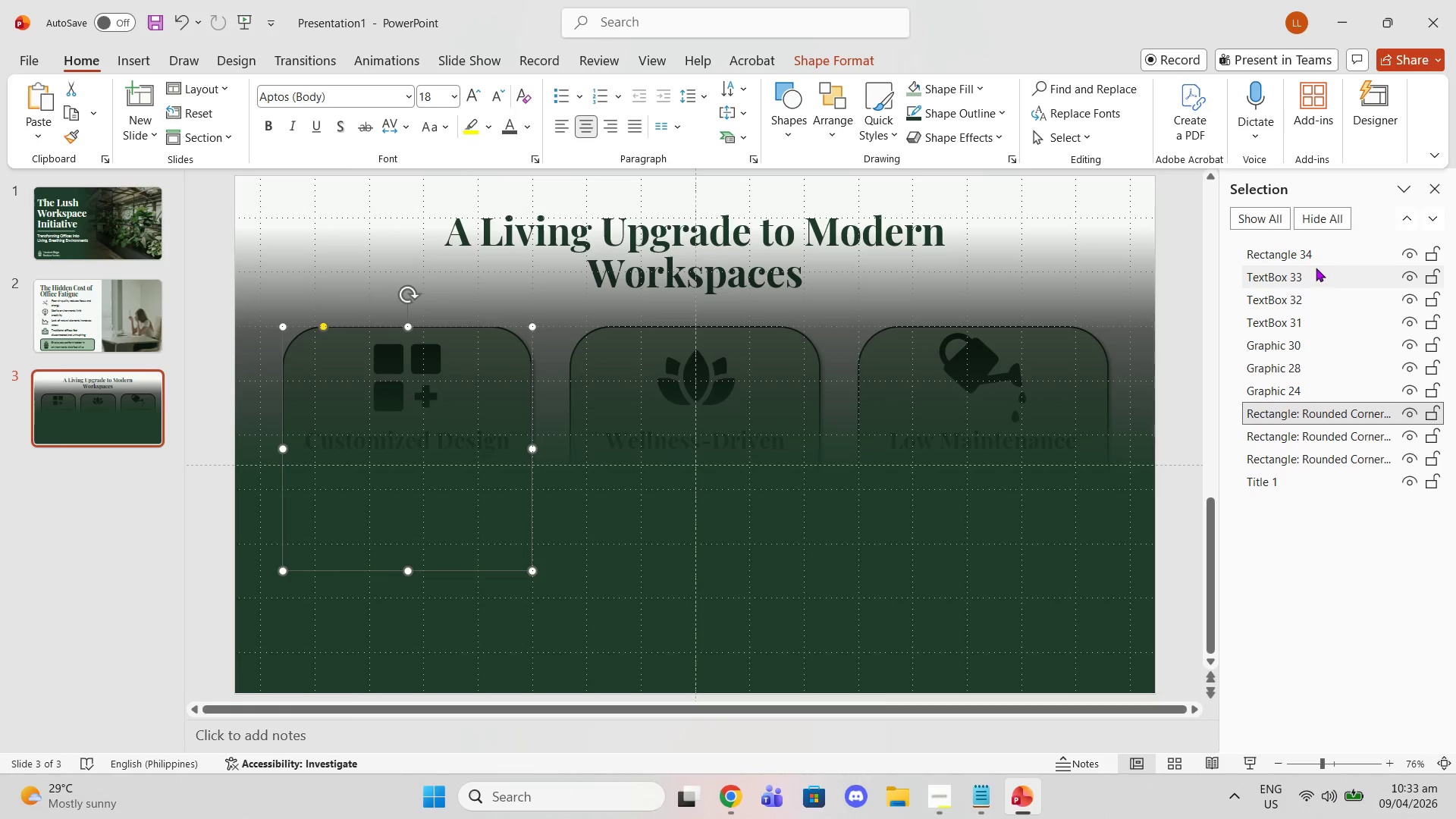 
left_click([1309, 259])
 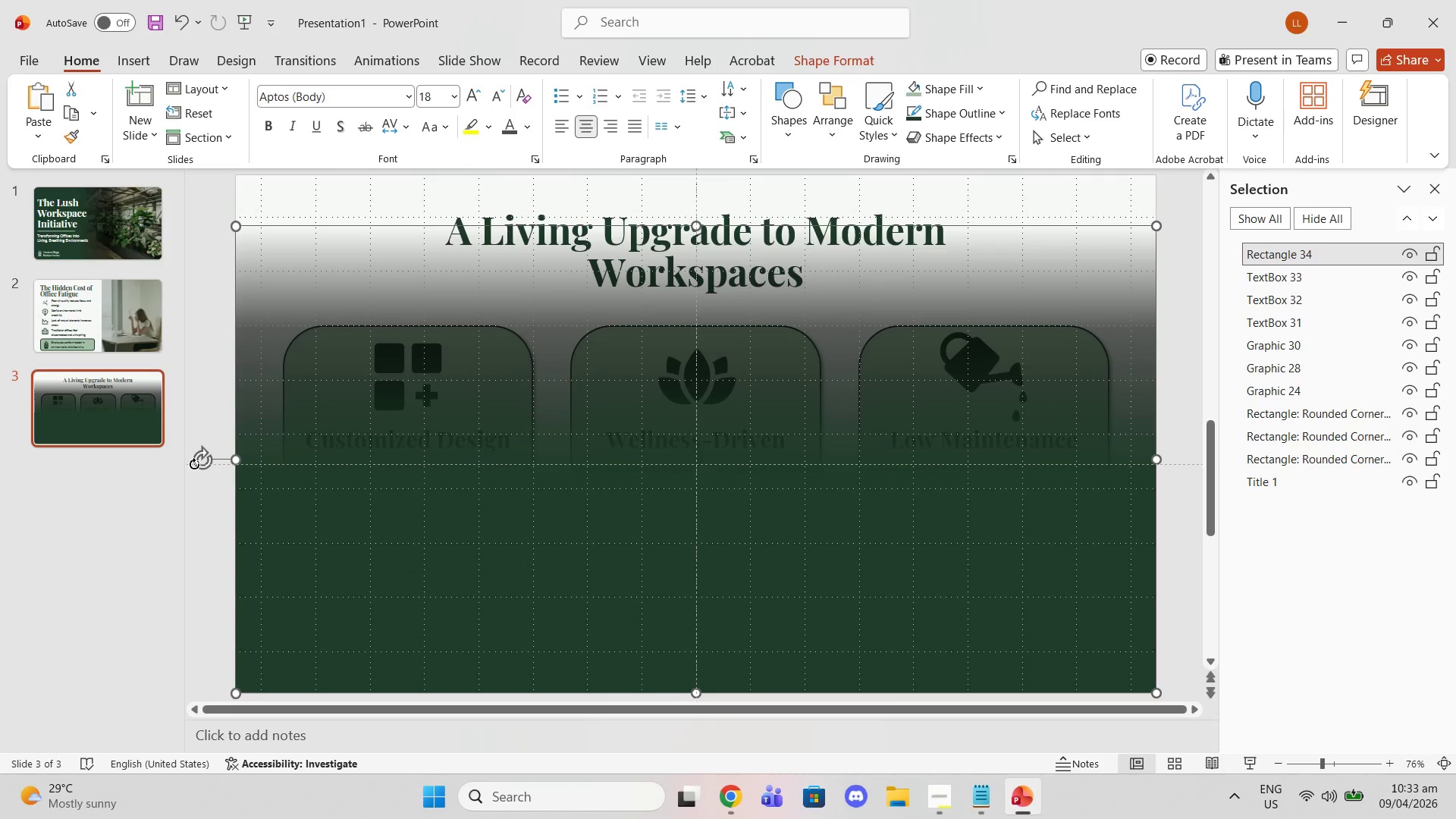 
left_click_drag(start_coordinate=[194, 462], to_coordinate=[938, 461])
 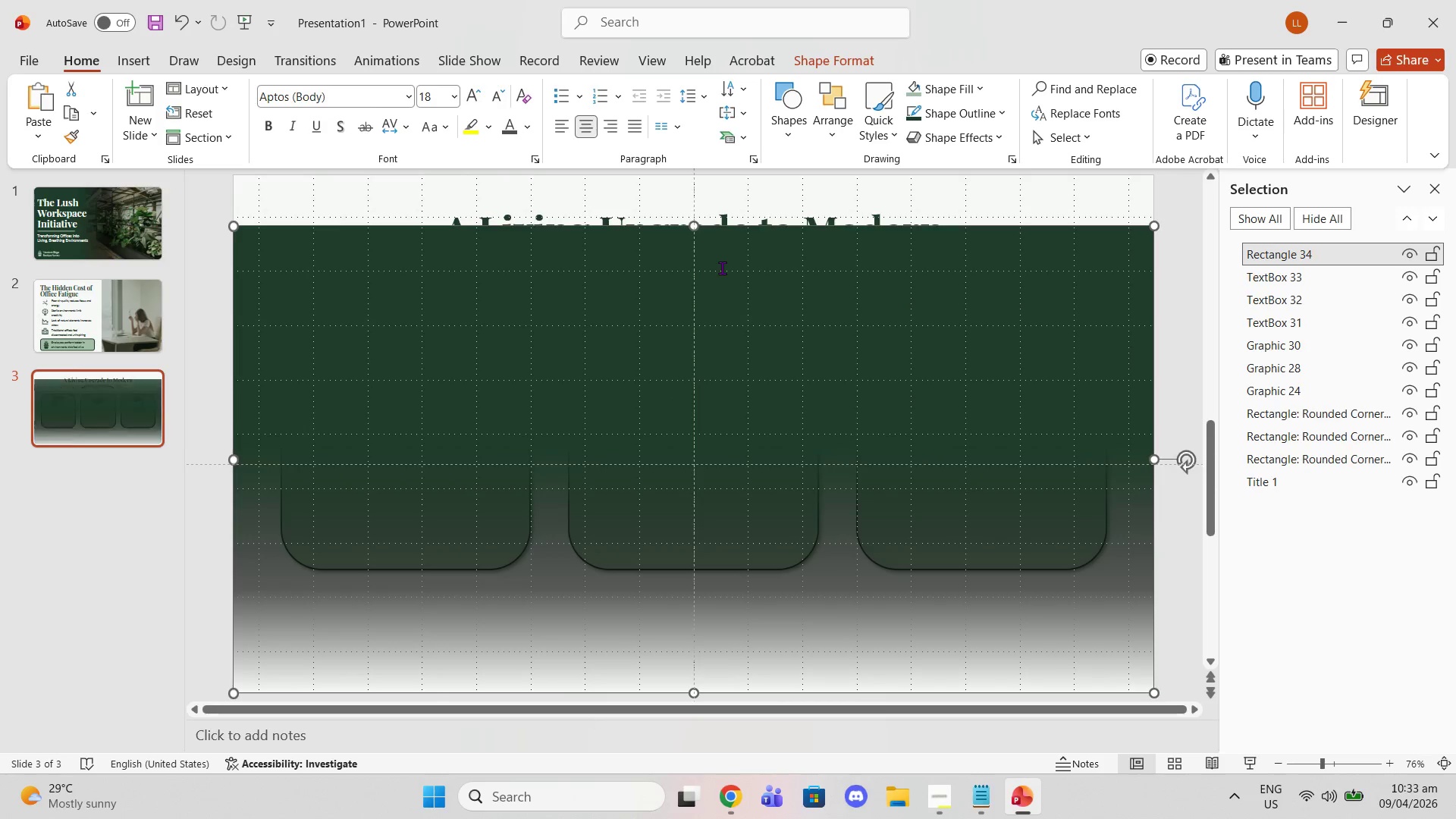 
scroll: coordinate [722, 268], scroll_direction: up, amount: 1.0
 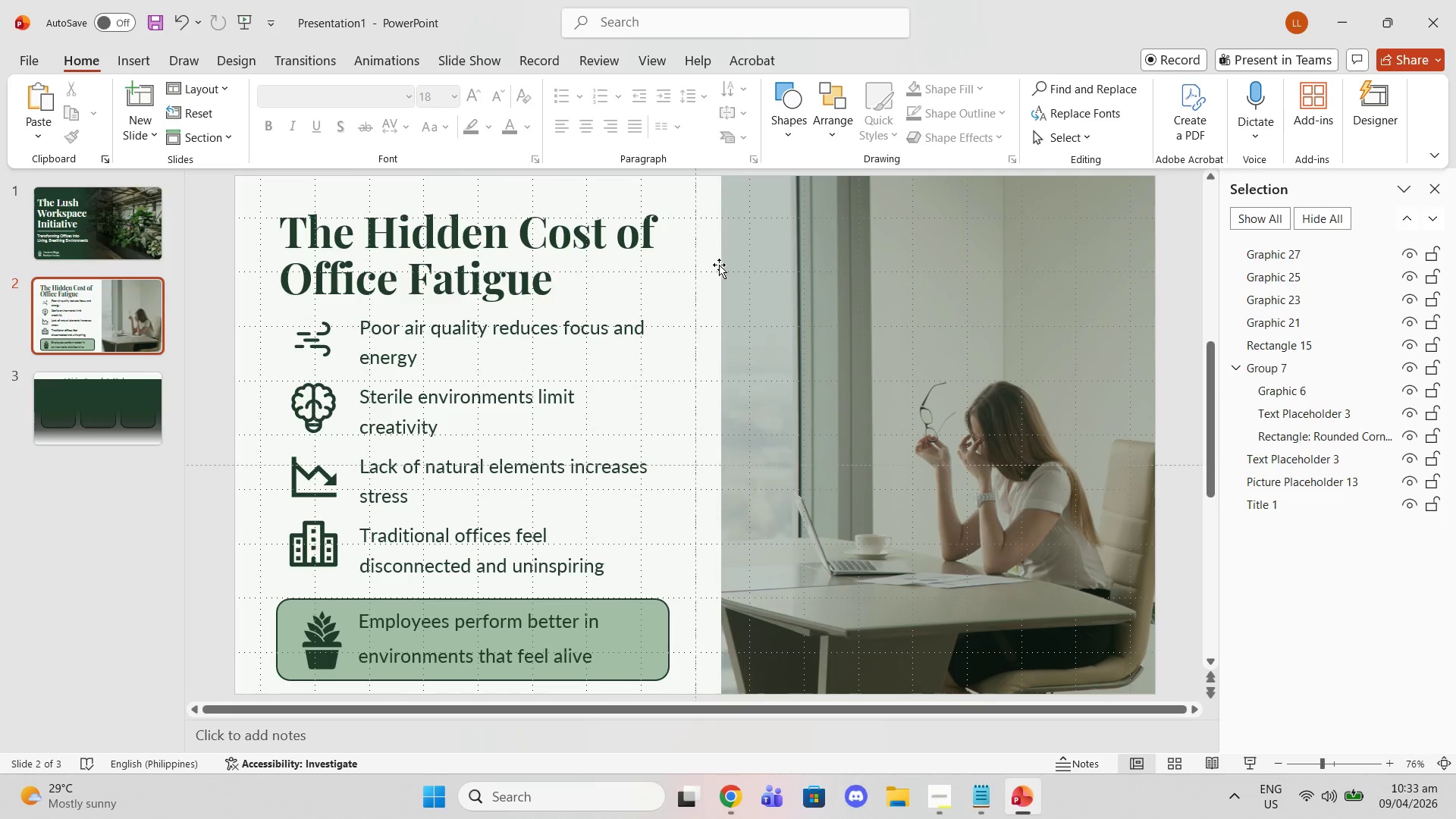 
scroll: coordinate [720, 265], scroll_direction: down, amount: 1.0
 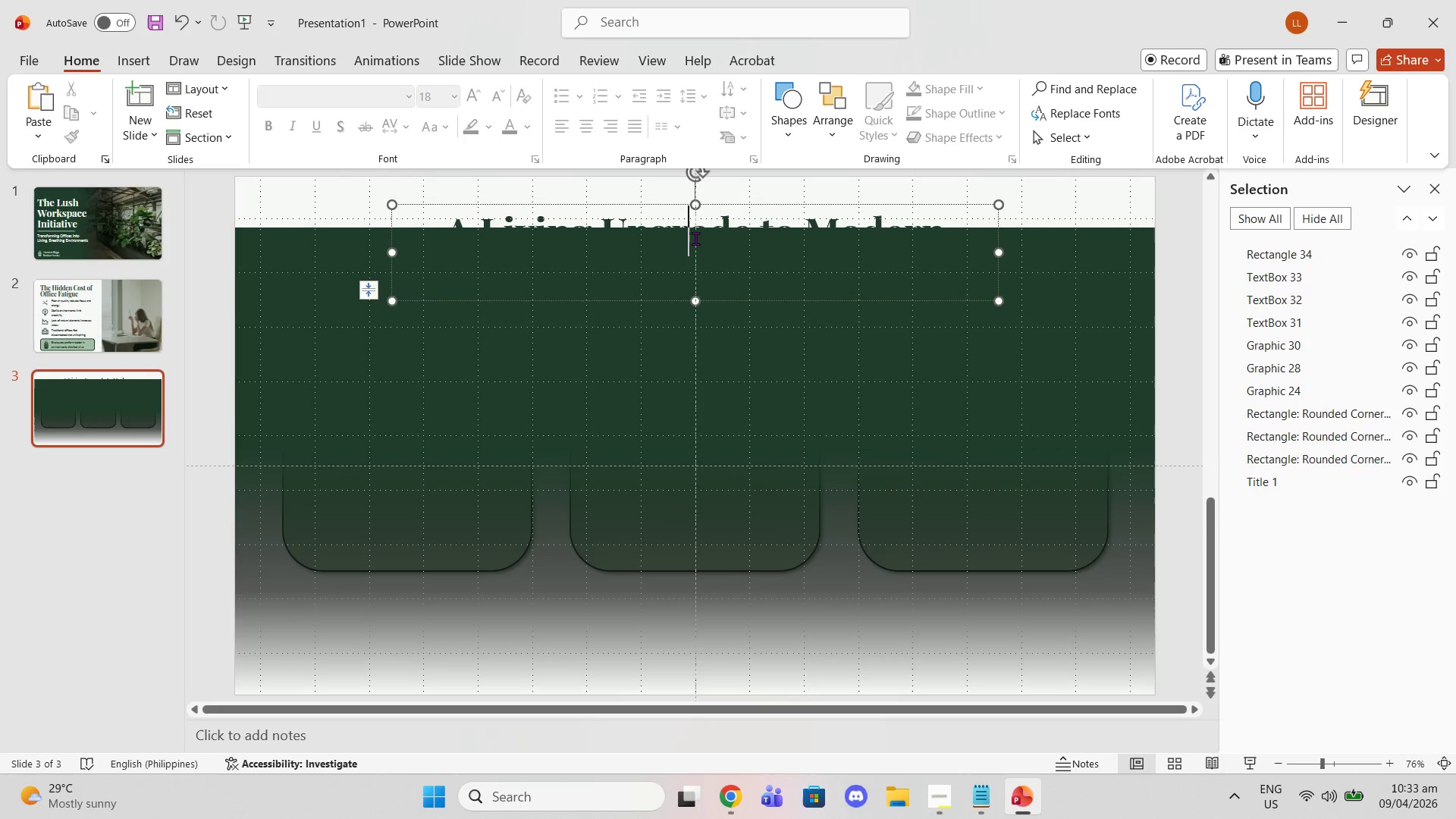 
left_click([695, 238])
 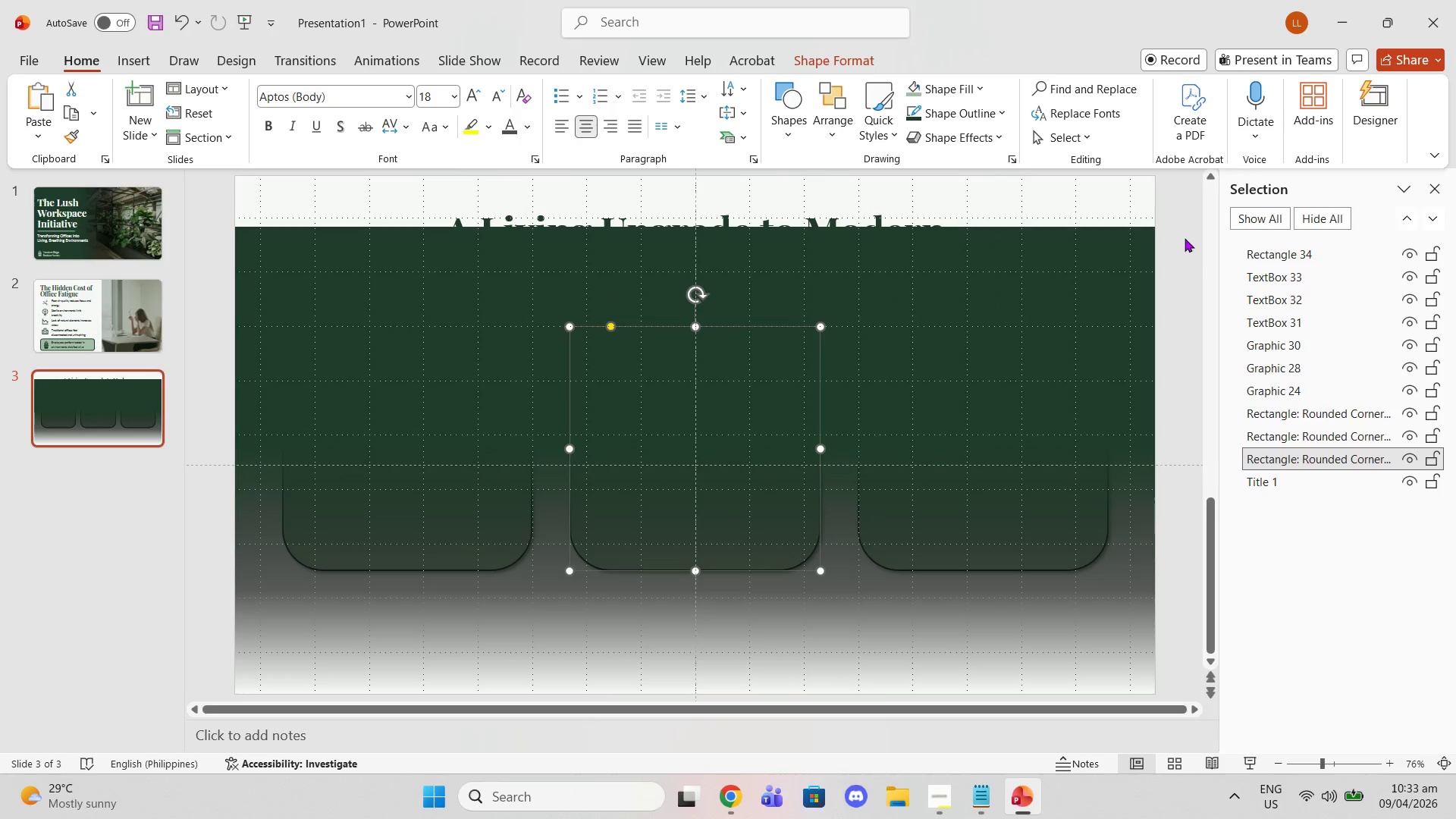 
left_click([1281, 252])
 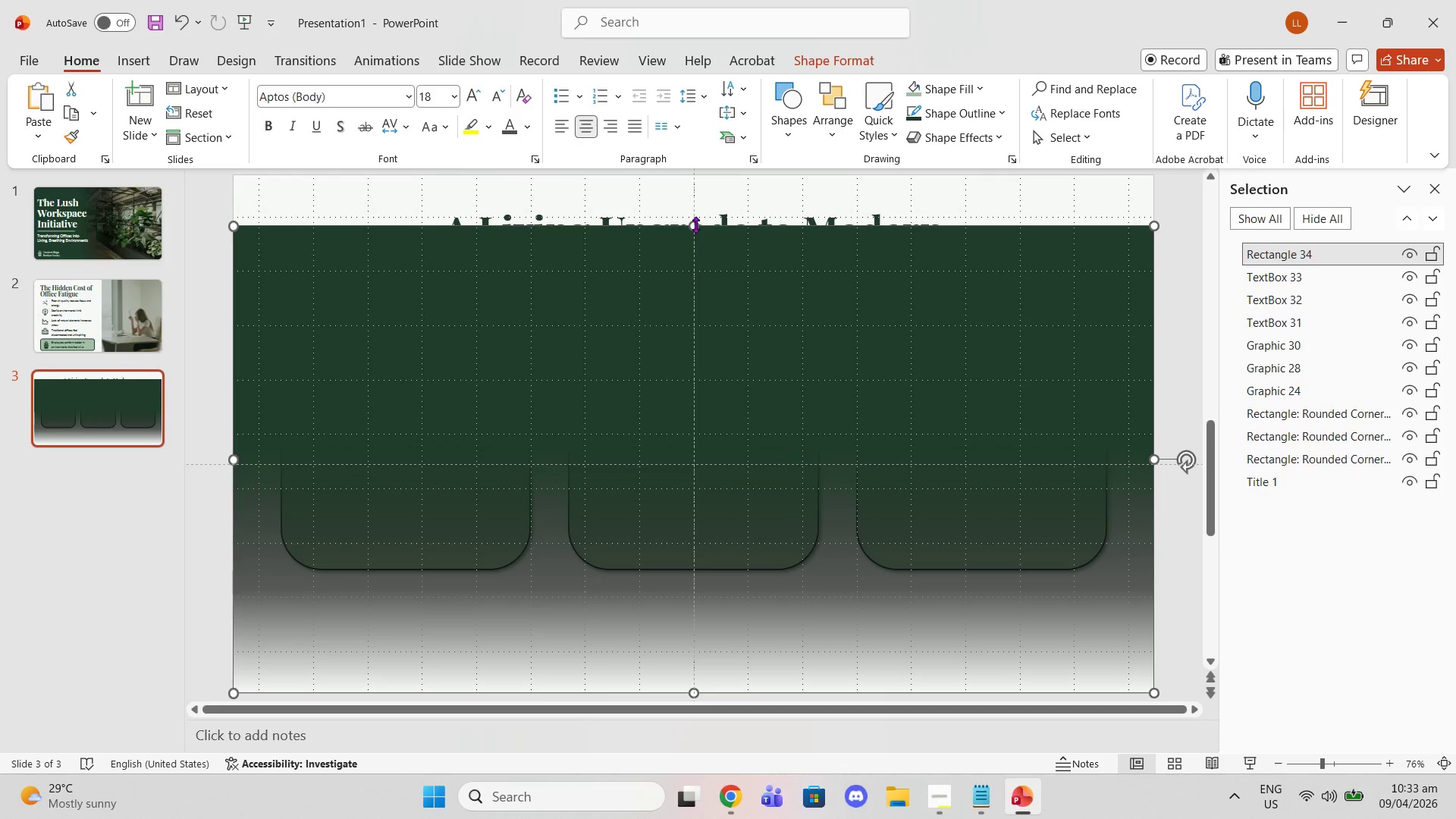 
left_click_drag(start_coordinate=[695, 224], to_coordinate=[692, 175])
 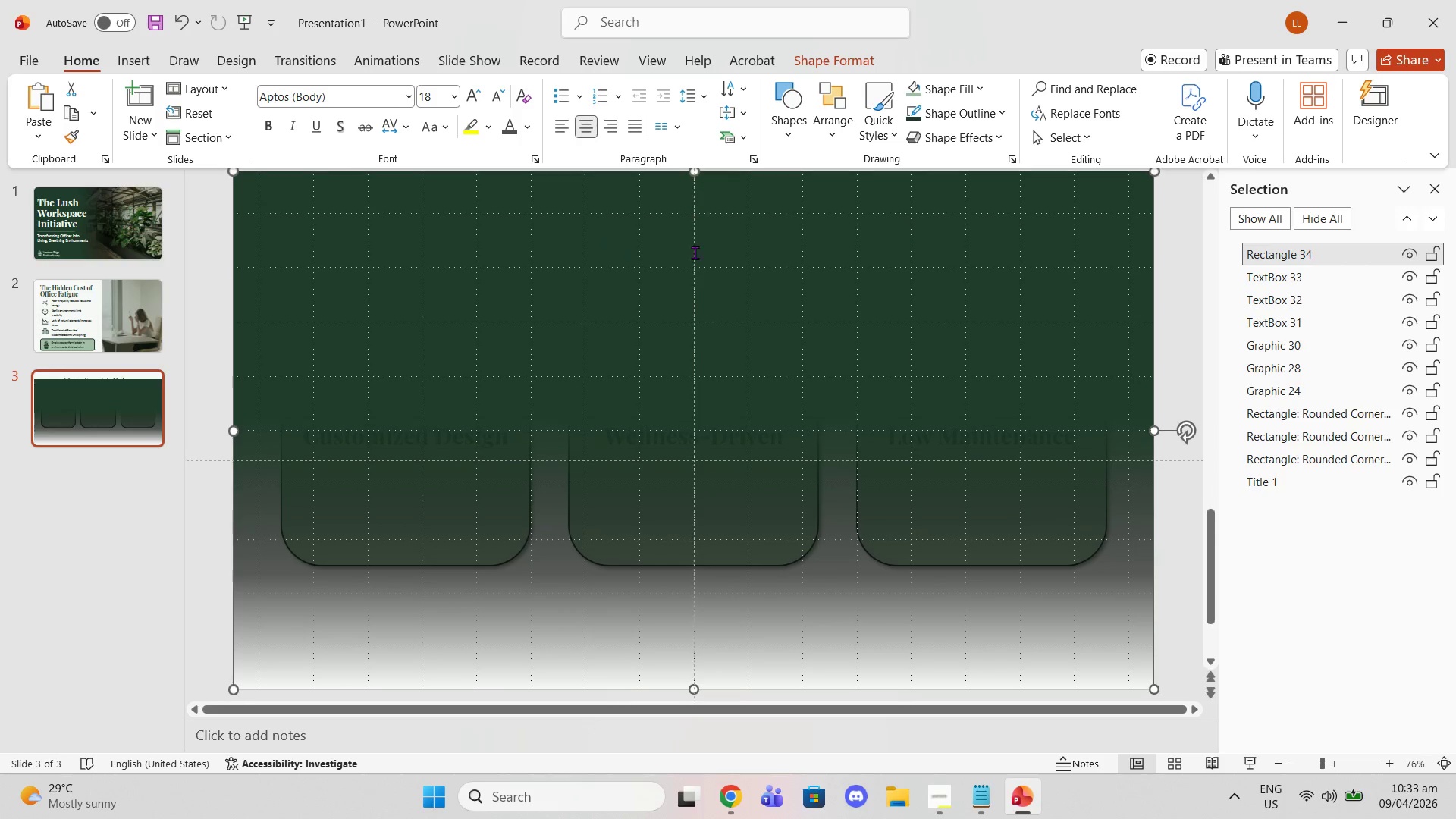 
scroll: coordinate [698, 231], scroll_direction: down, amount: 1.0
 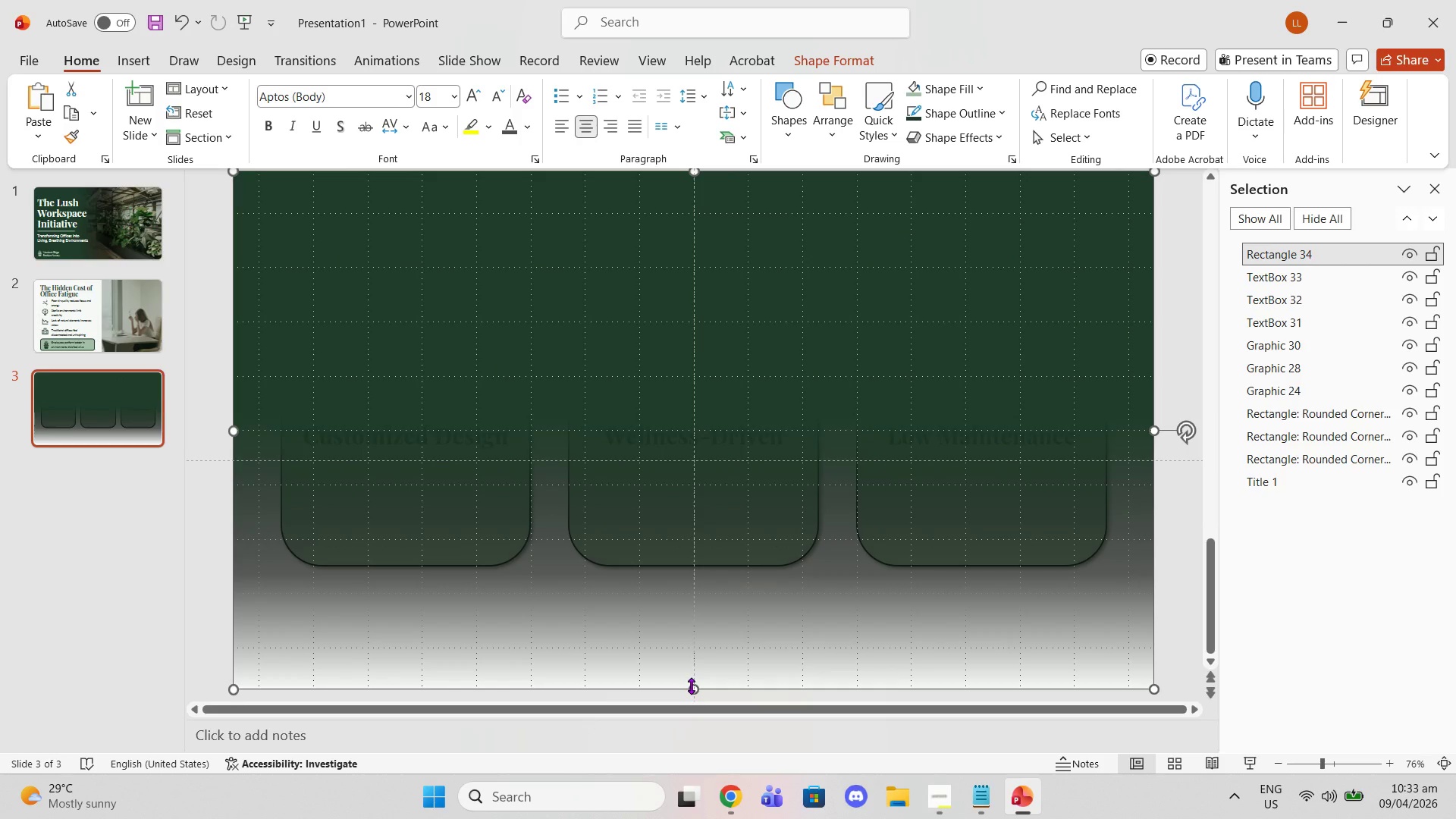 
left_click_drag(start_coordinate=[691, 686], to_coordinate=[697, 543])
 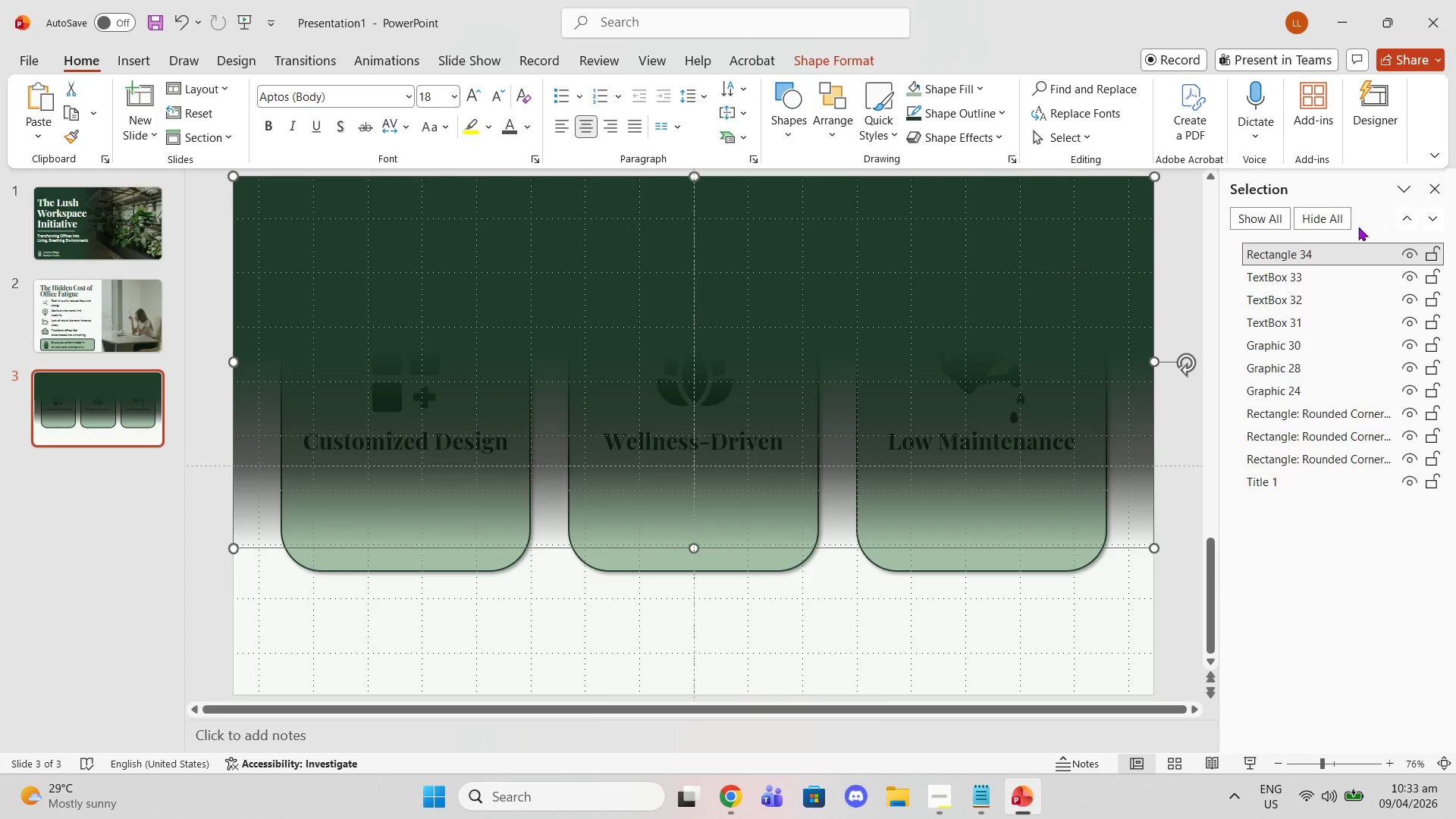 
left_click_drag(start_coordinate=[1317, 256], to_coordinate=[1316, 488])
 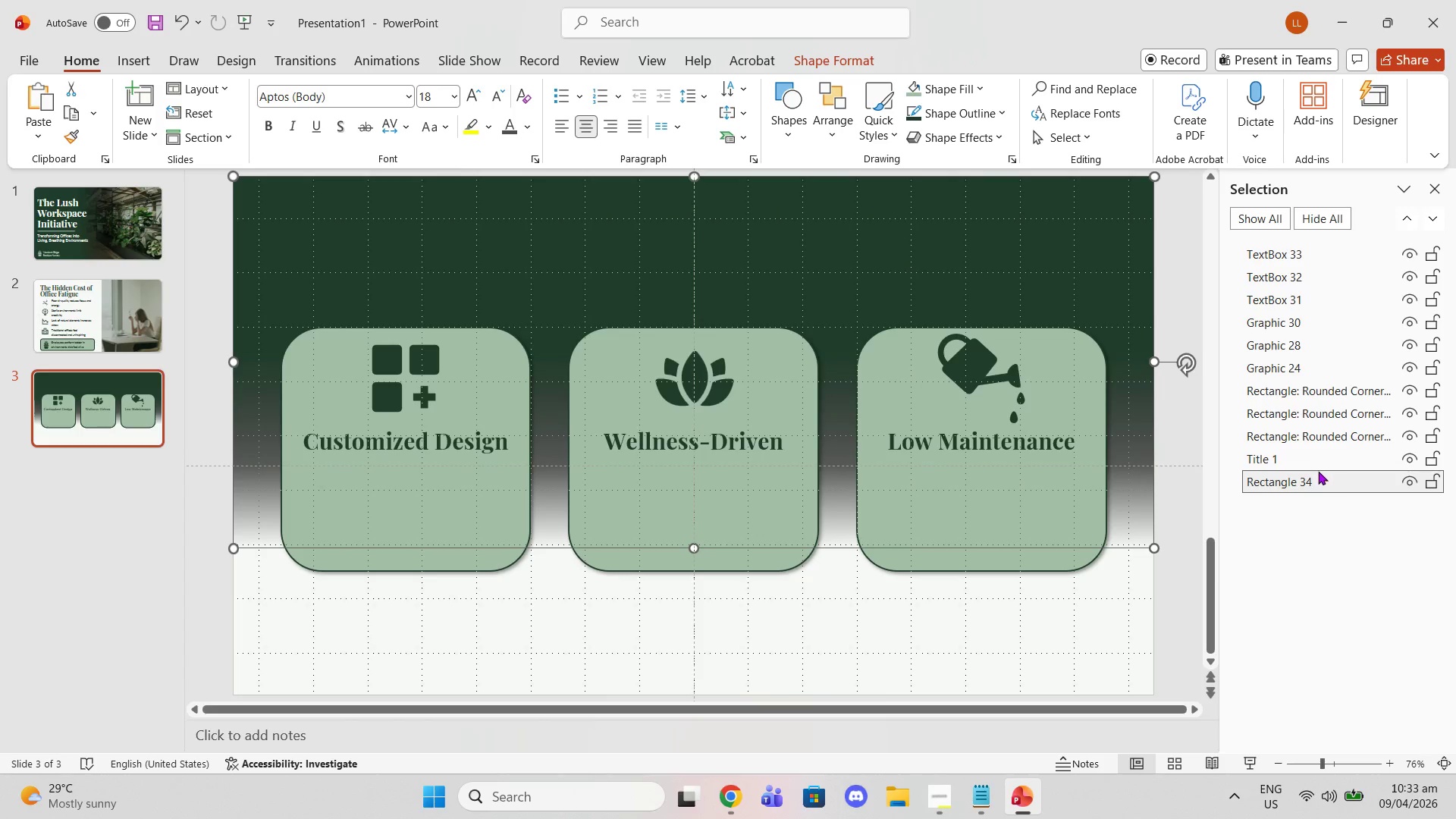 
left_click_drag(start_coordinate=[1313, 480], to_coordinate=[1309, 487])
 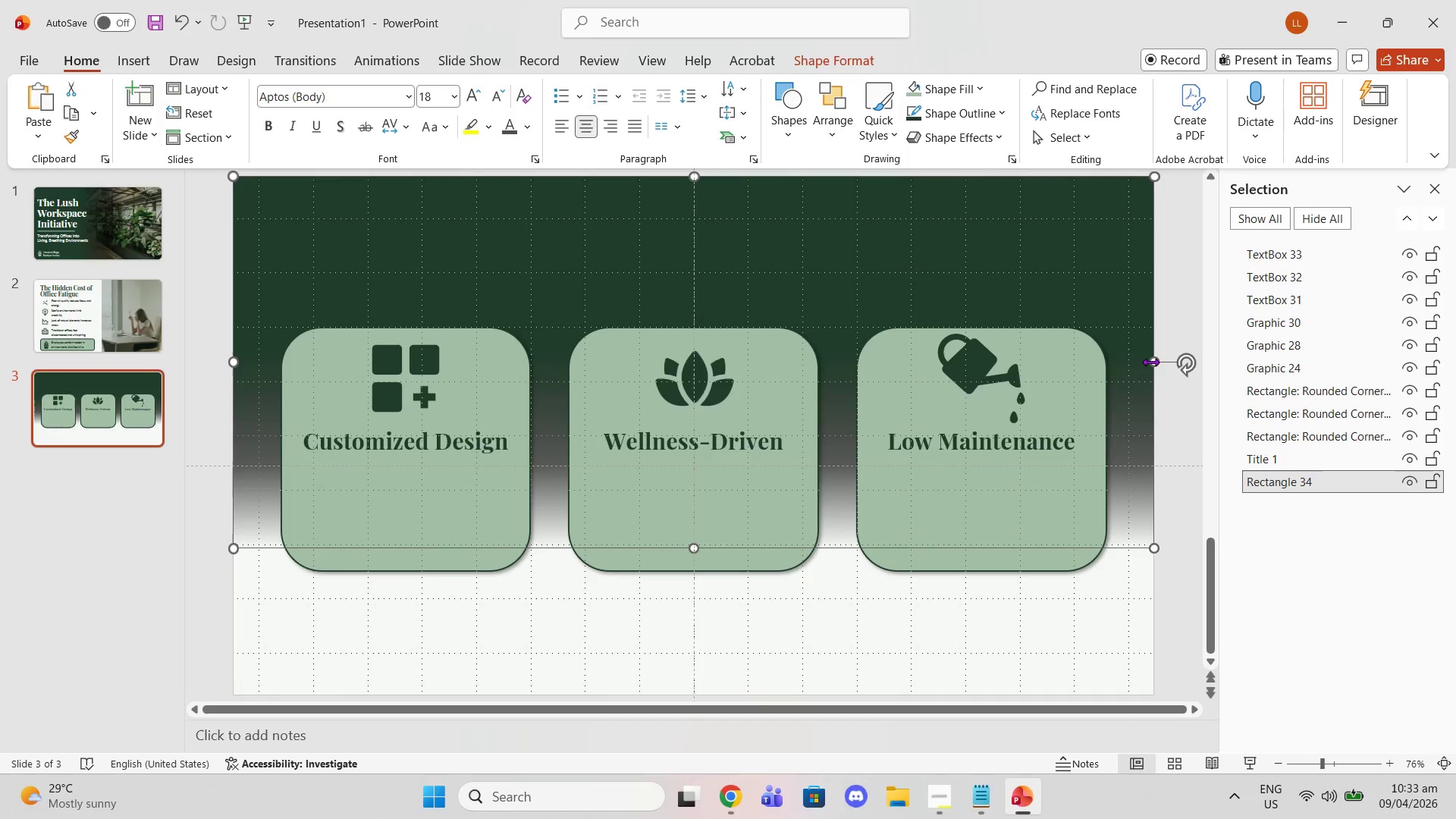 
left_click([848, 70])
 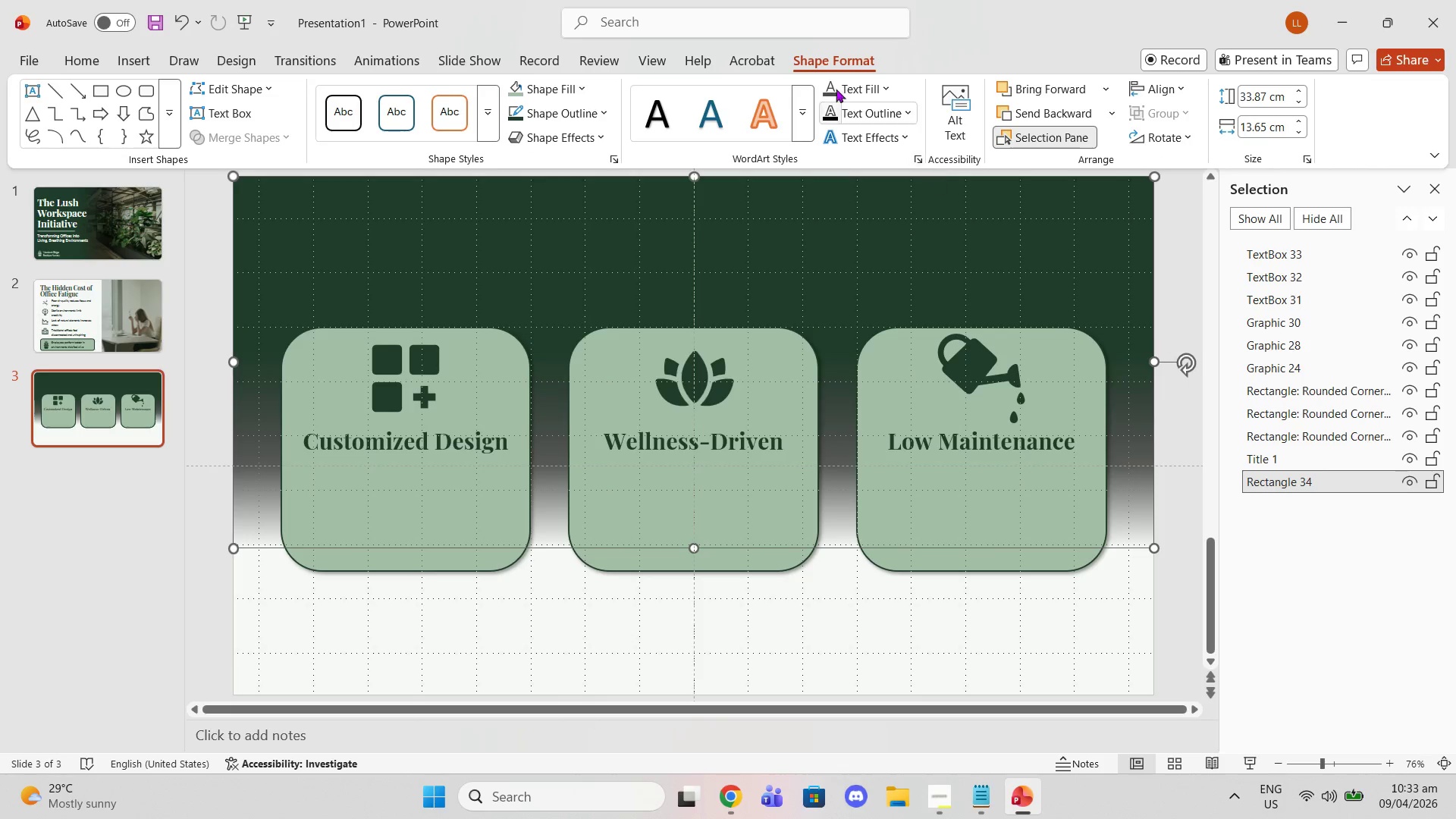 
left_click([572, 93])
 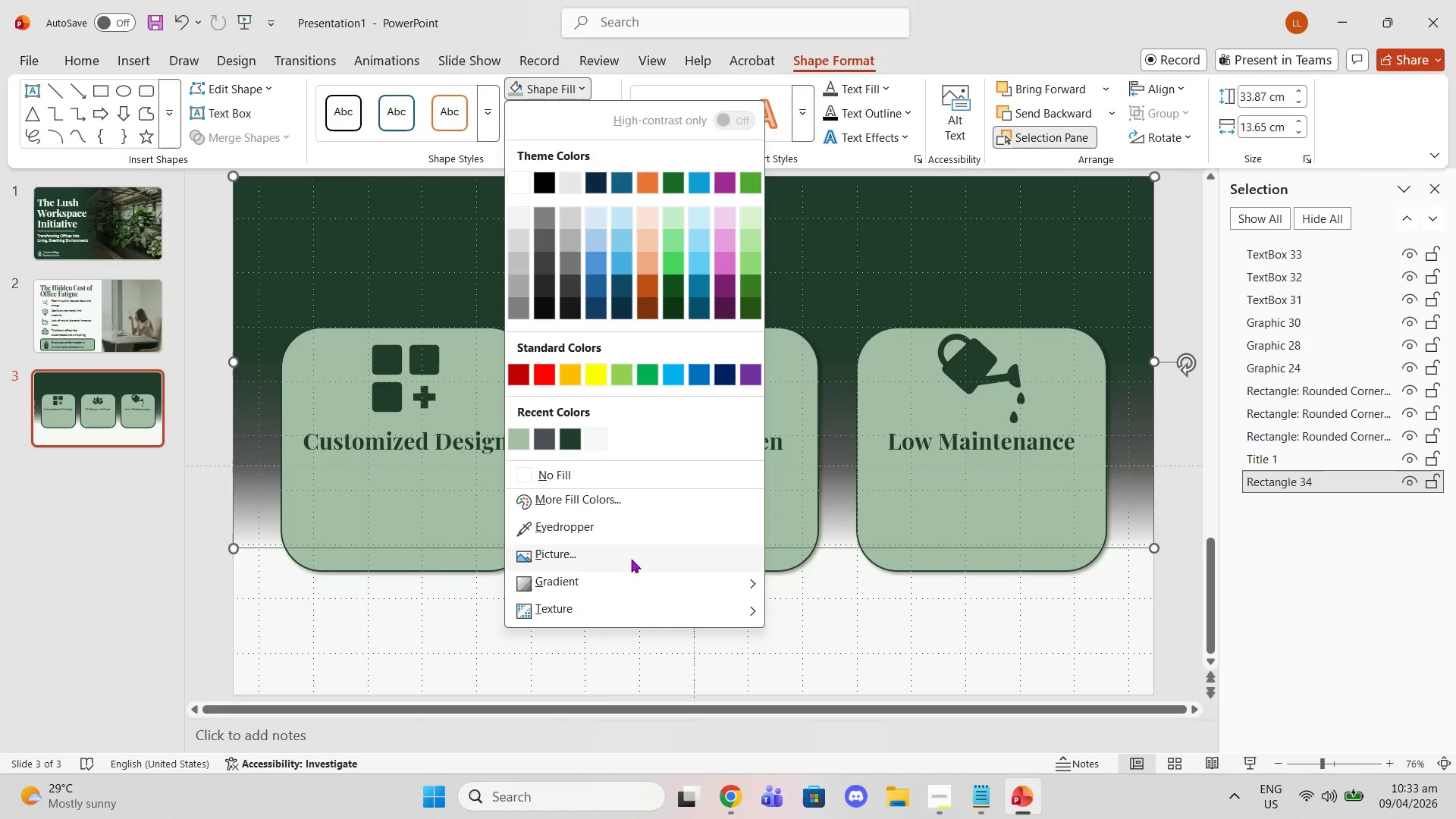 
left_click([629, 581])
 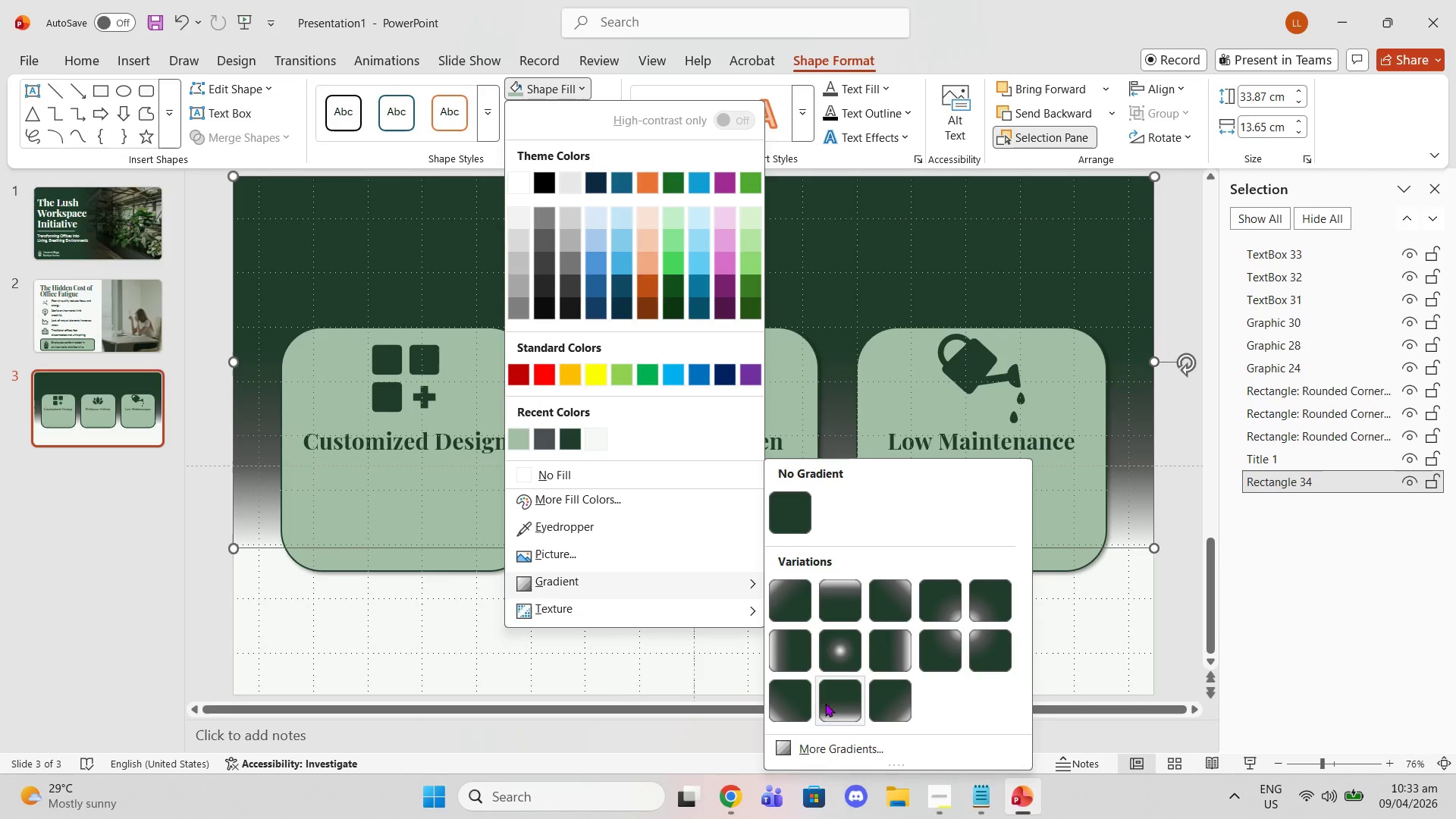 
left_click([842, 742])
 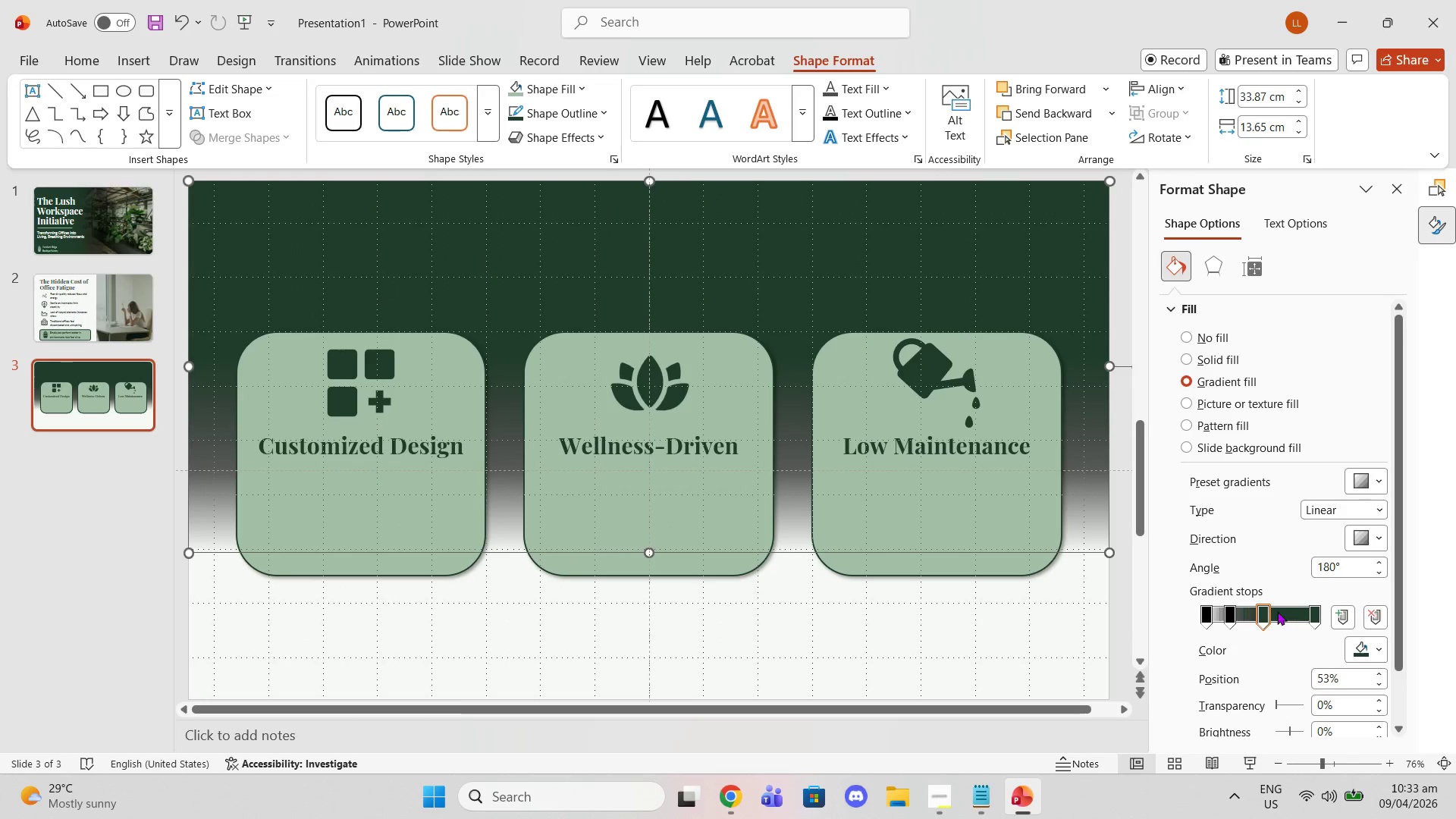 
left_click([1266, 607])
 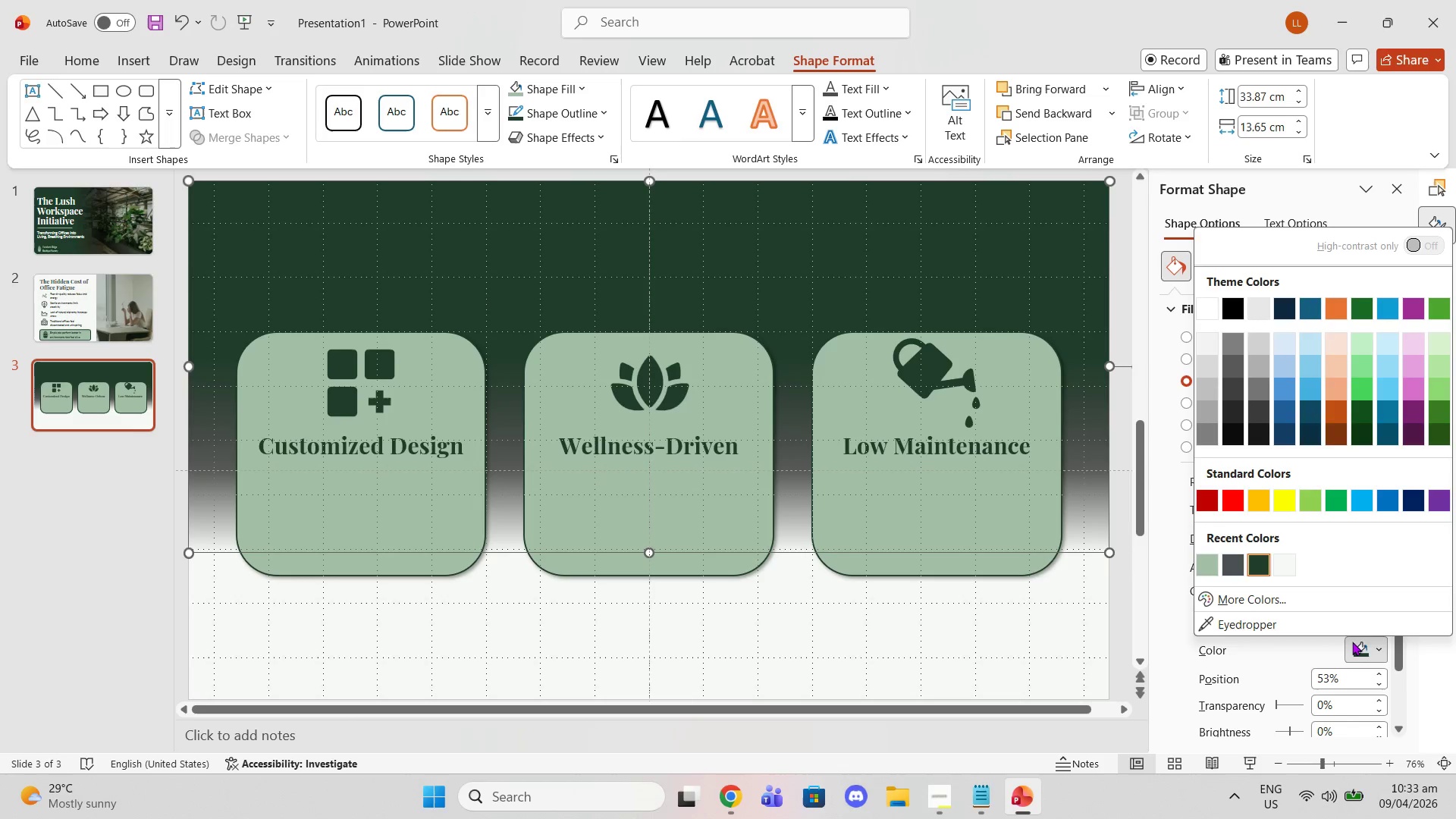 
left_click([1277, 570])
 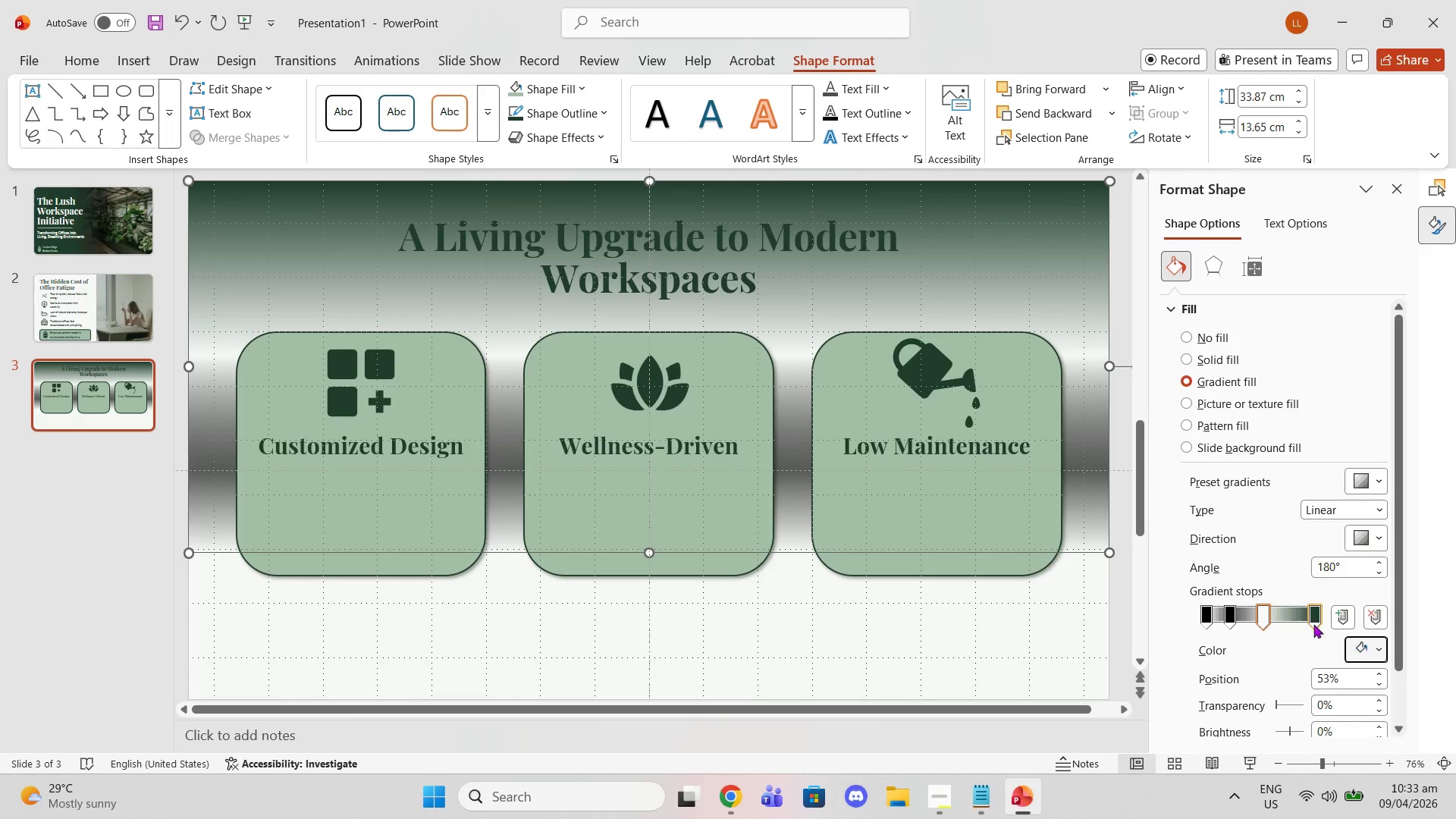 
left_click([1310, 622])
 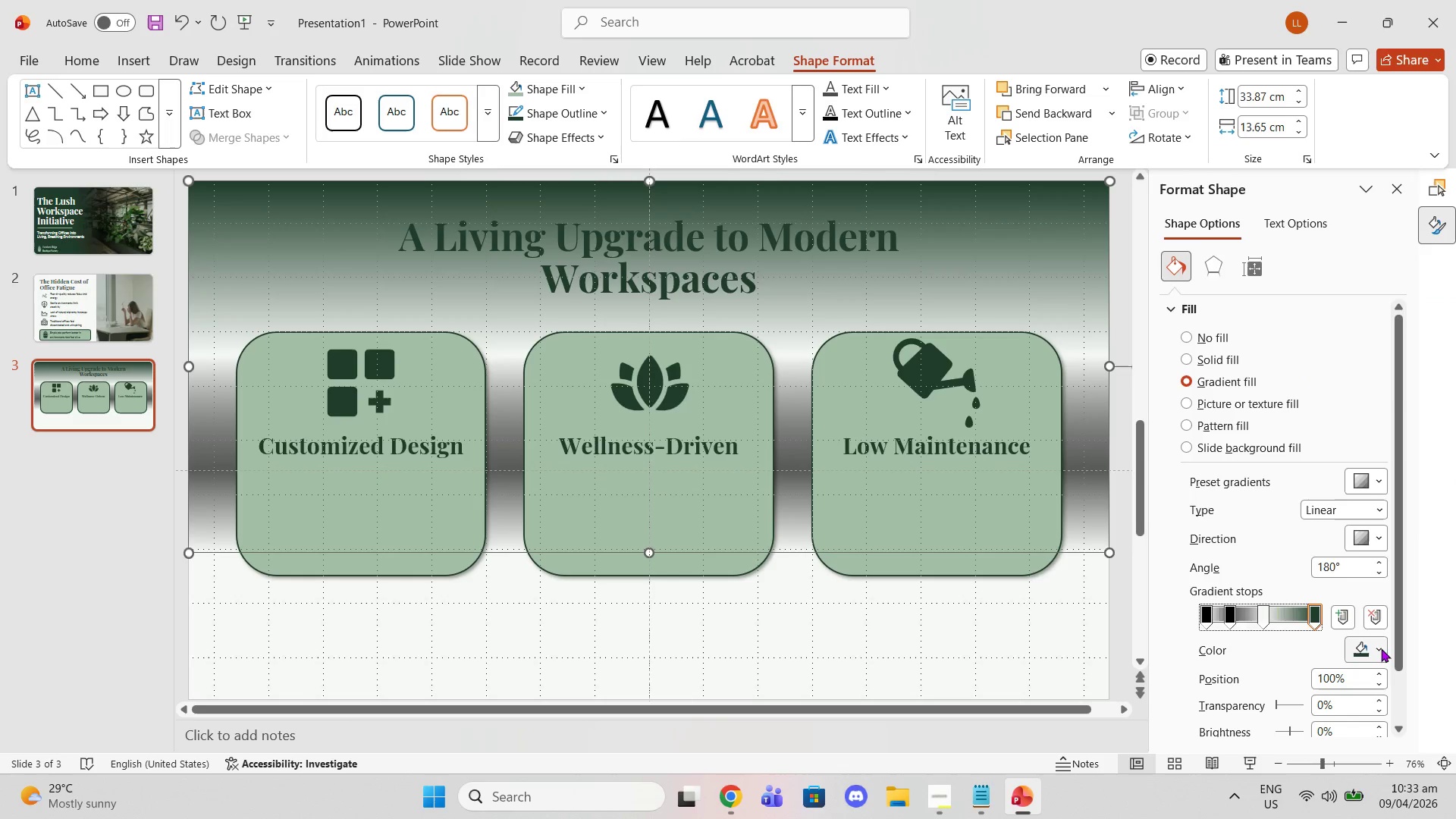 
left_click([1381, 648])
 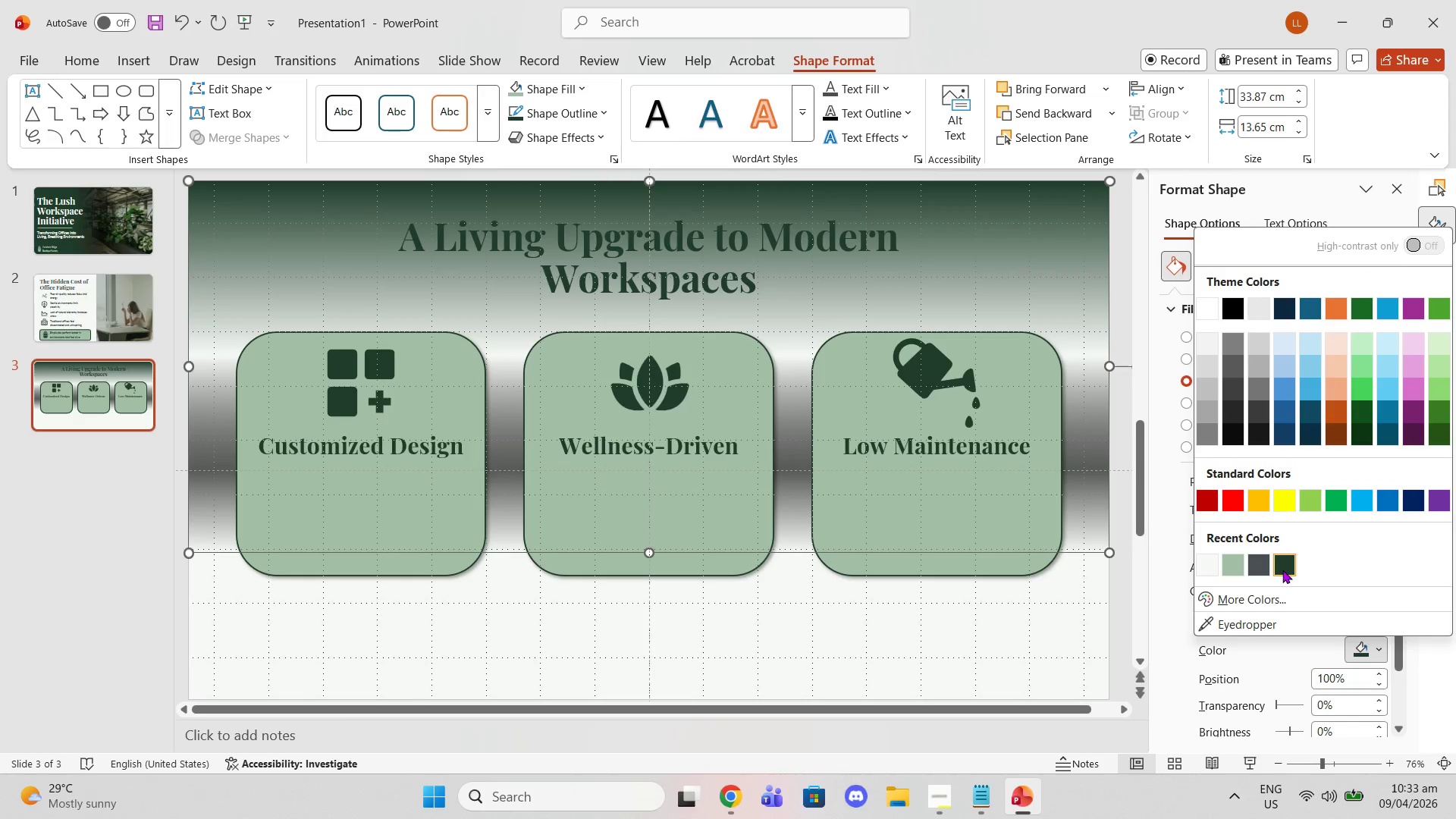 
left_click([1282, 570])
 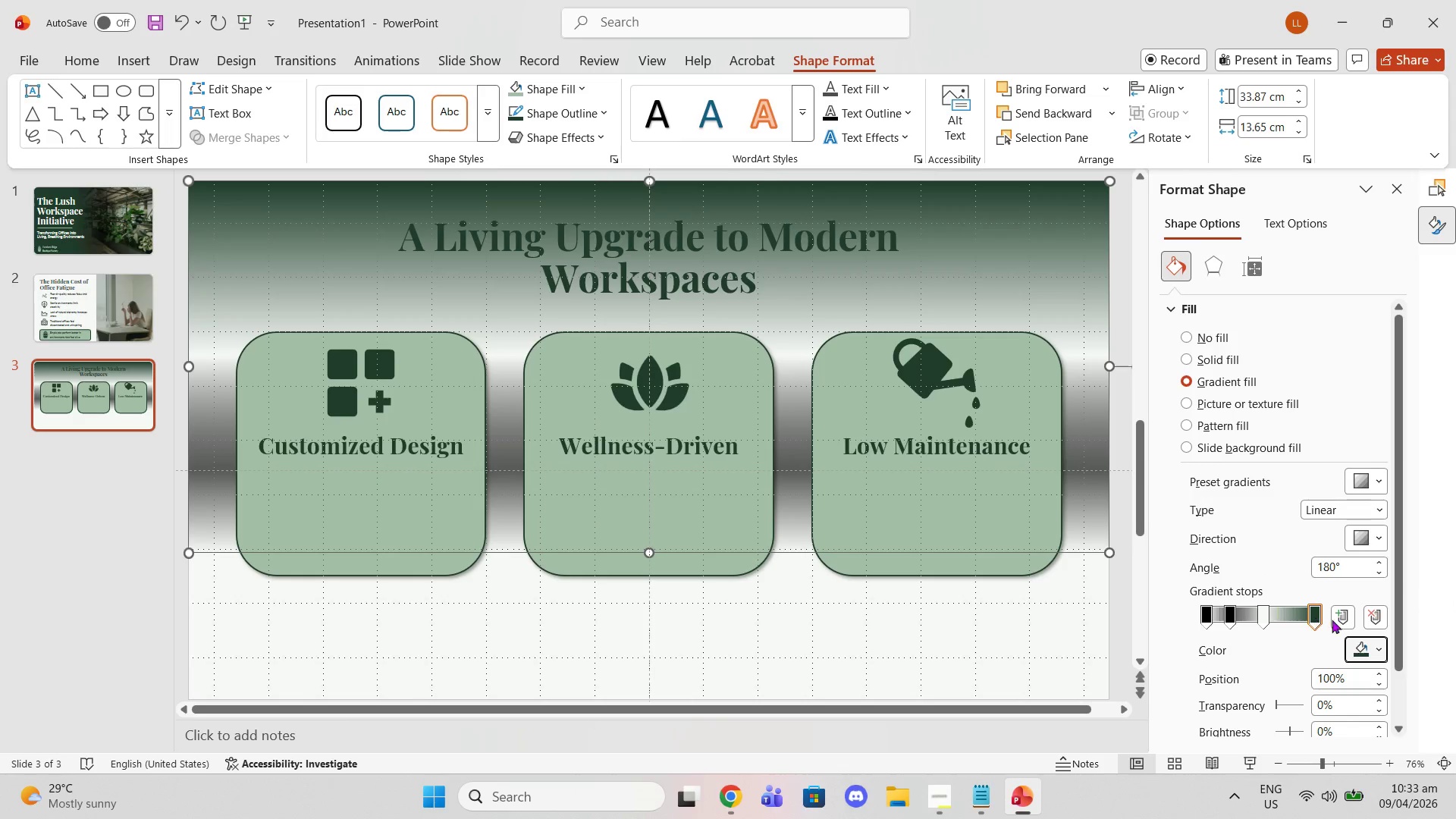 
left_click([1363, 646])
 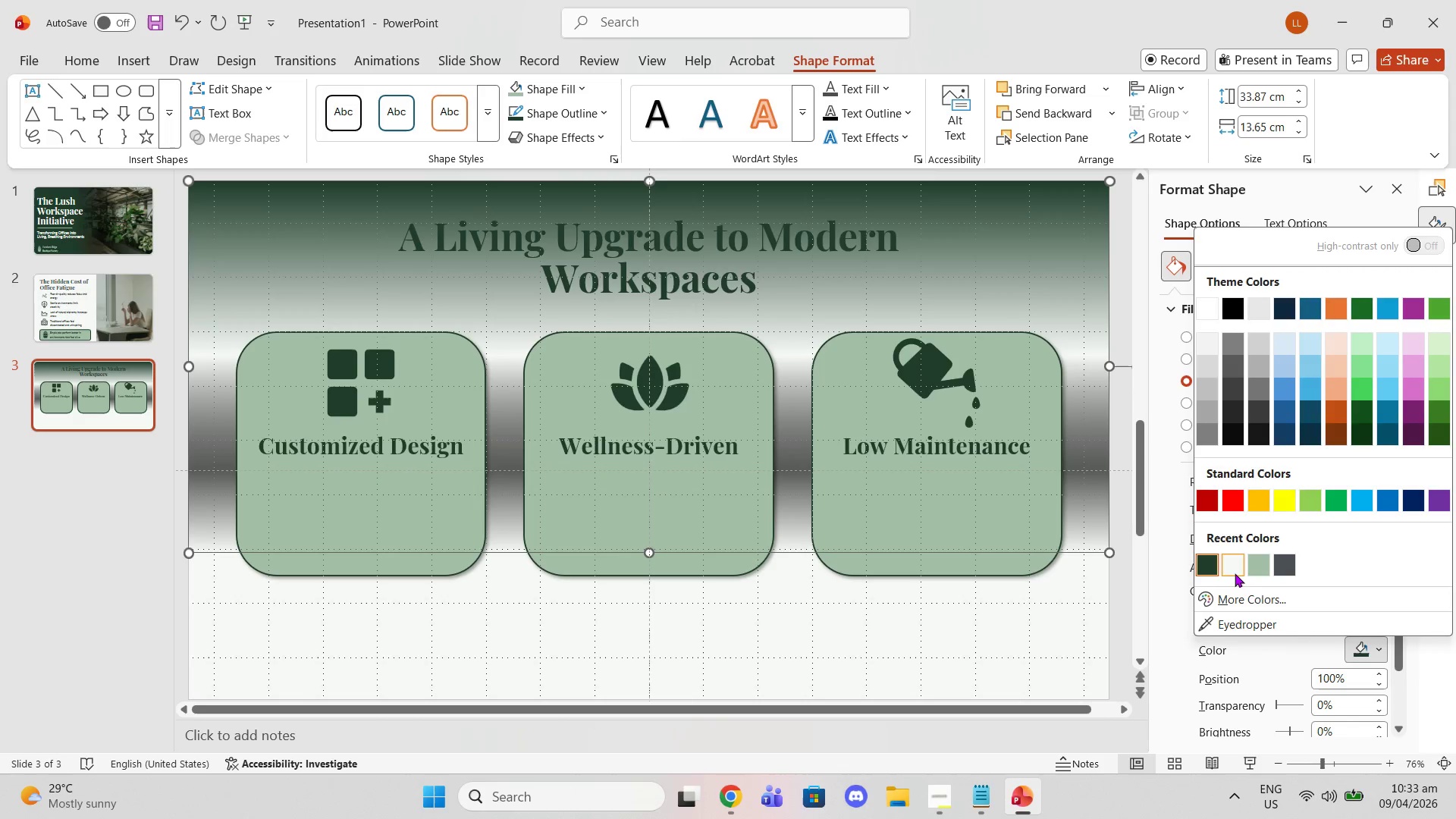 
left_click([1235, 573])
 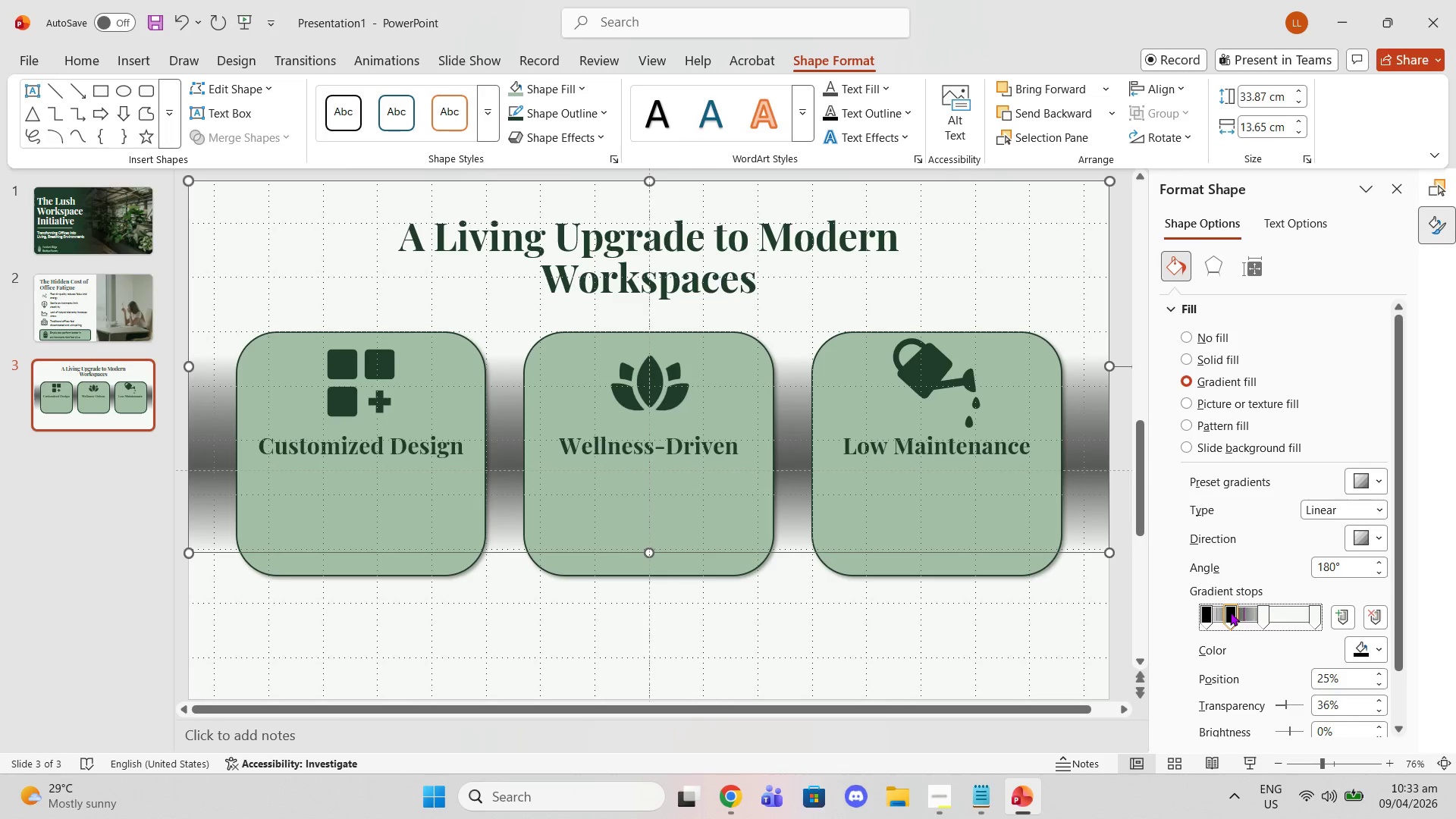 
wait(6.3)
 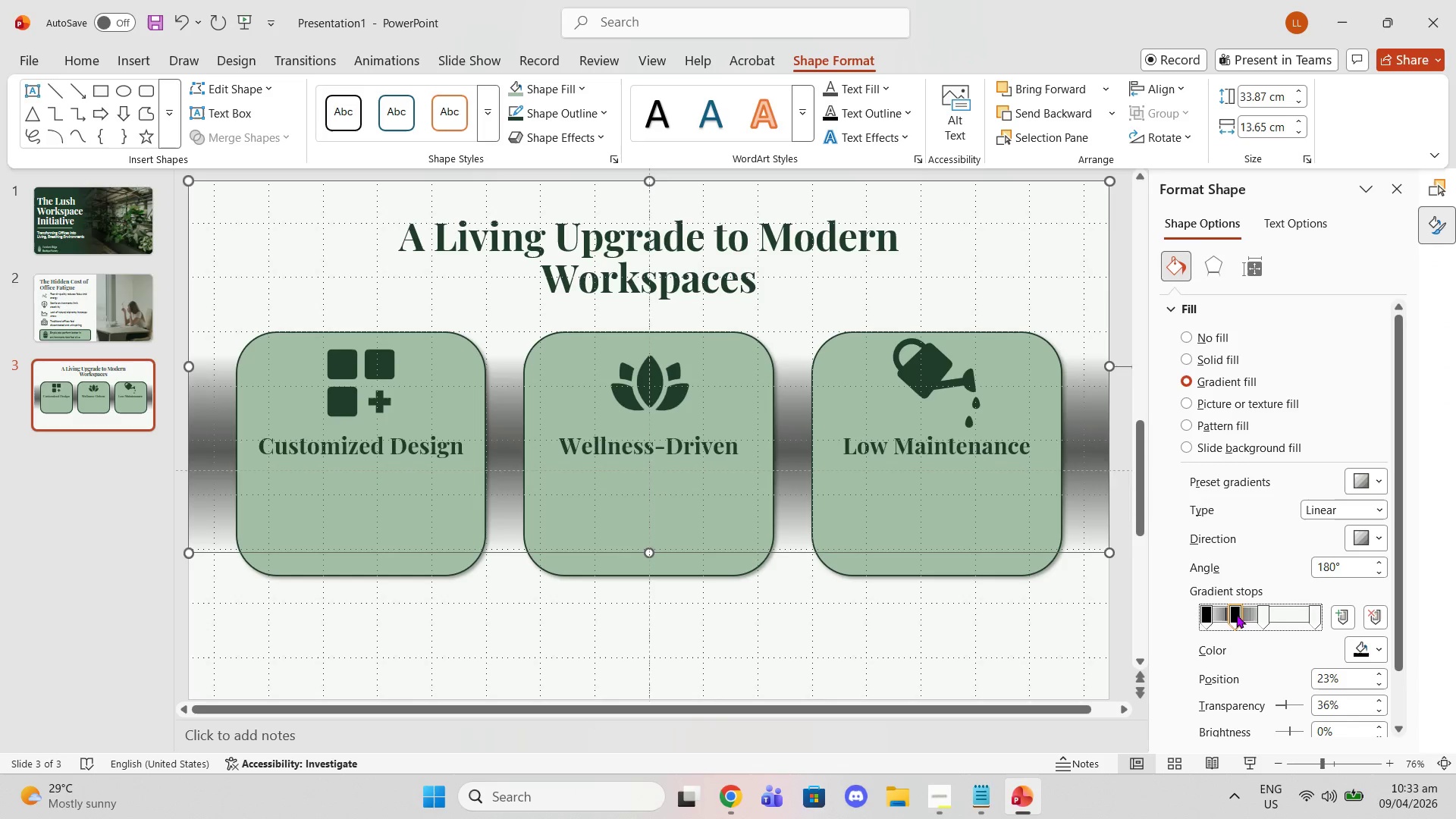 
left_click_drag(start_coordinate=[1267, 613], to_coordinate=[1304, 617])
 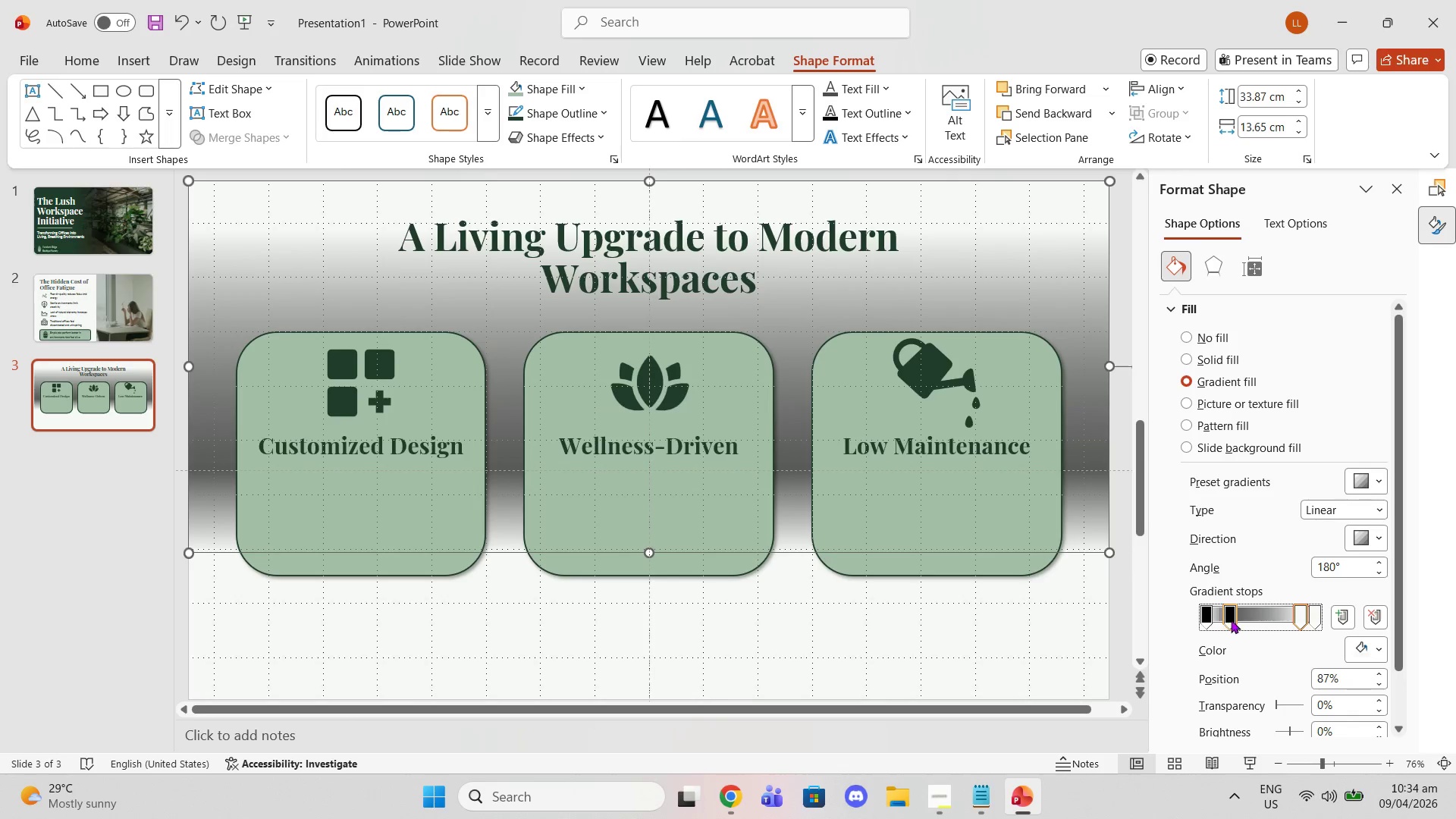 
left_click_drag(start_coordinate=[1232, 620], to_coordinate=[1205, 617])
 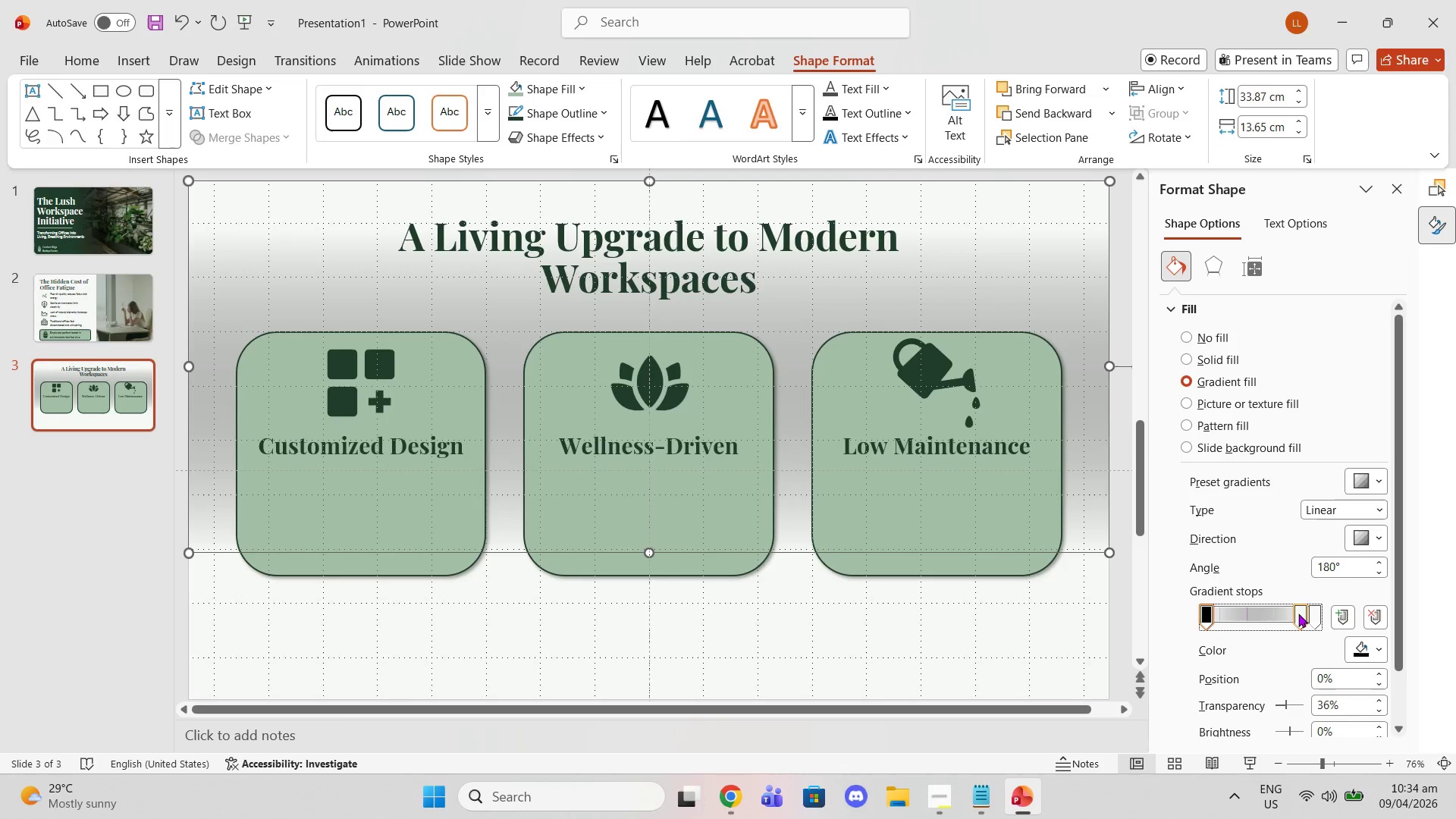 
left_click_drag(start_coordinate=[1298, 613], to_coordinate=[1246, 608])
 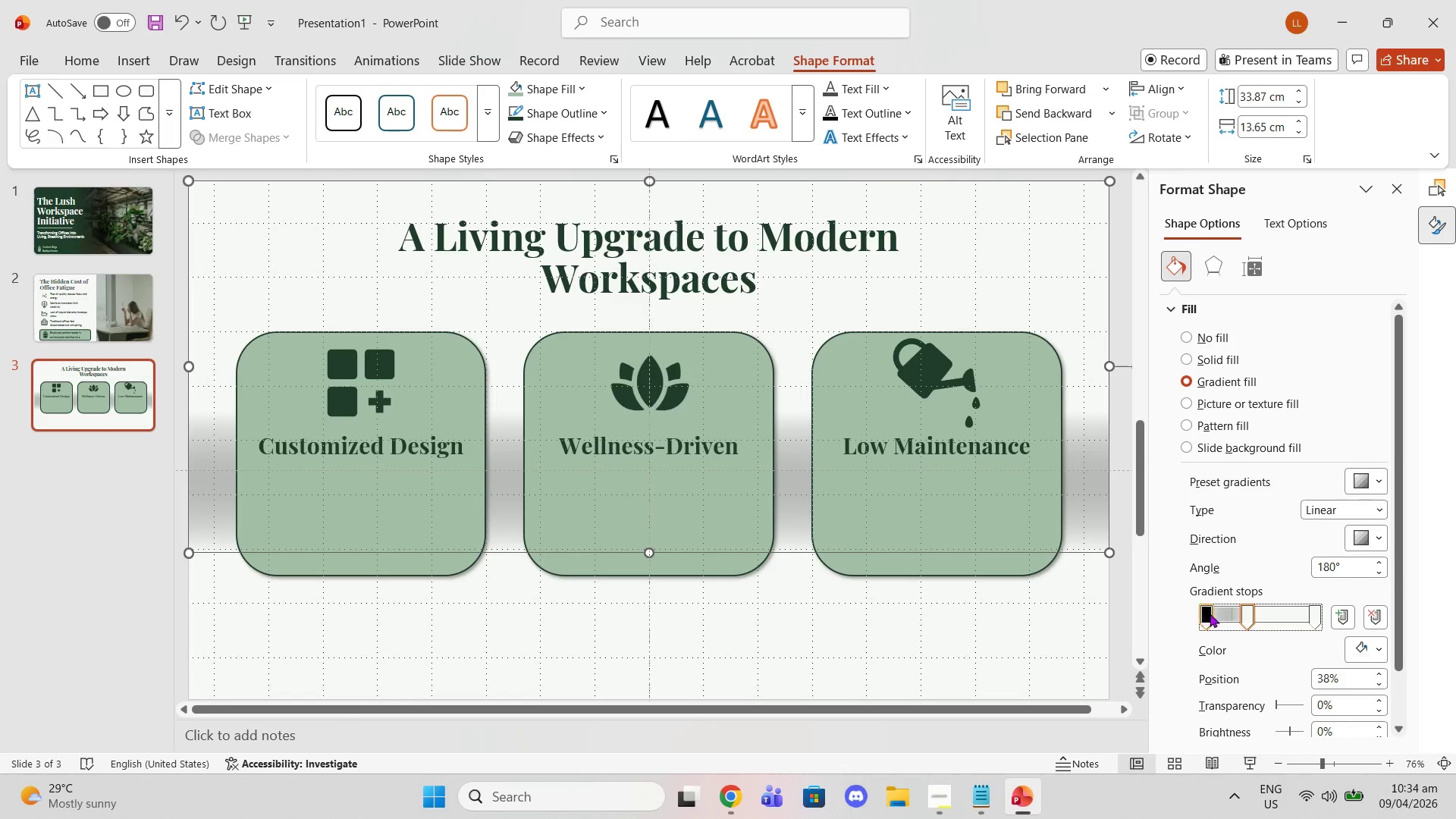 
left_click([1210, 613])
 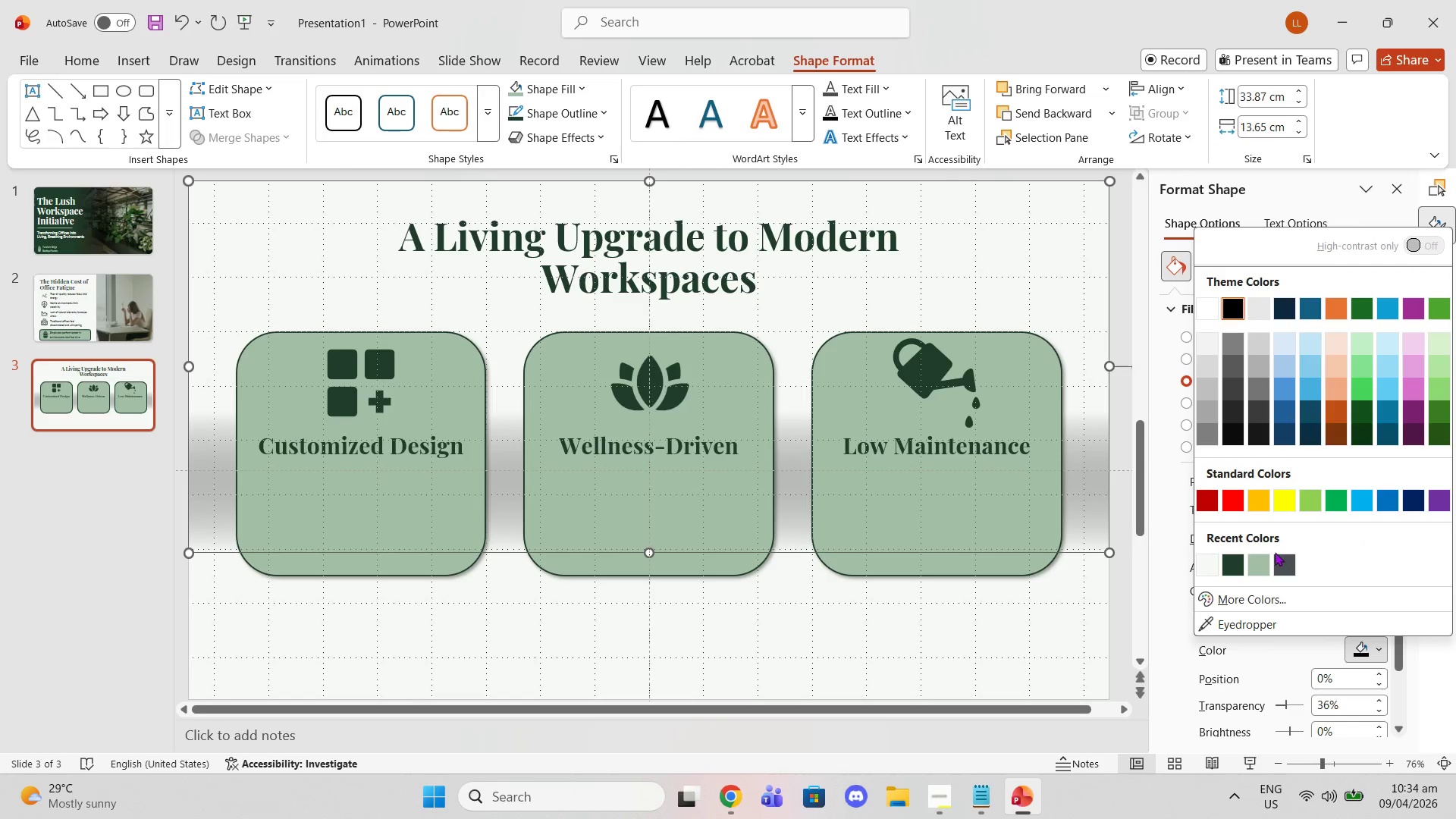 
left_click([1239, 559])
 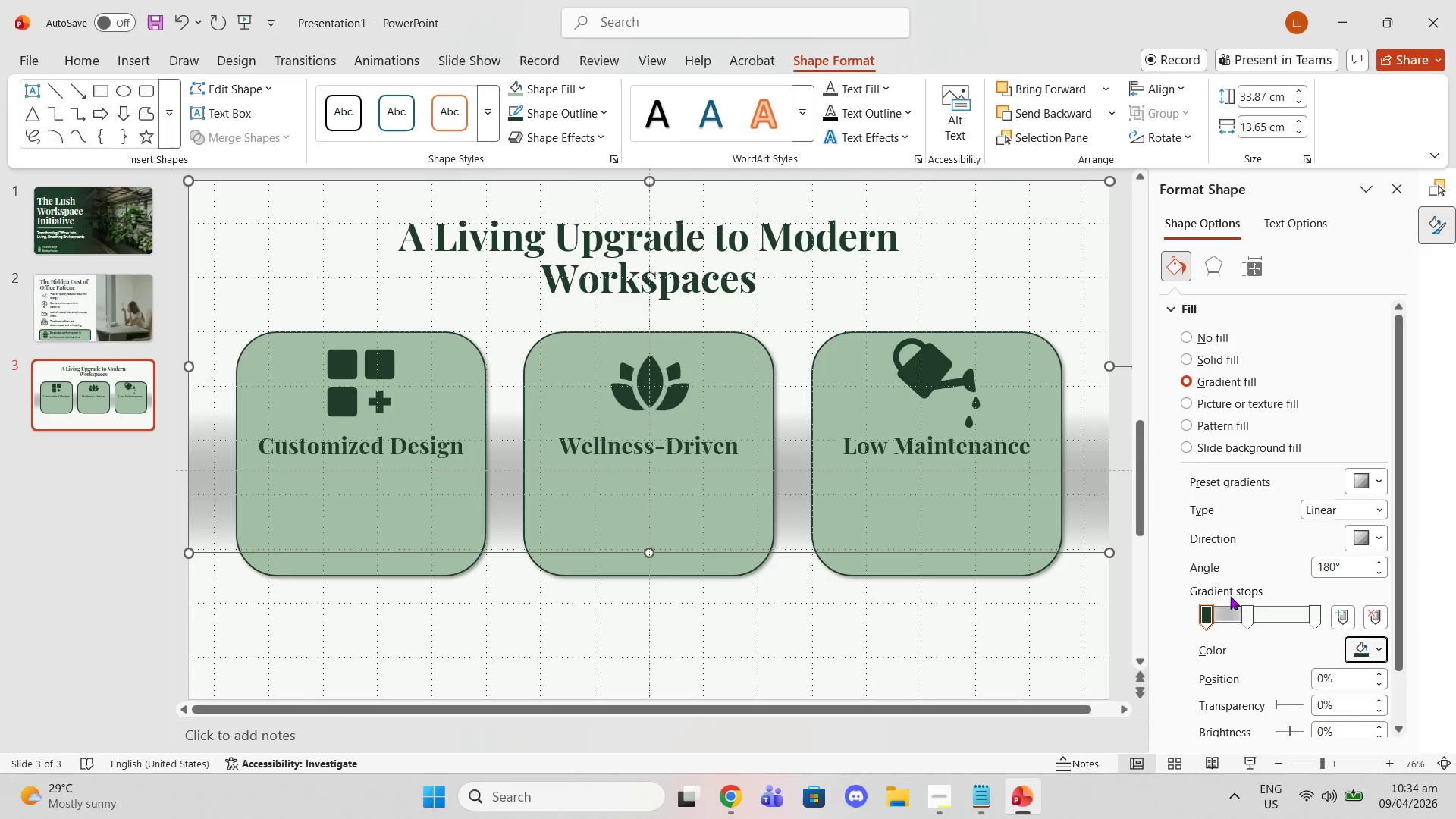 
mouse_move([1199, 614])
 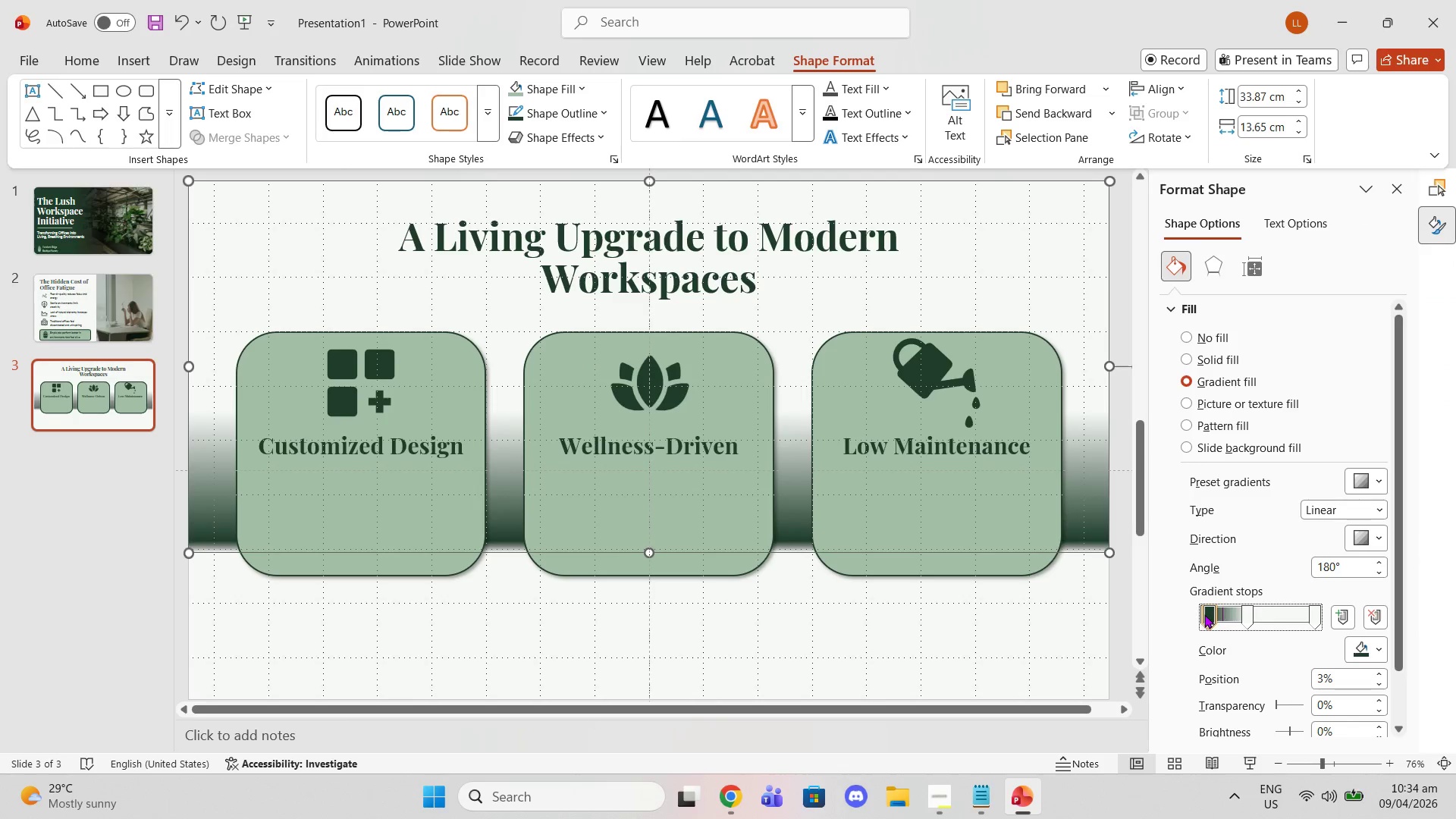 
left_click([1145, 623])
 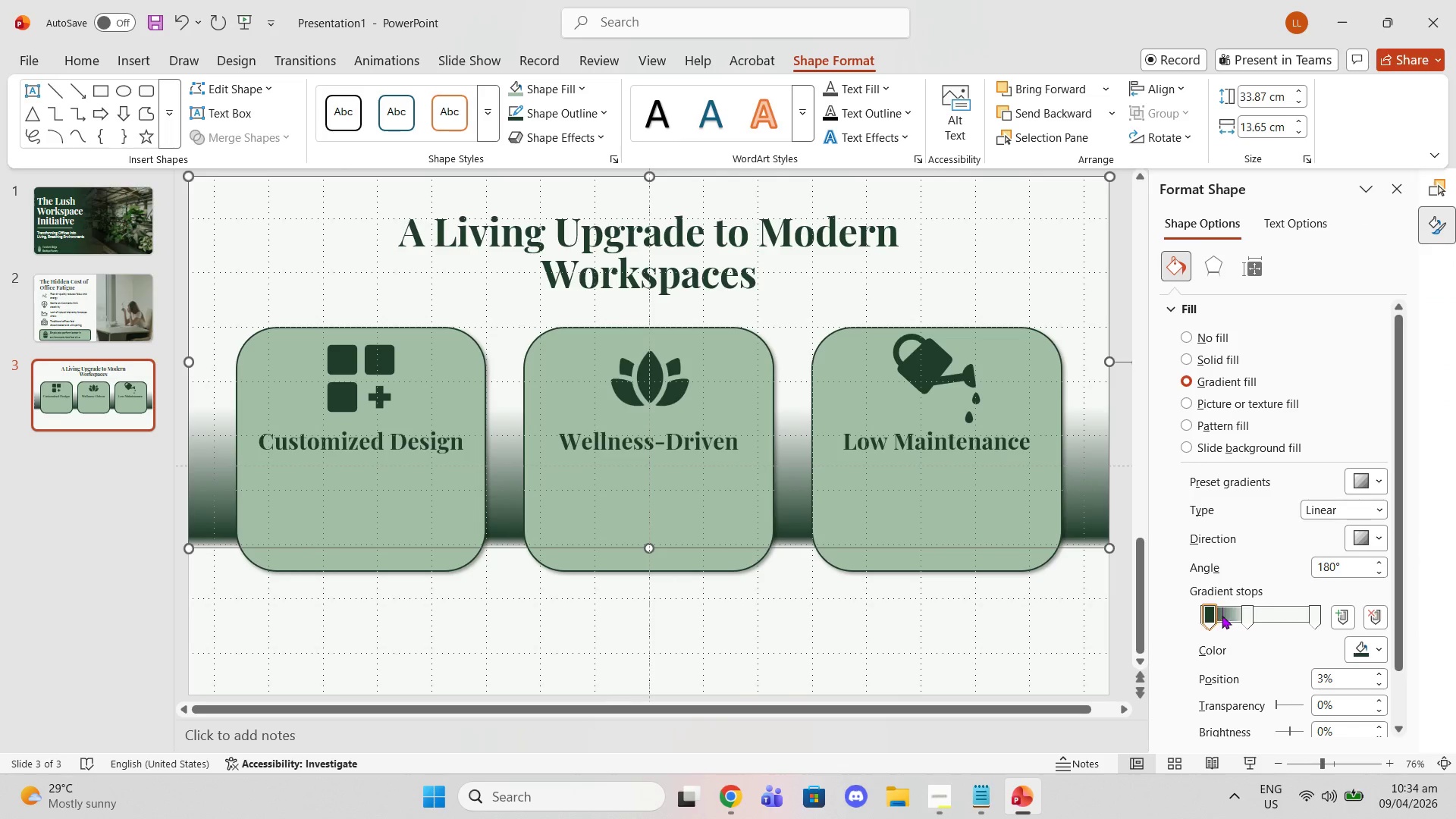 
left_click_drag(start_coordinate=[1212, 613], to_coordinate=[1223, 614])
 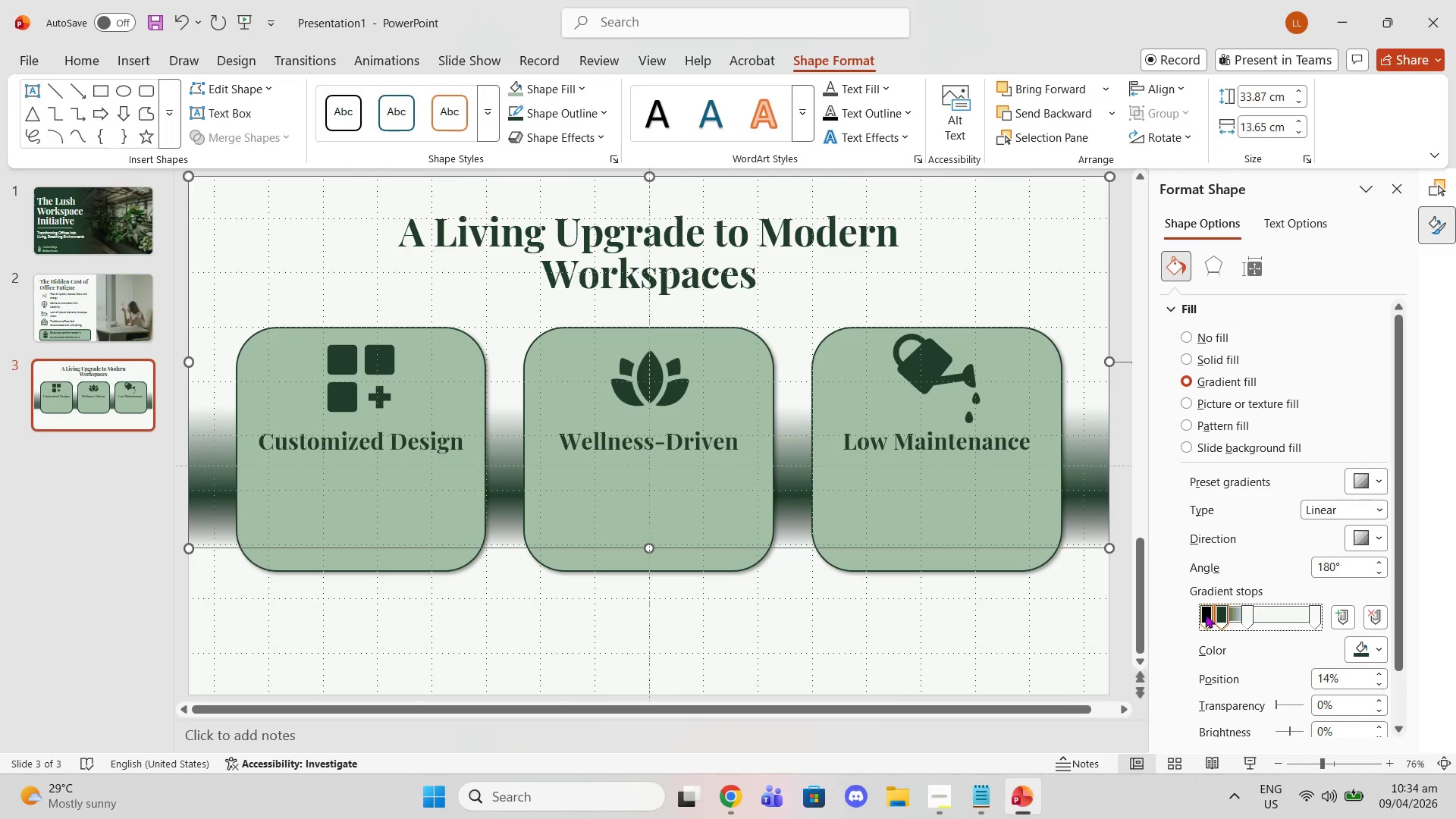 
left_click([1205, 614])
 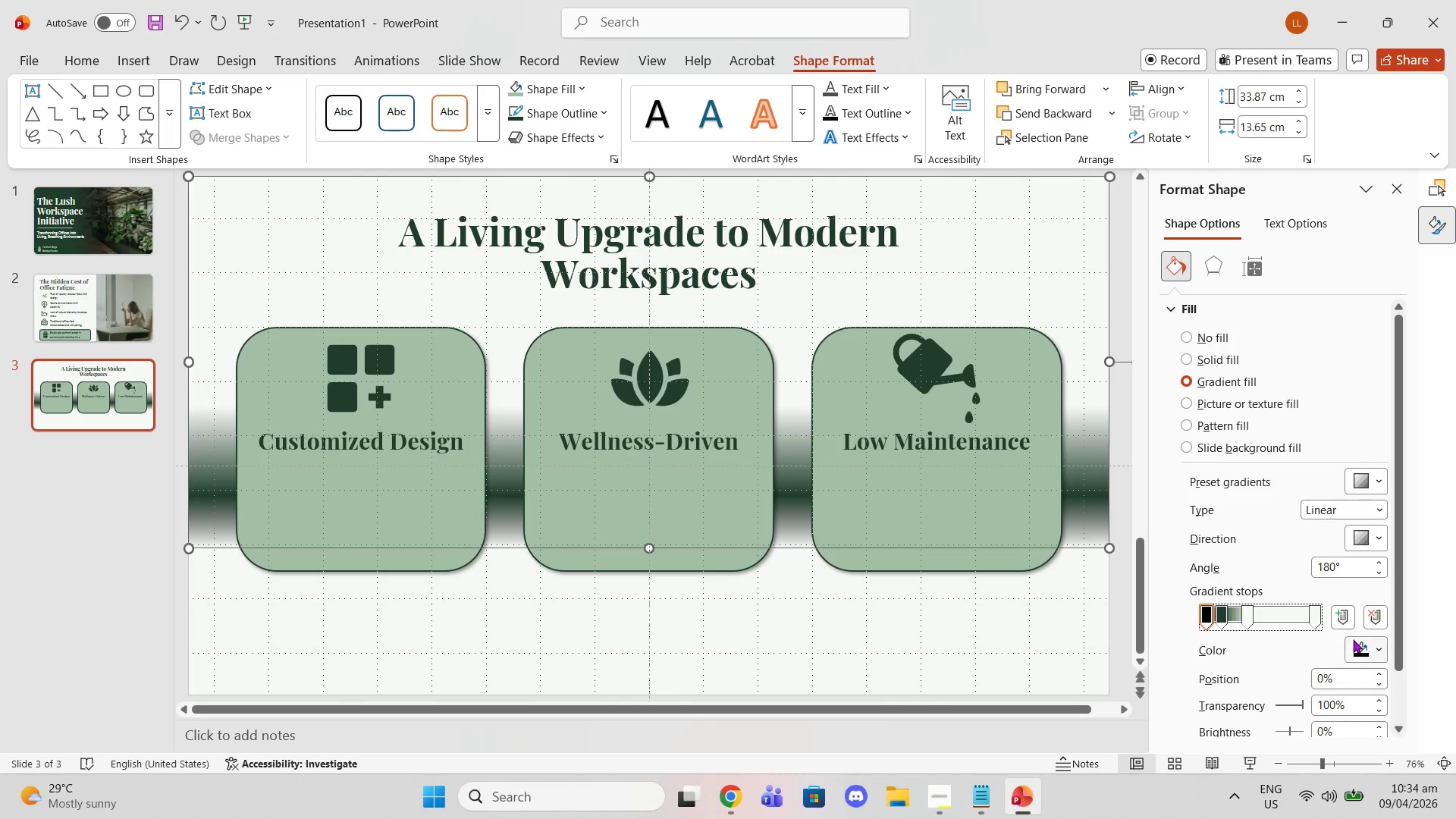 
left_click([1357, 641])
 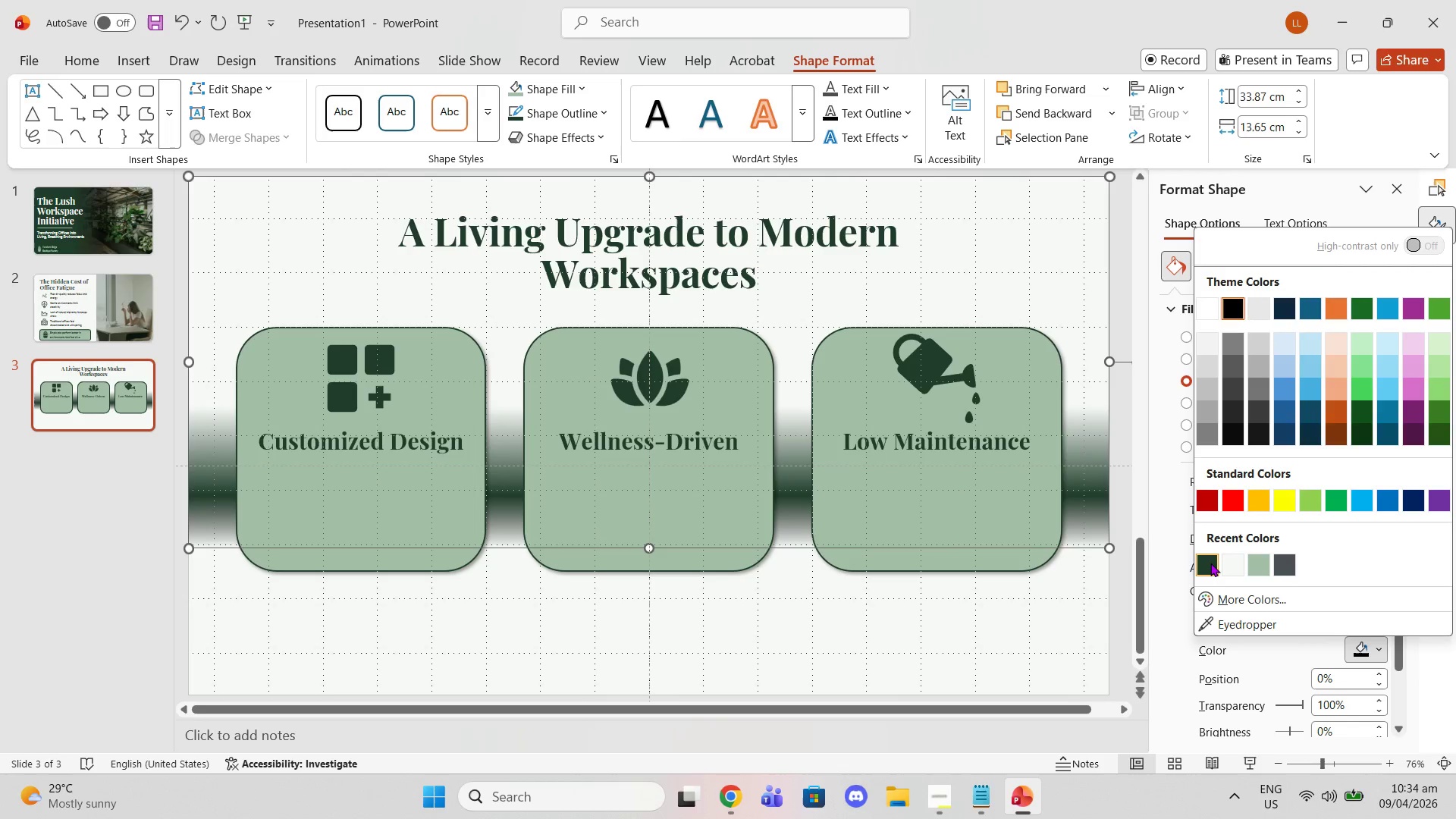 
left_click([1209, 563])
 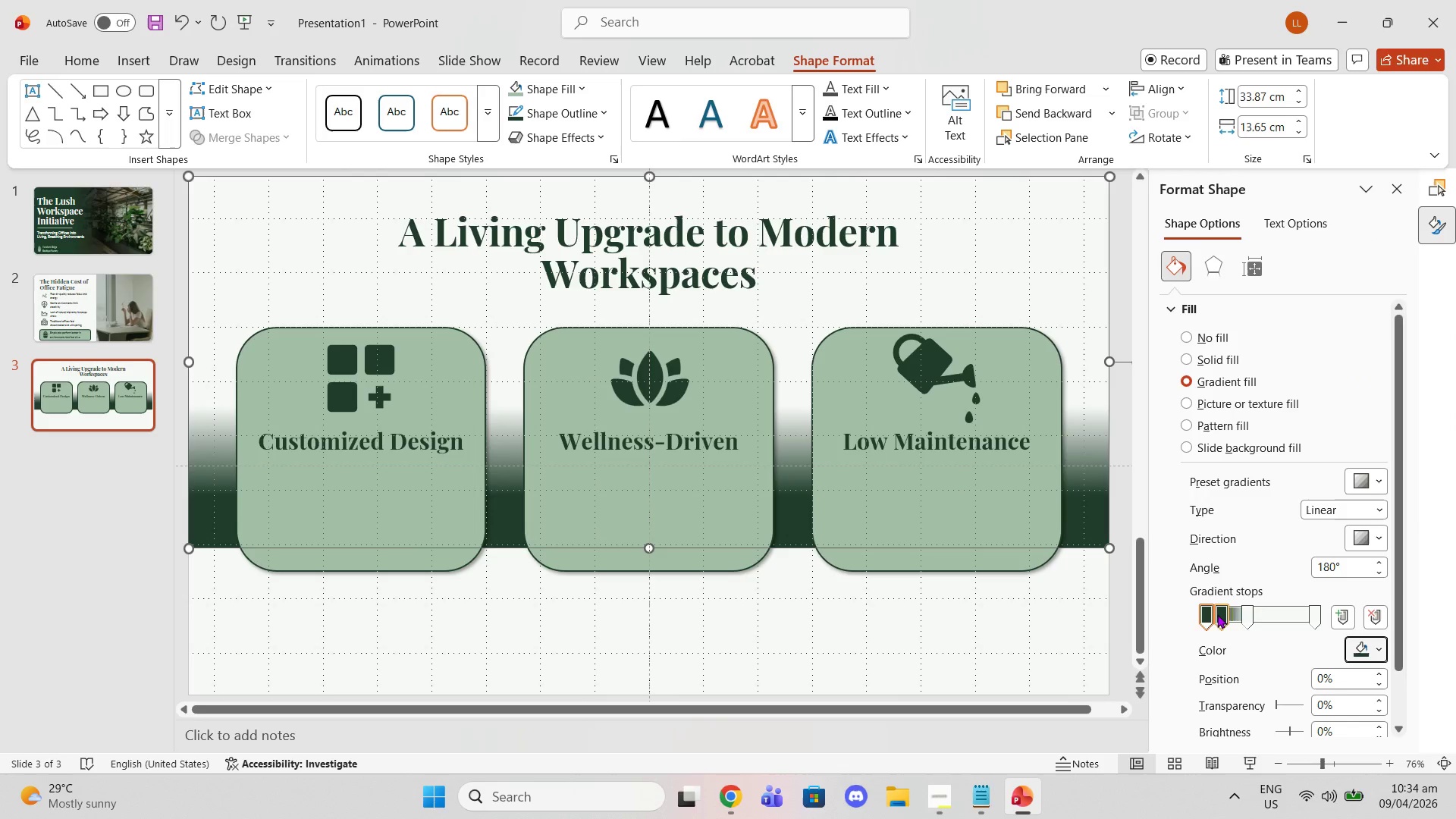 
left_click_drag(start_coordinate=[1217, 614], to_coordinate=[1225, 615])
 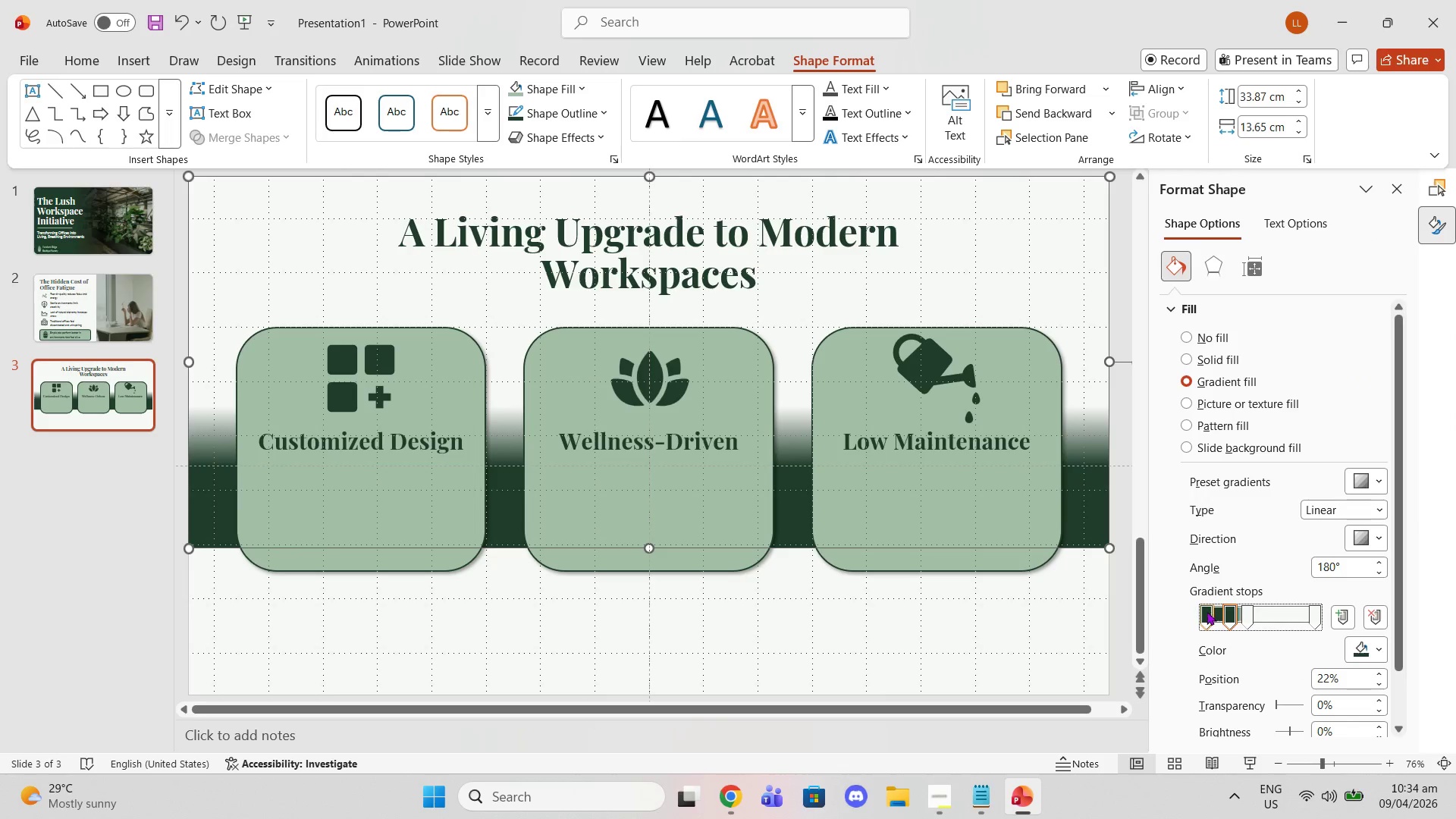 
left_click_drag(start_coordinate=[1206, 610], to_coordinate=[1189, 608])
 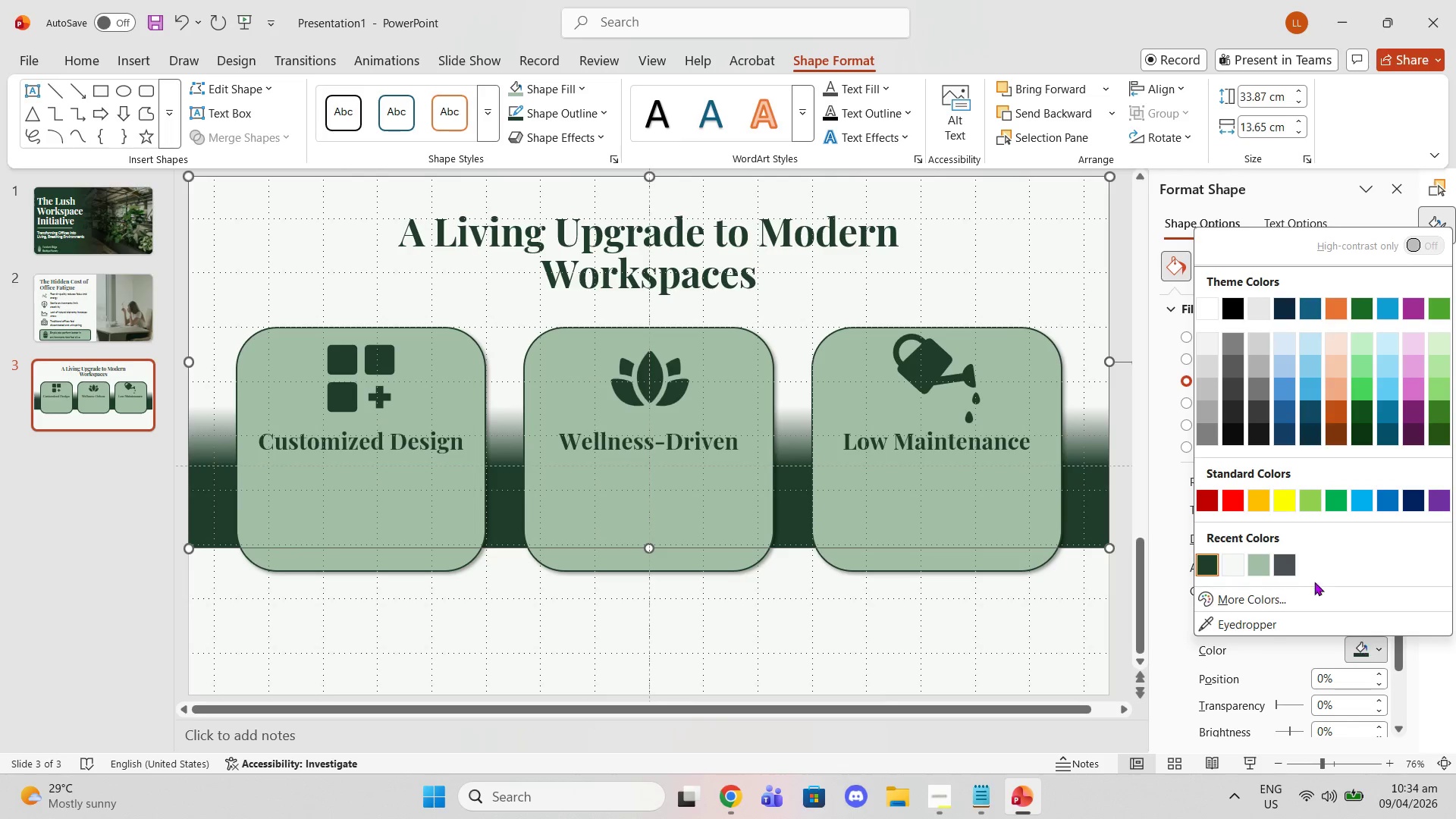 
left_click([1229, 565])
 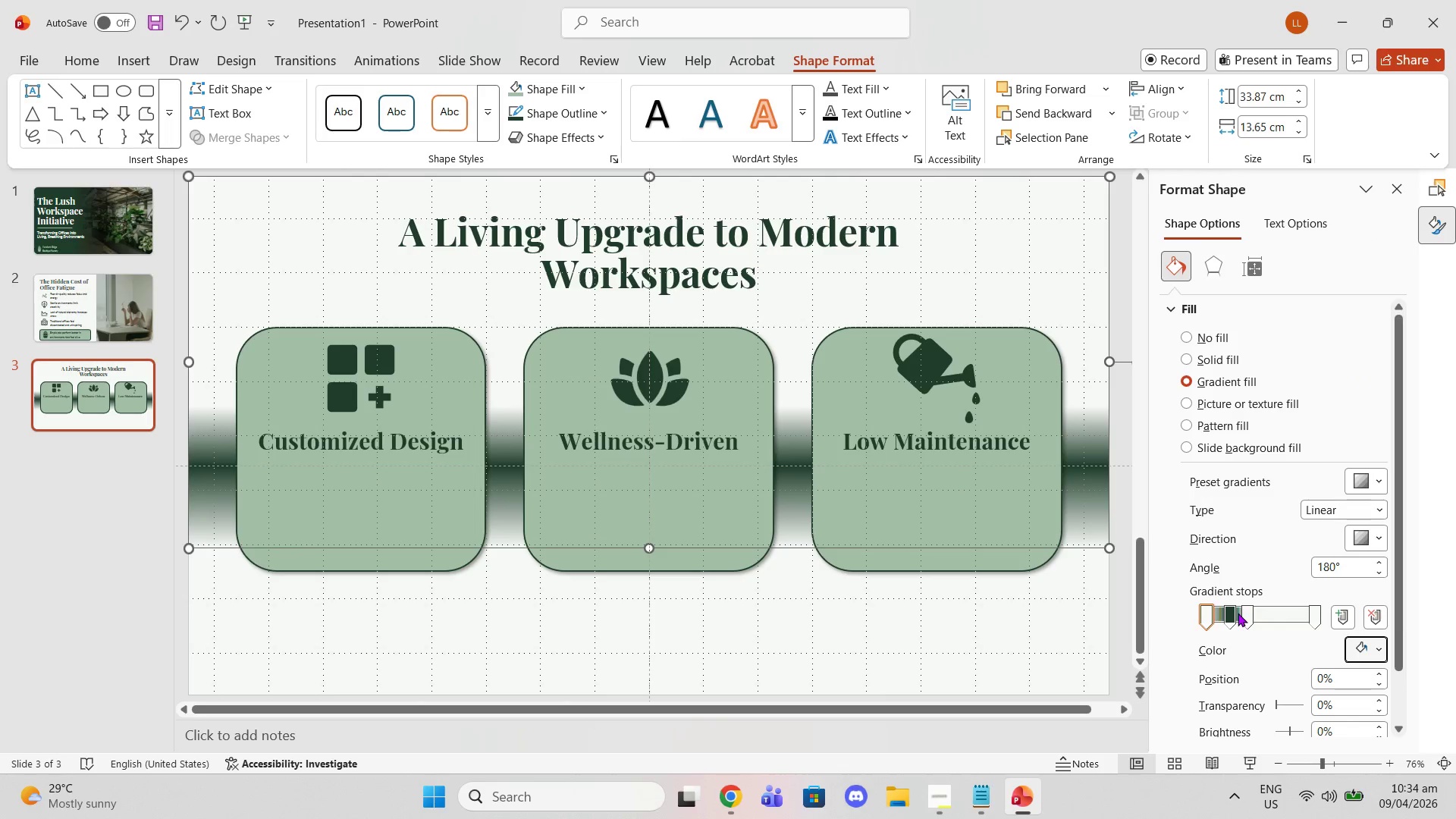 
left_click_drag(start_coordinate=[1231, 610], to_coordinate=[1225, 610])
 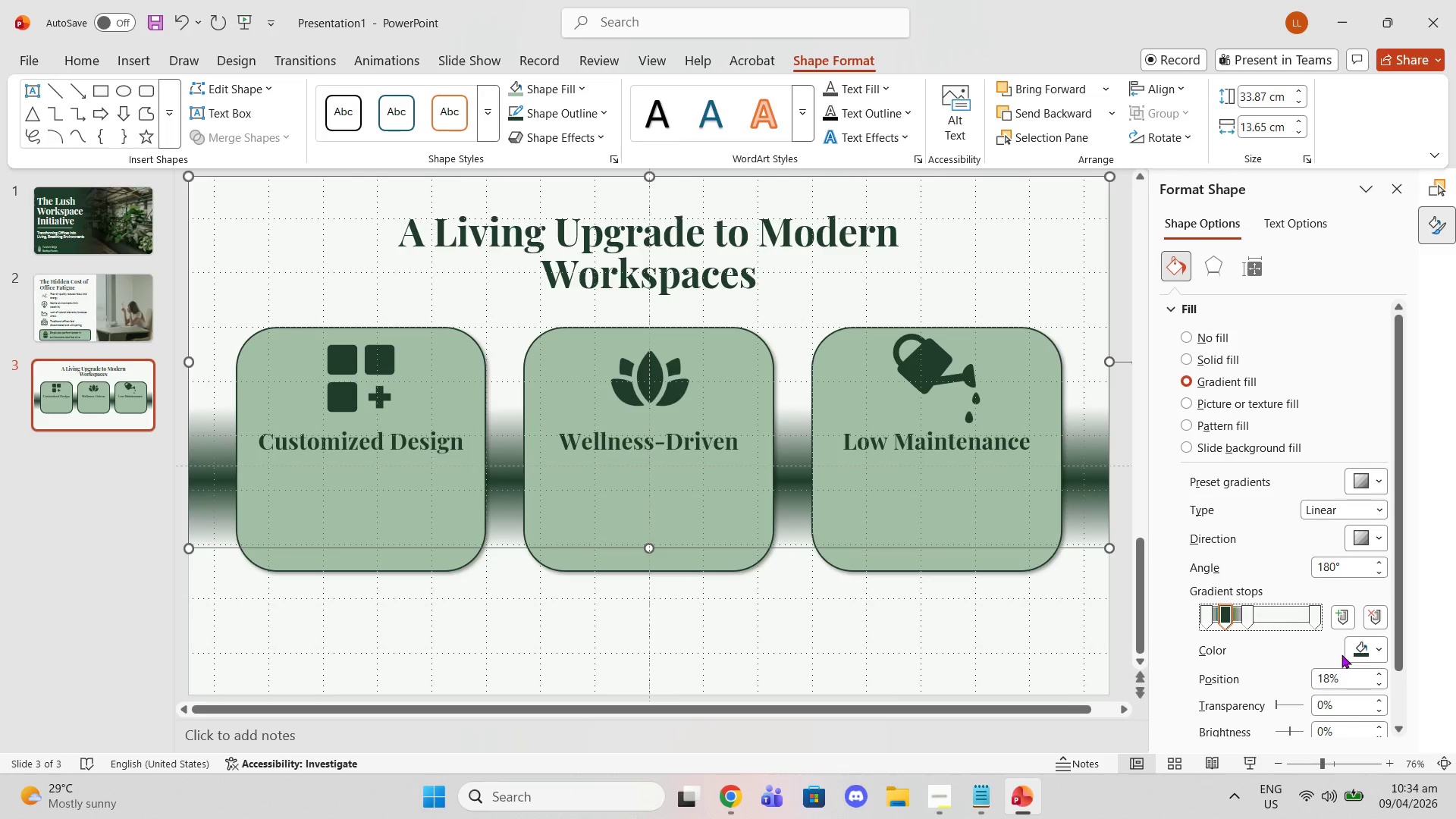 
left_click([1376, 654])
 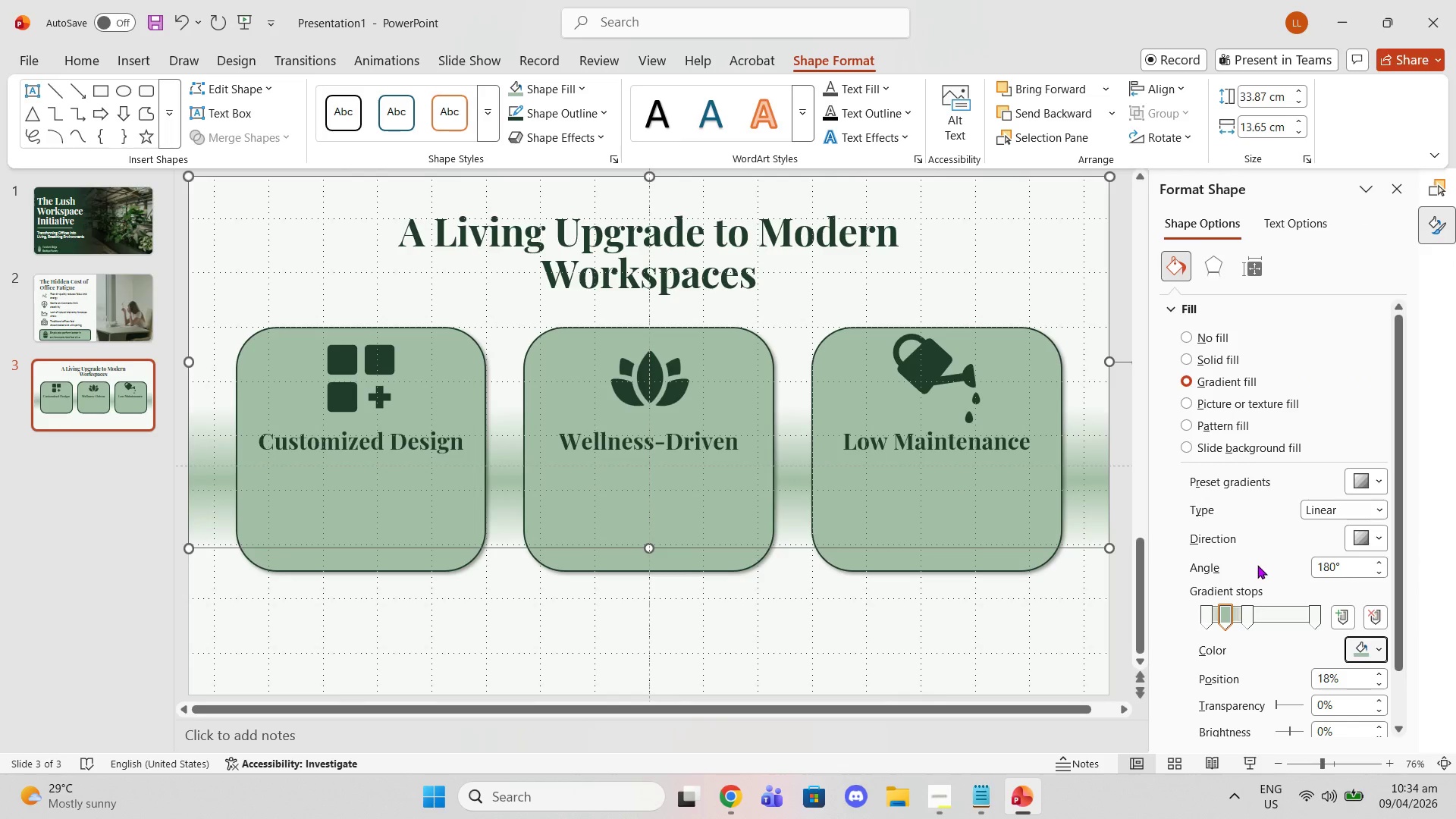 
wait(6.31)
 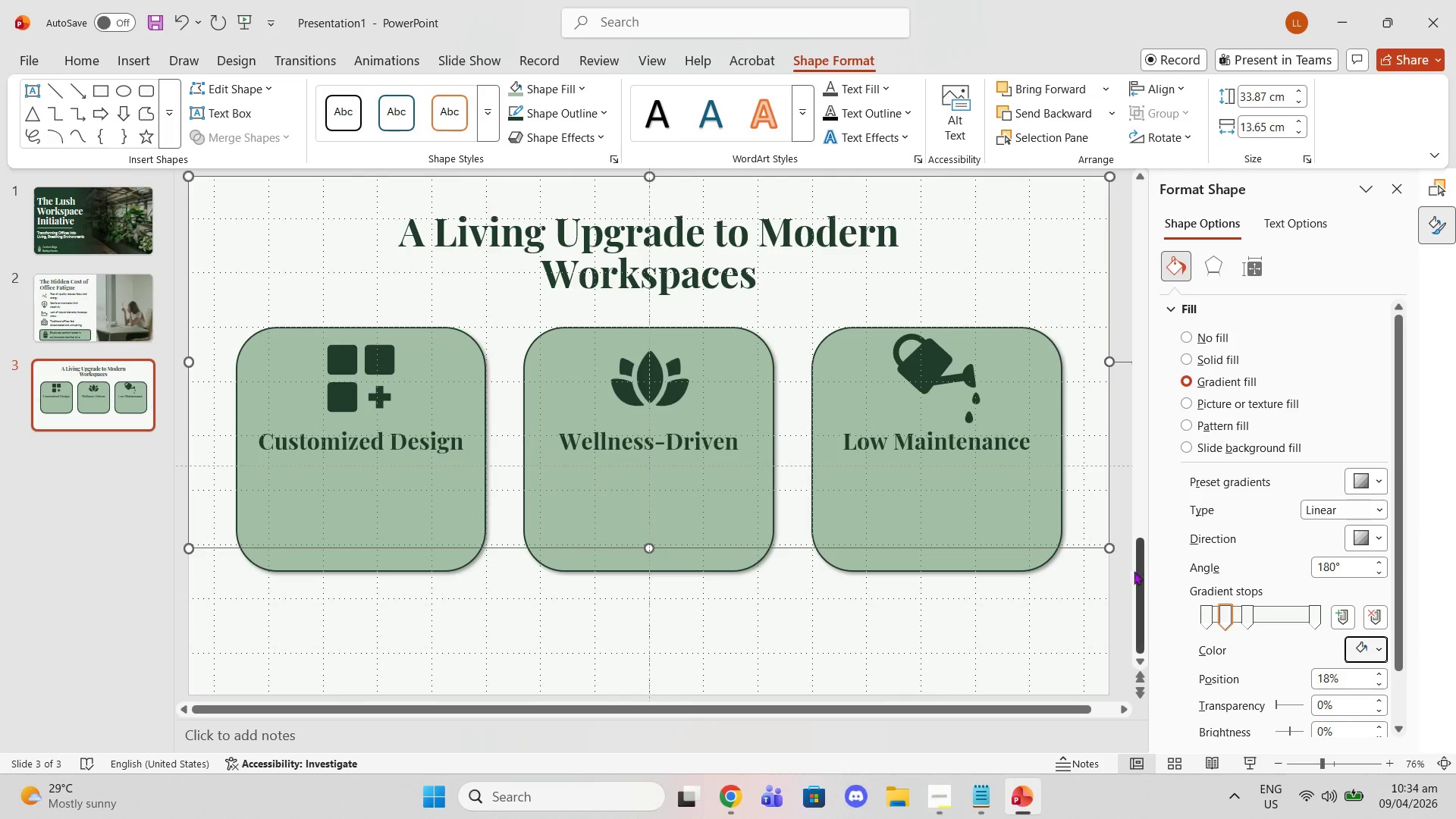 
left_click([1223, 611])
 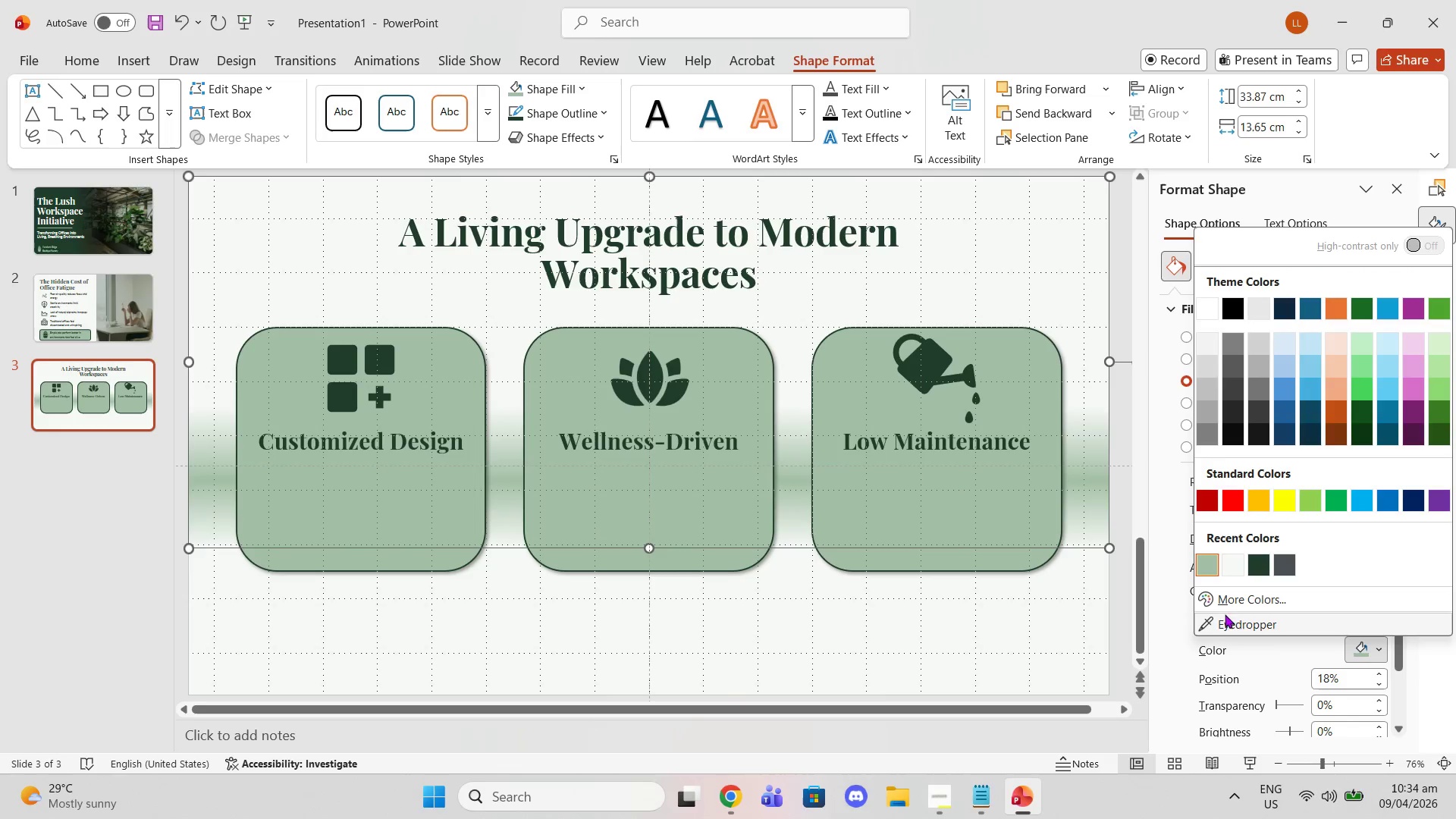 
left_click([1254, 570])
 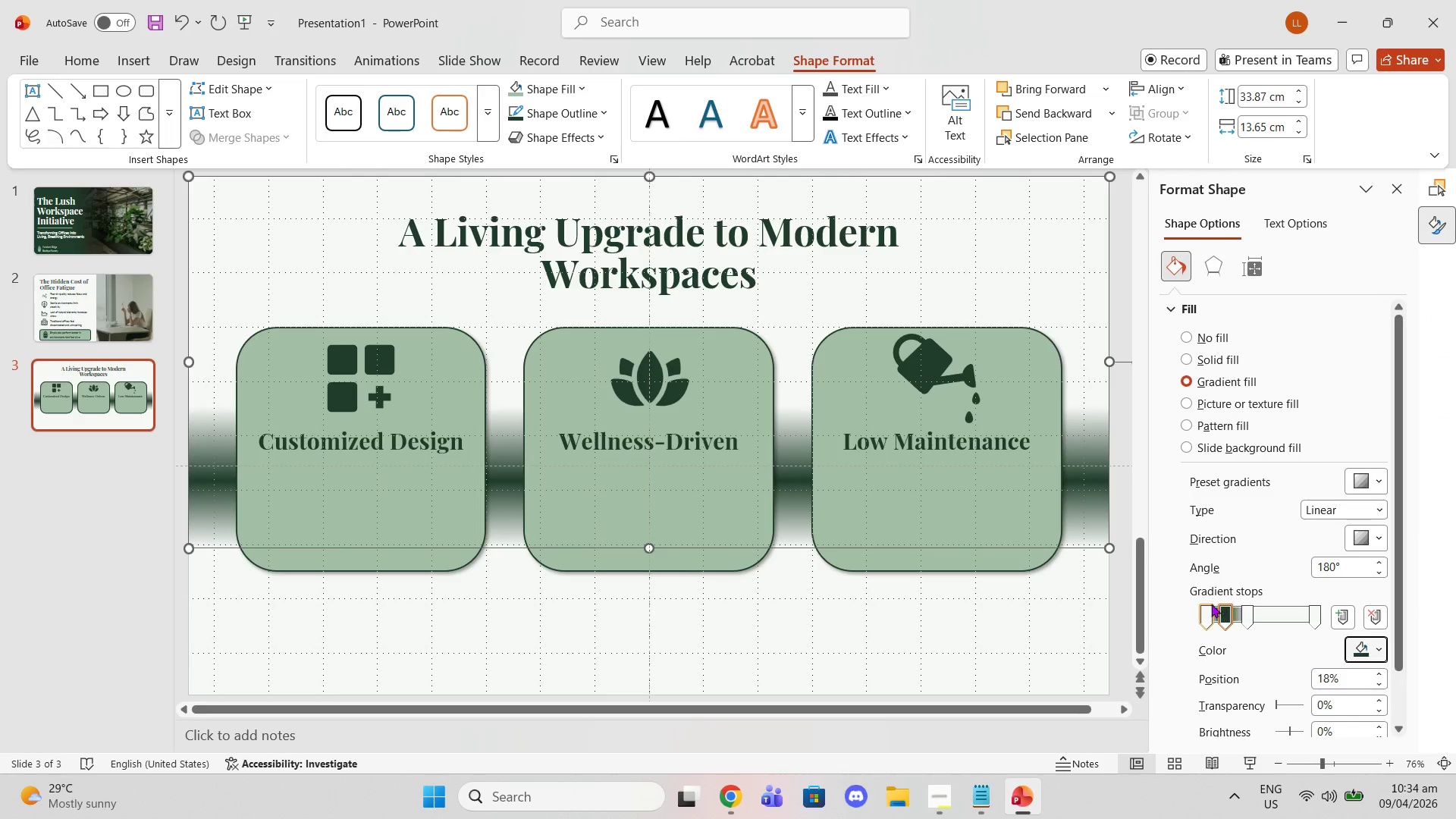 
left_click([1205, 604])
 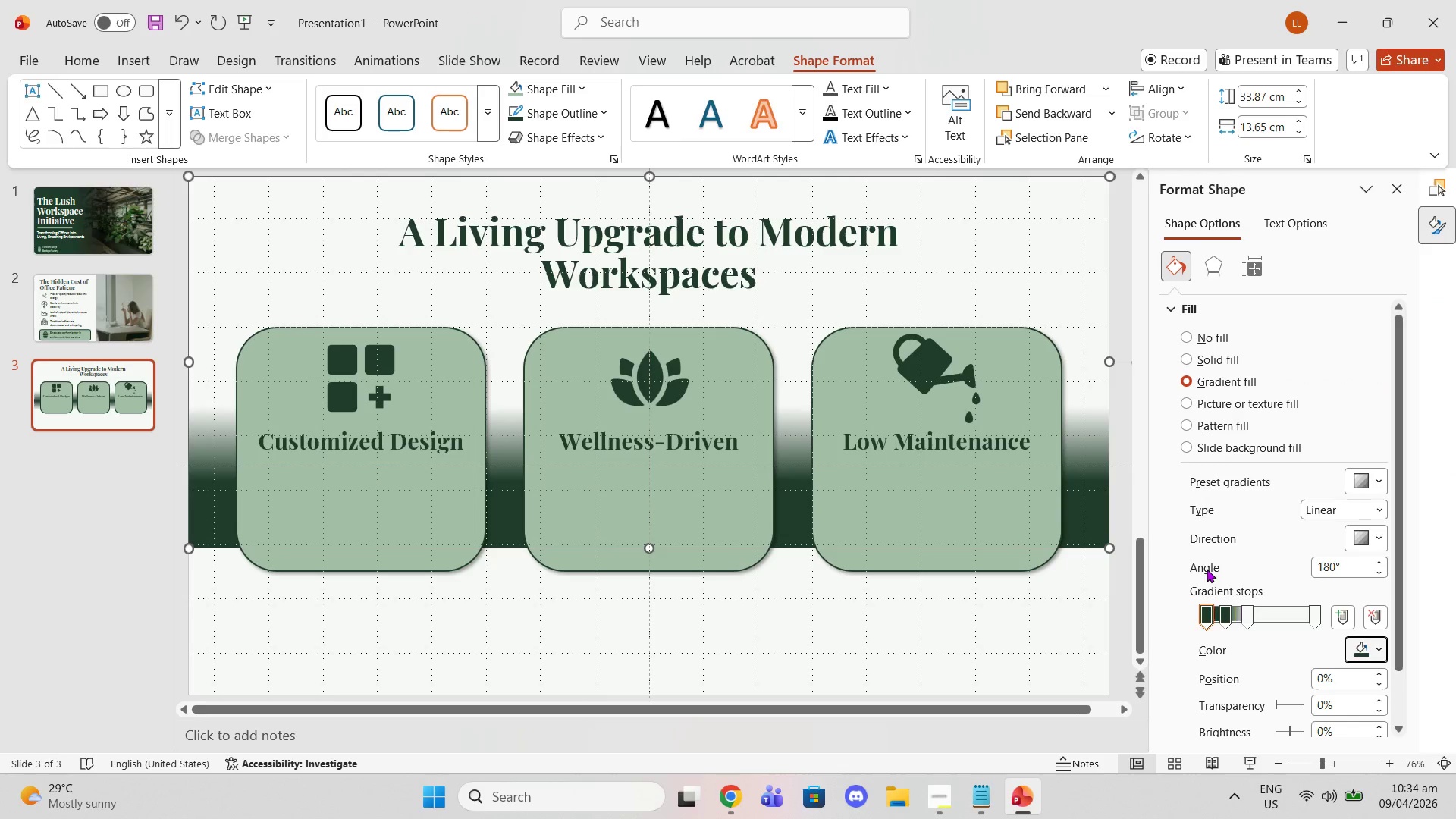 
mouse_move([1213, 611])
 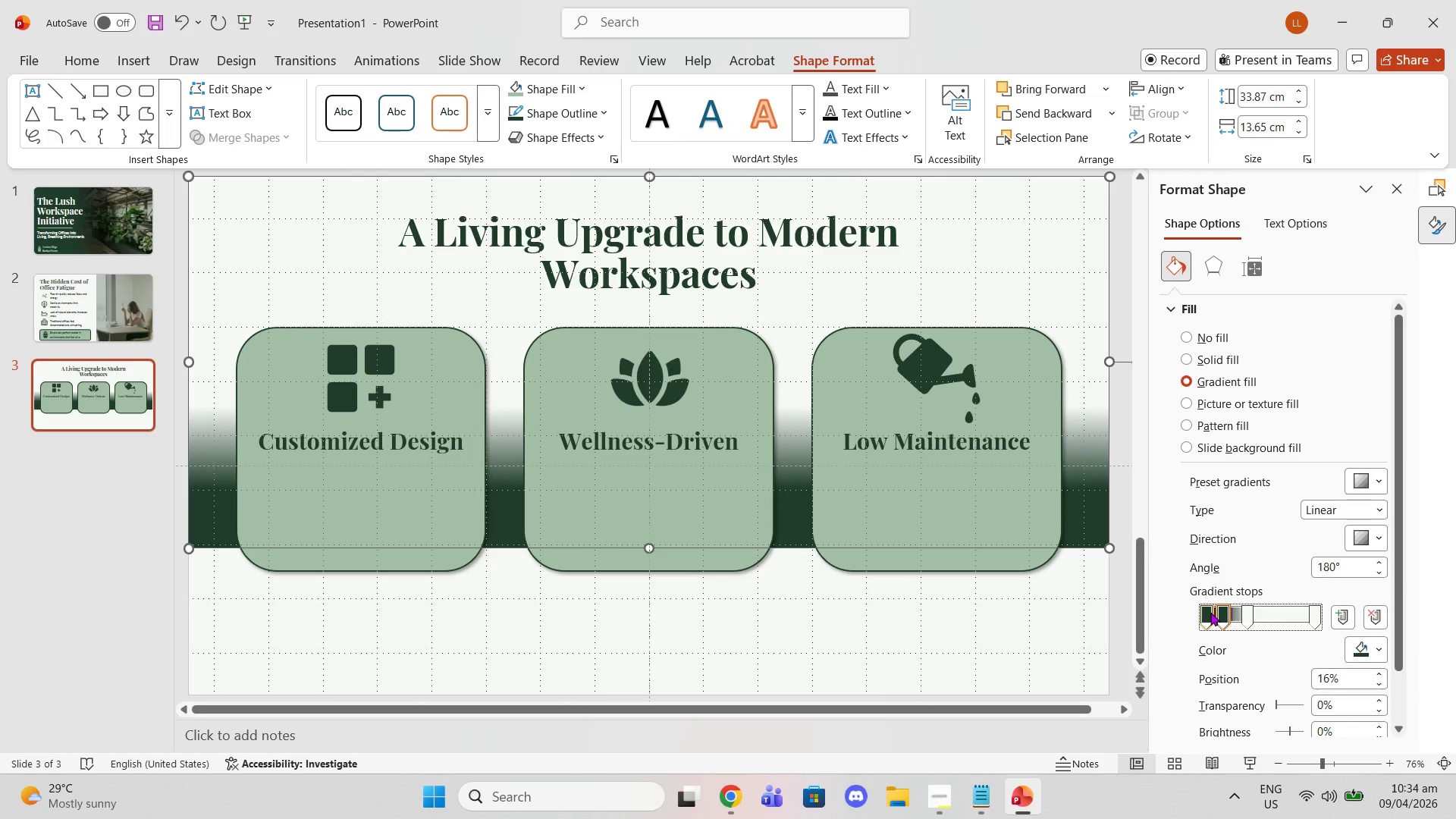 
left_click([1210, 612])
 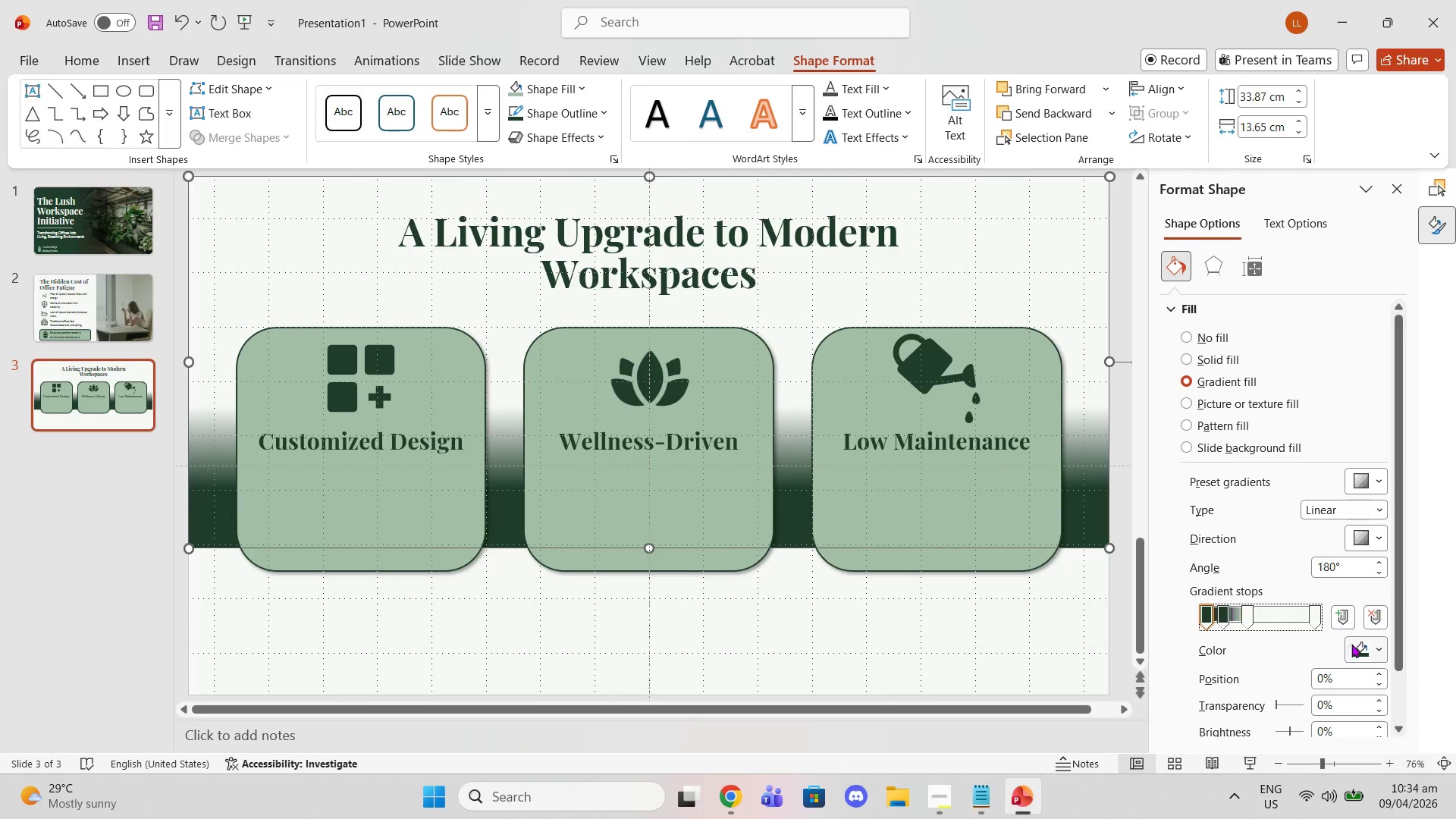 
left_click([1364, 651])
 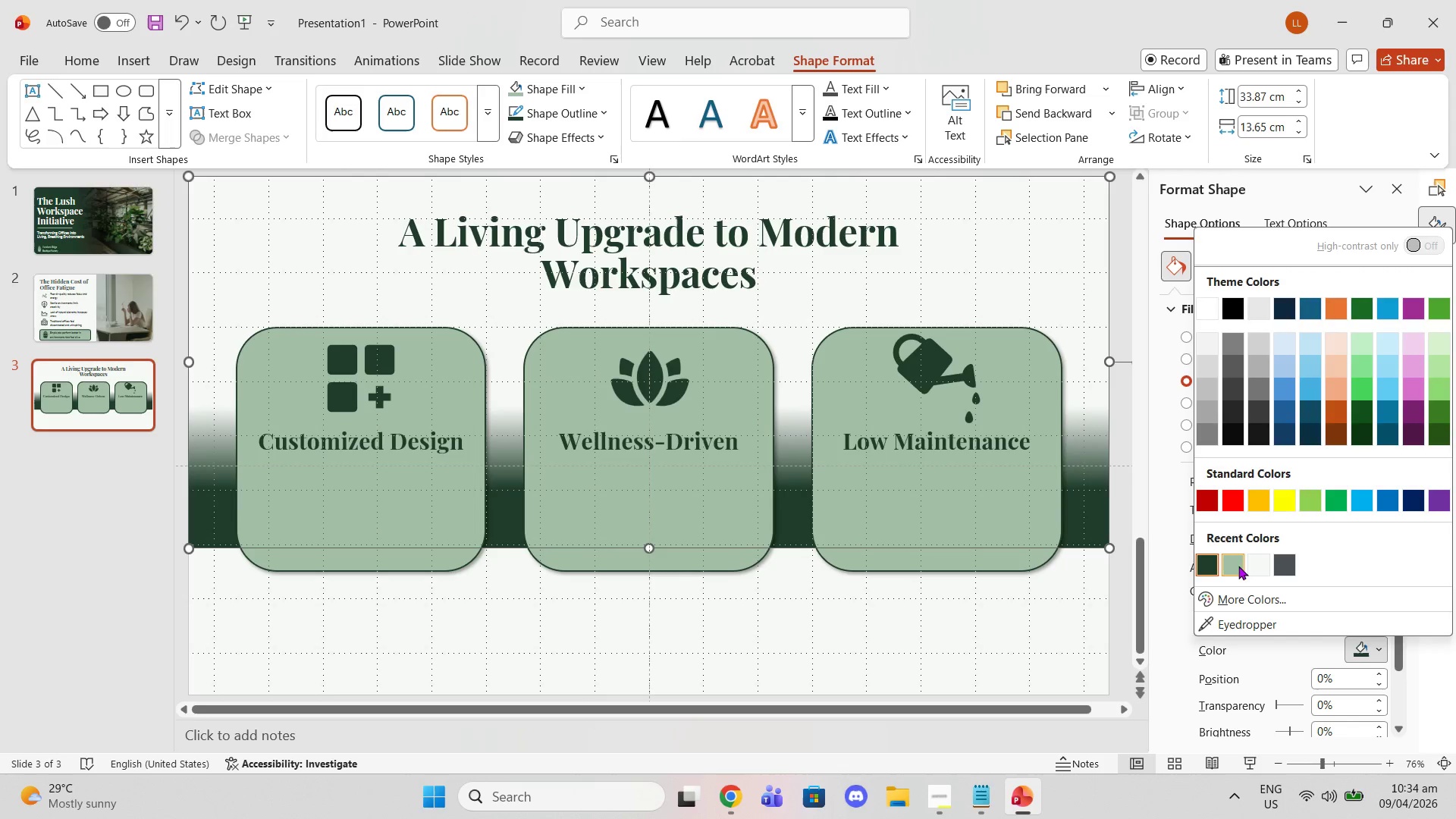 
left_click([1235, 566])
 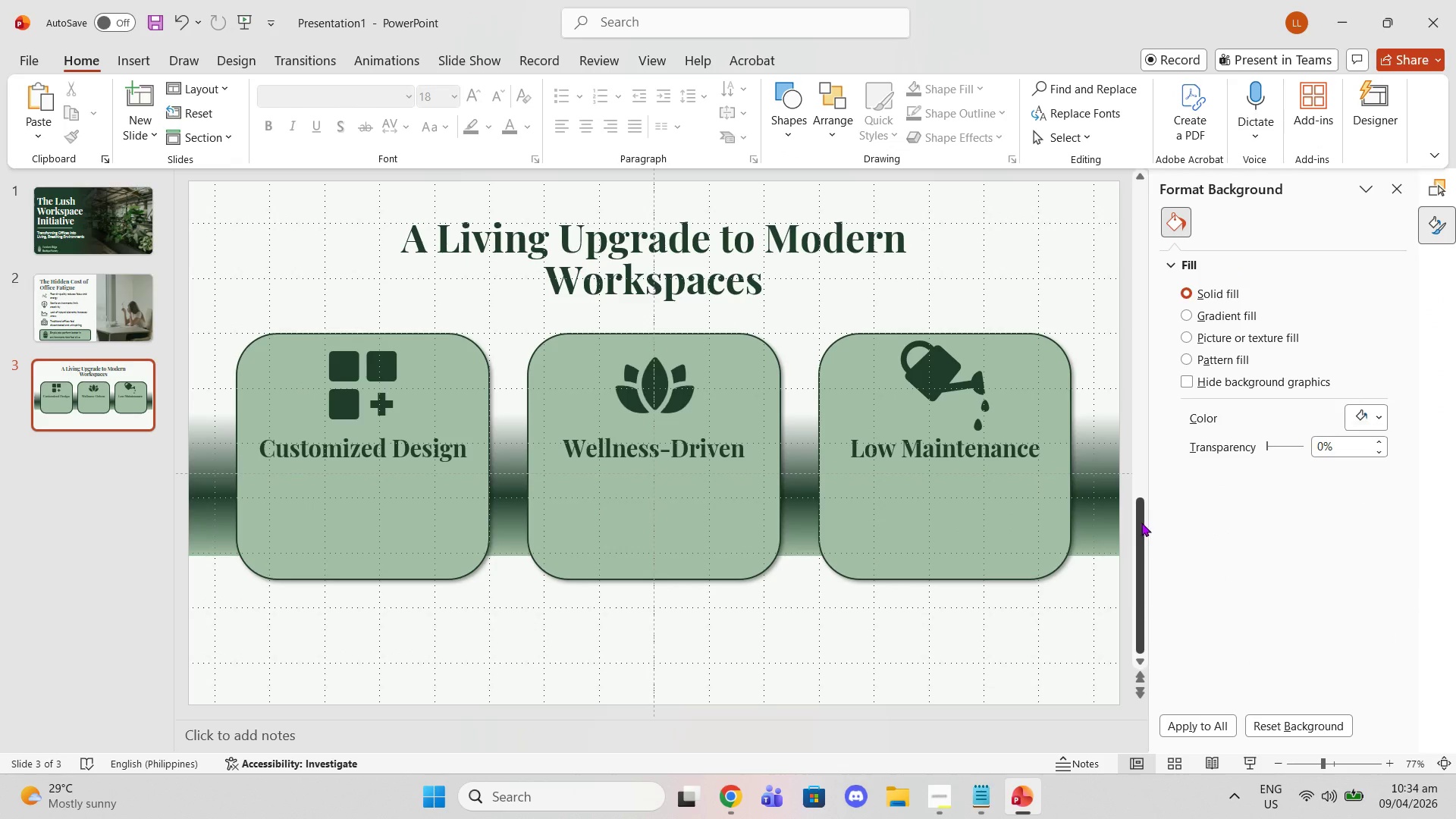 
left_click([1085, 227])
 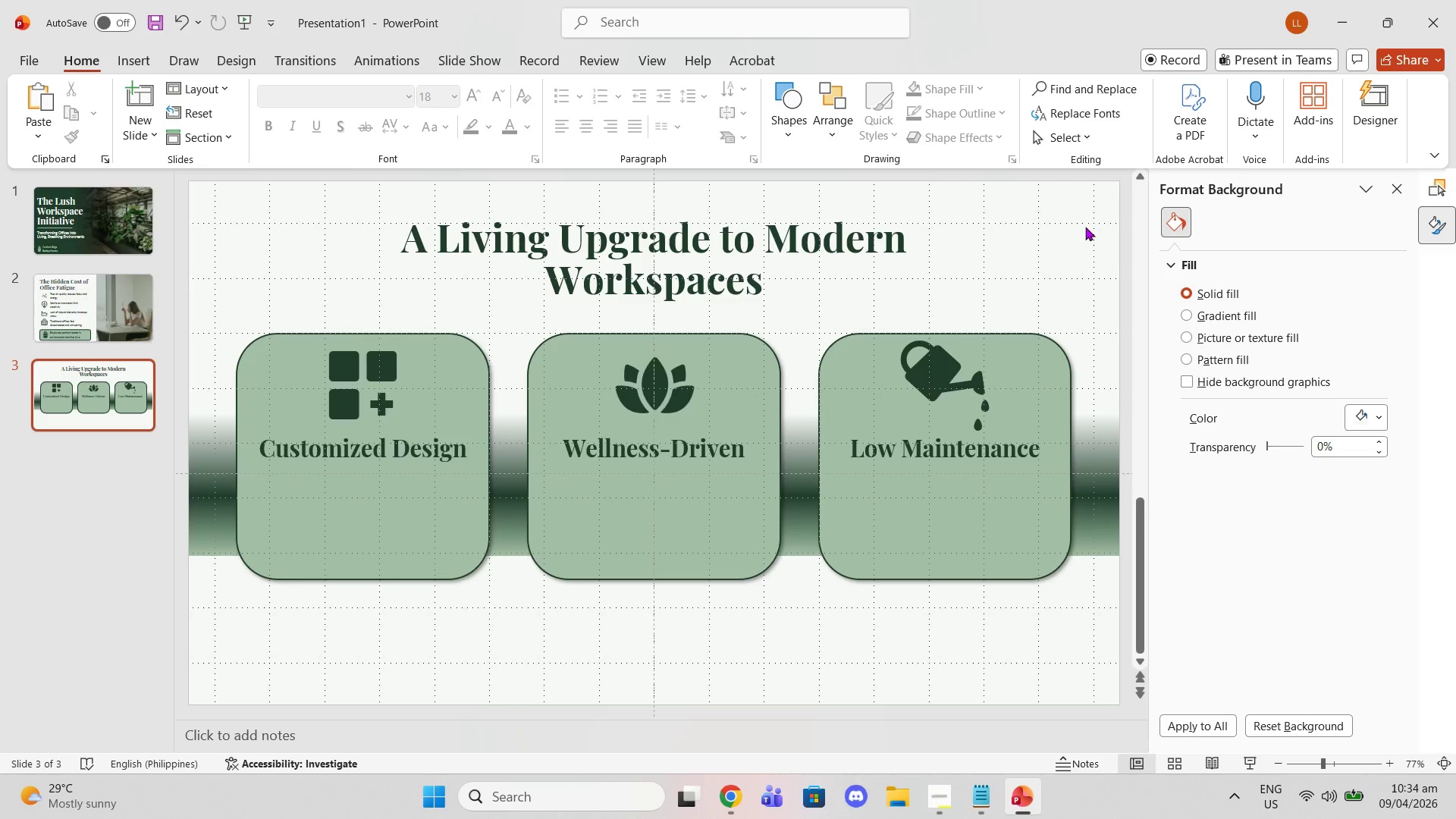 
key(Control+Z)
 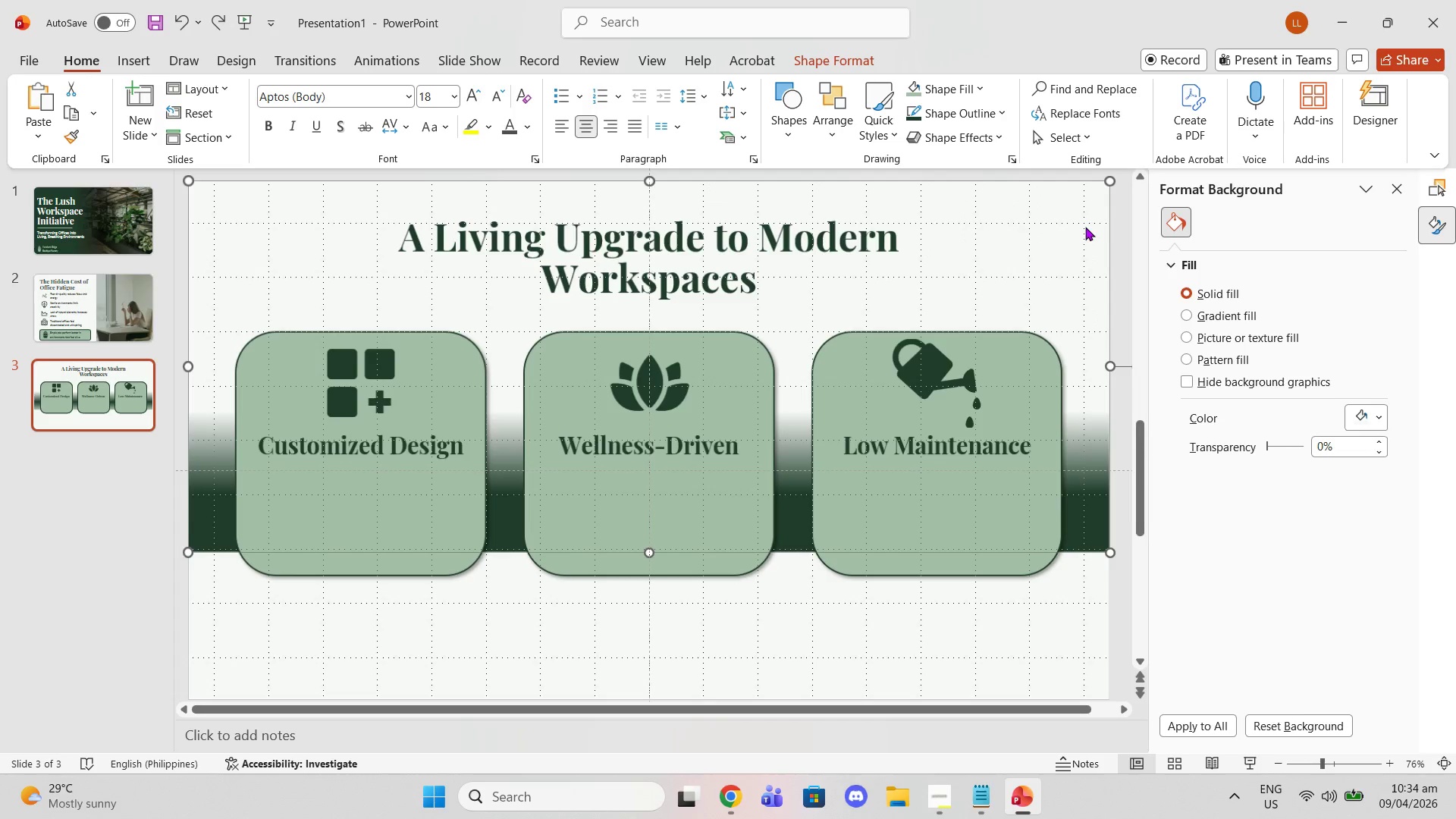 
key(Control+Z)
 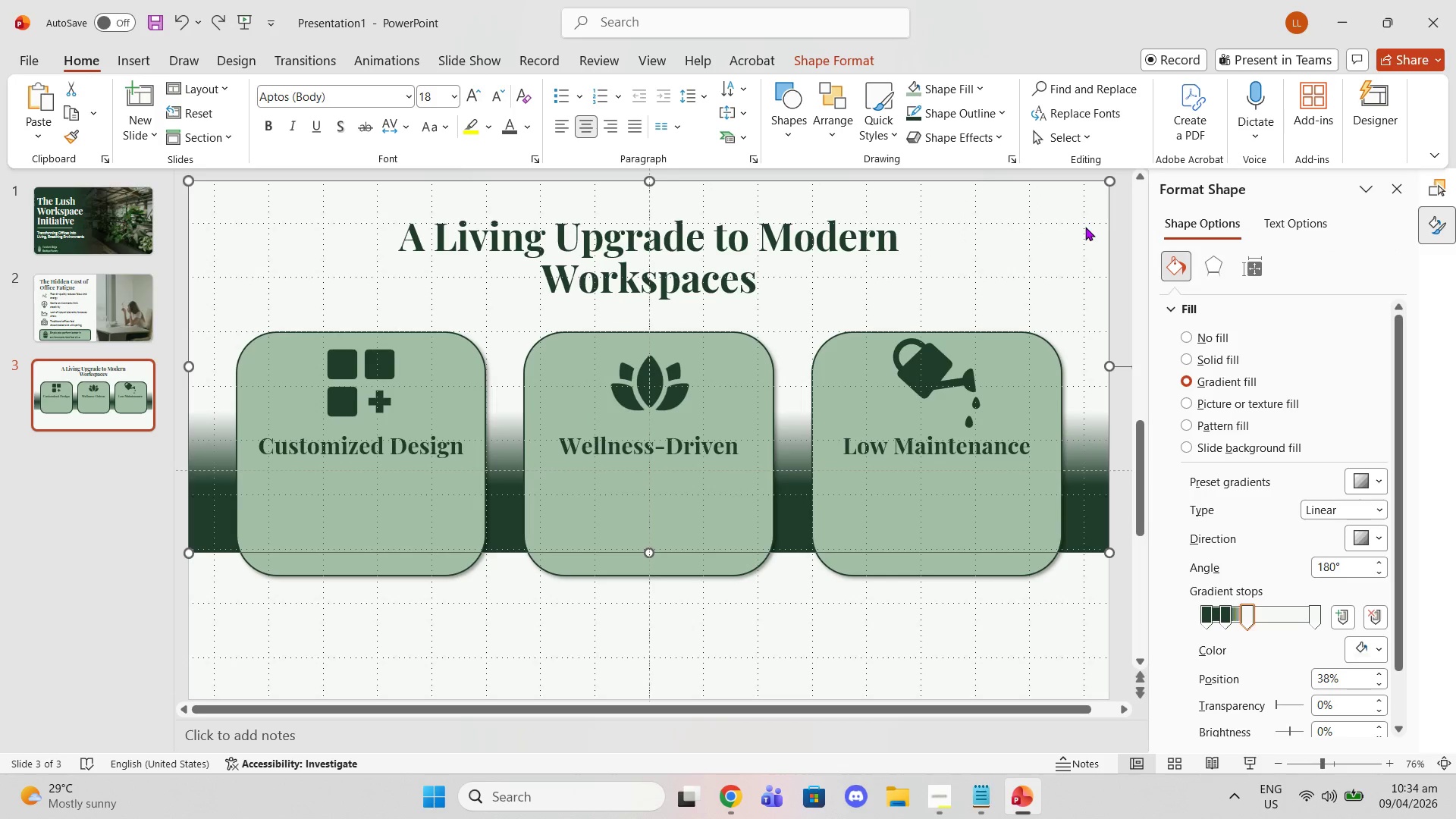 
key(Control+Z)
 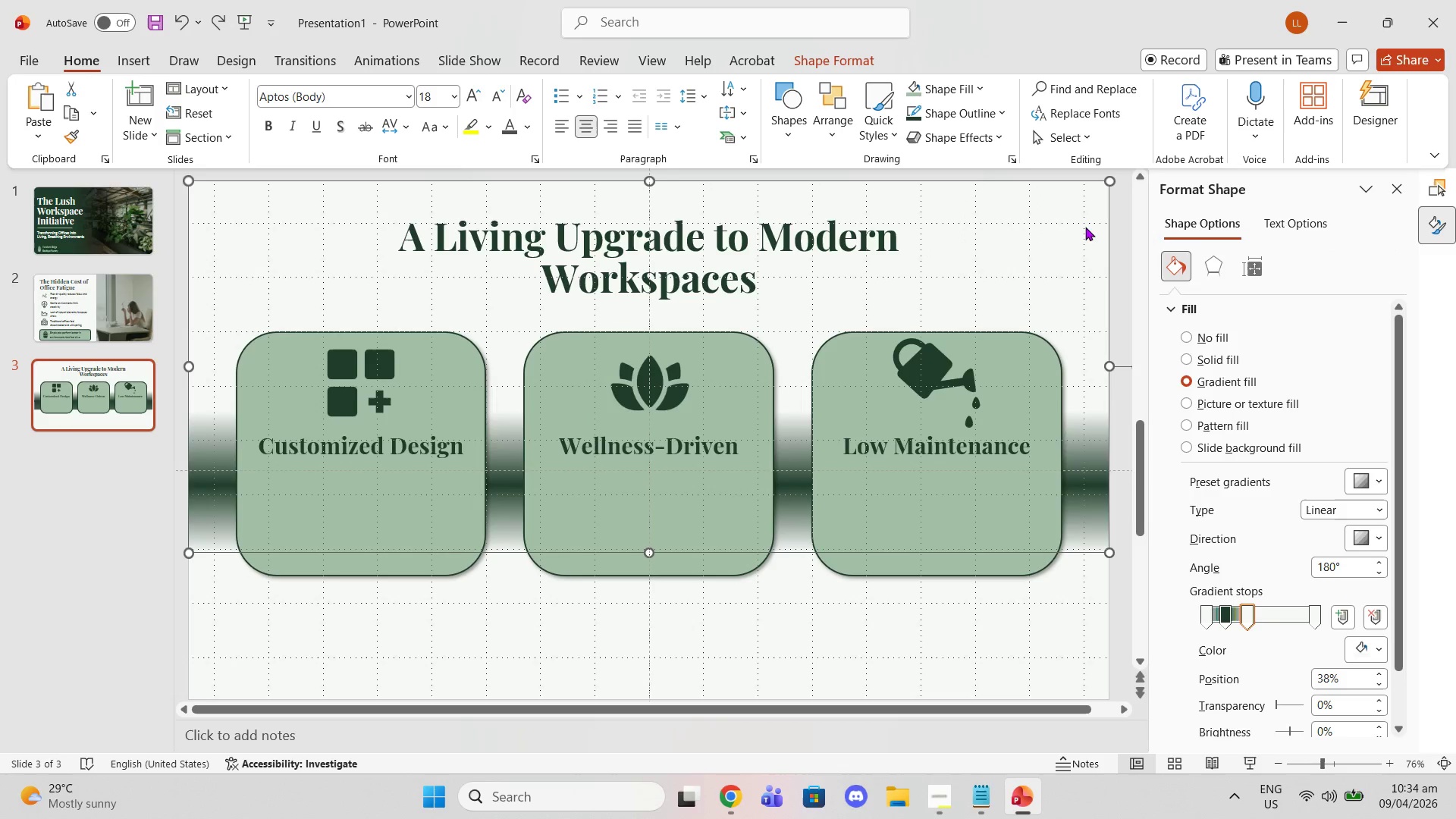 
key(Control+Z)
 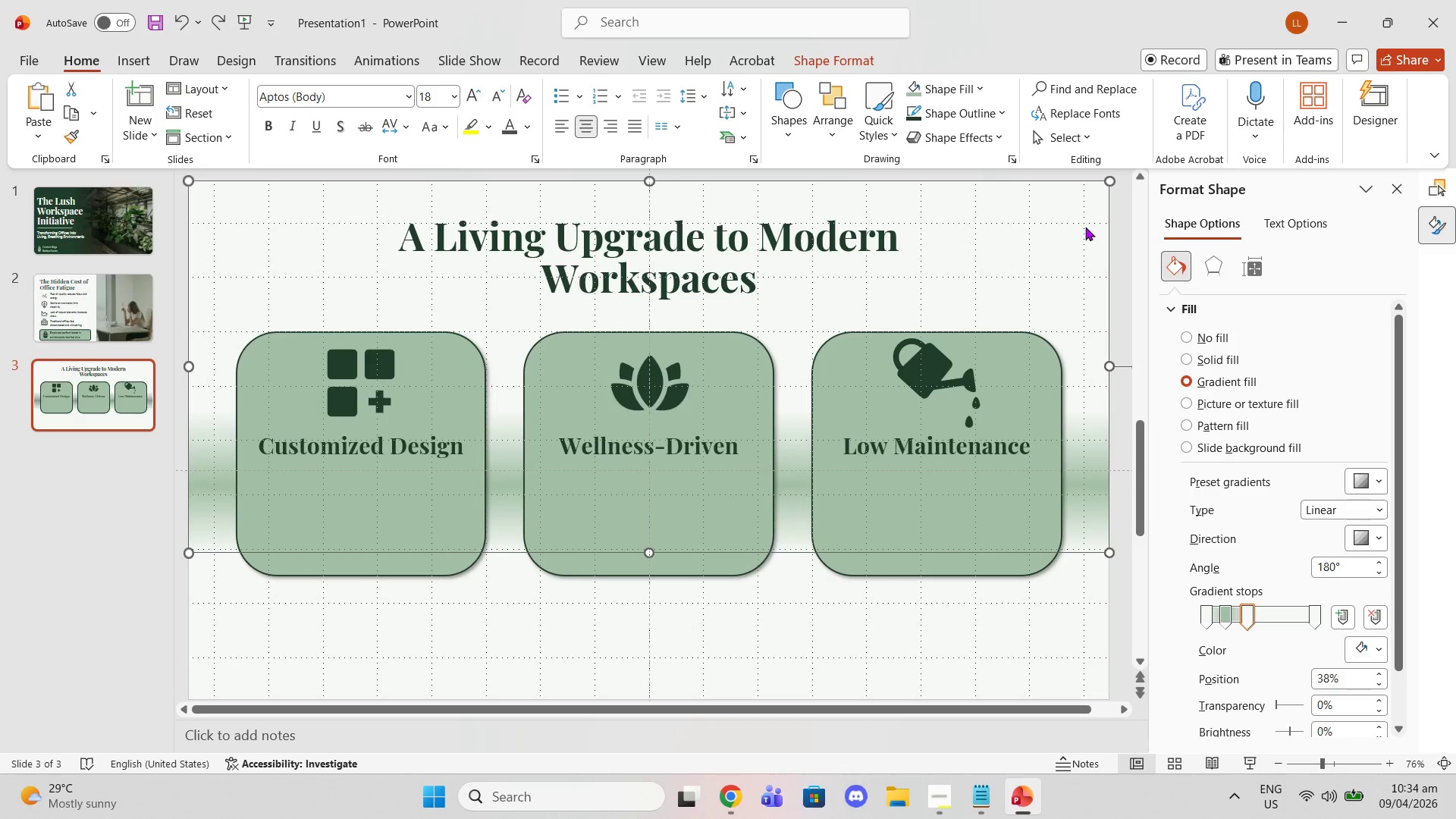 
key(Control+Z)
 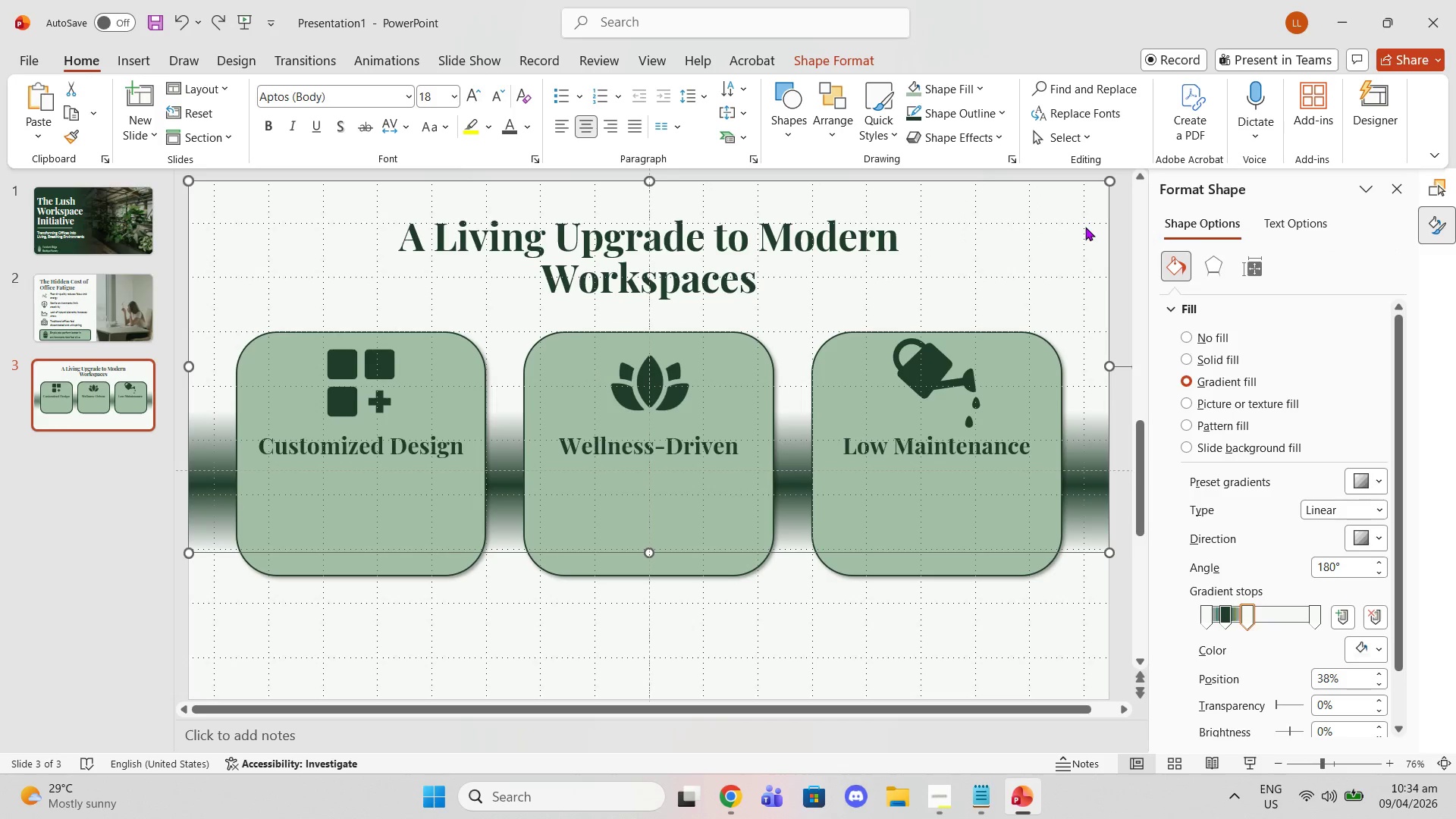 
key(Control+Z)
 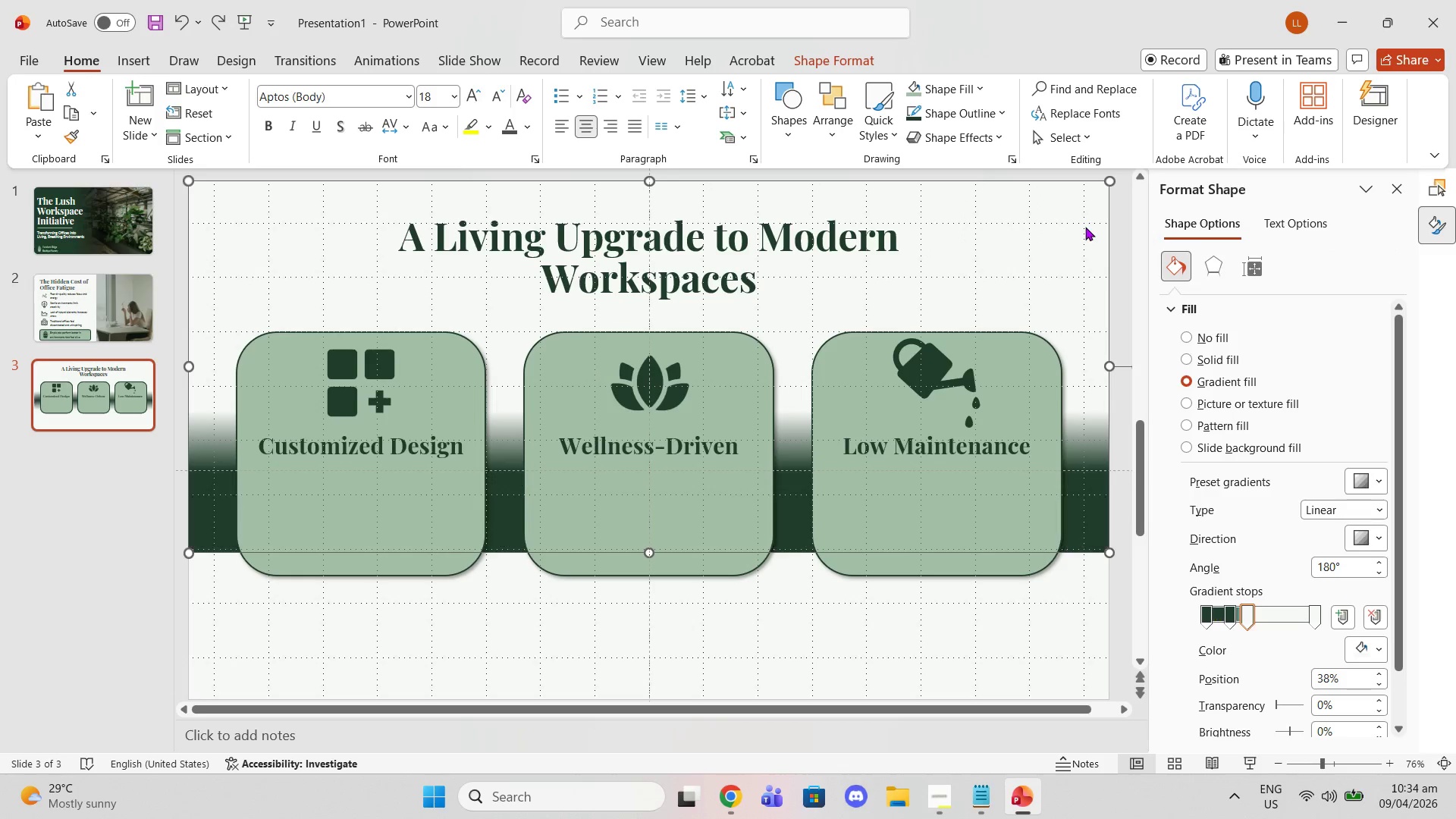 
key(Control+Z)
 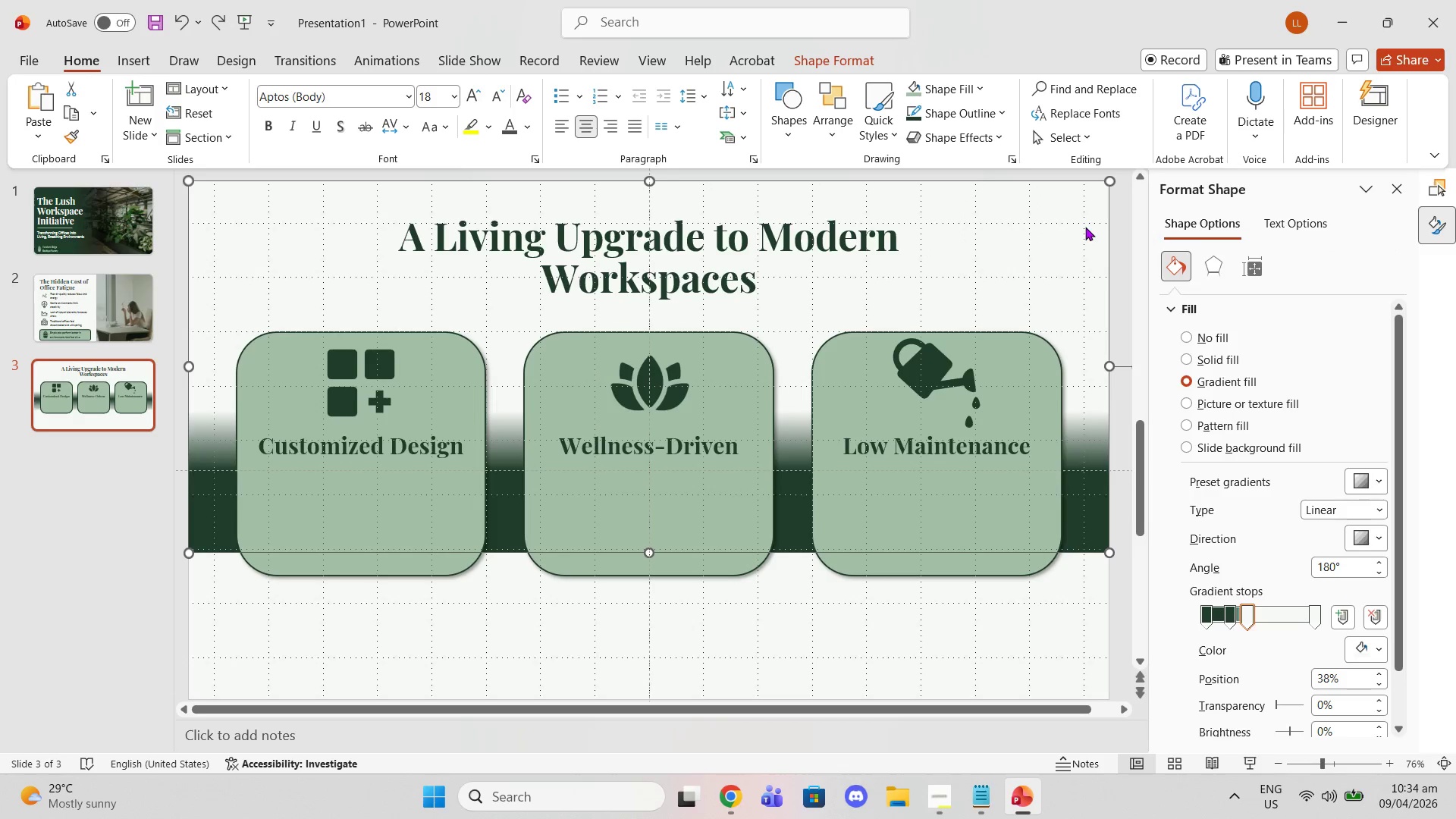 
key(Control+Z)
 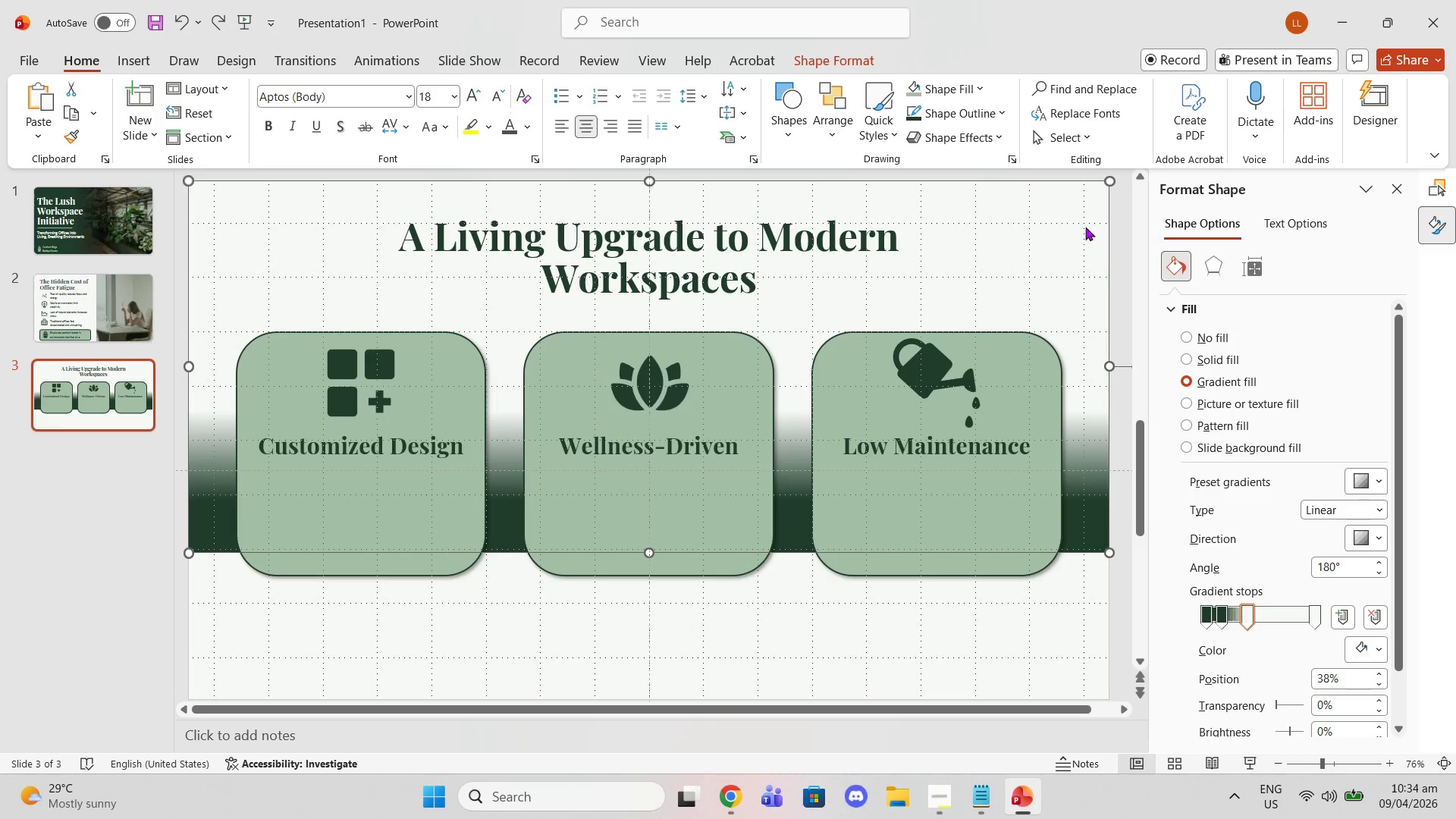 
key(Control+Z)
 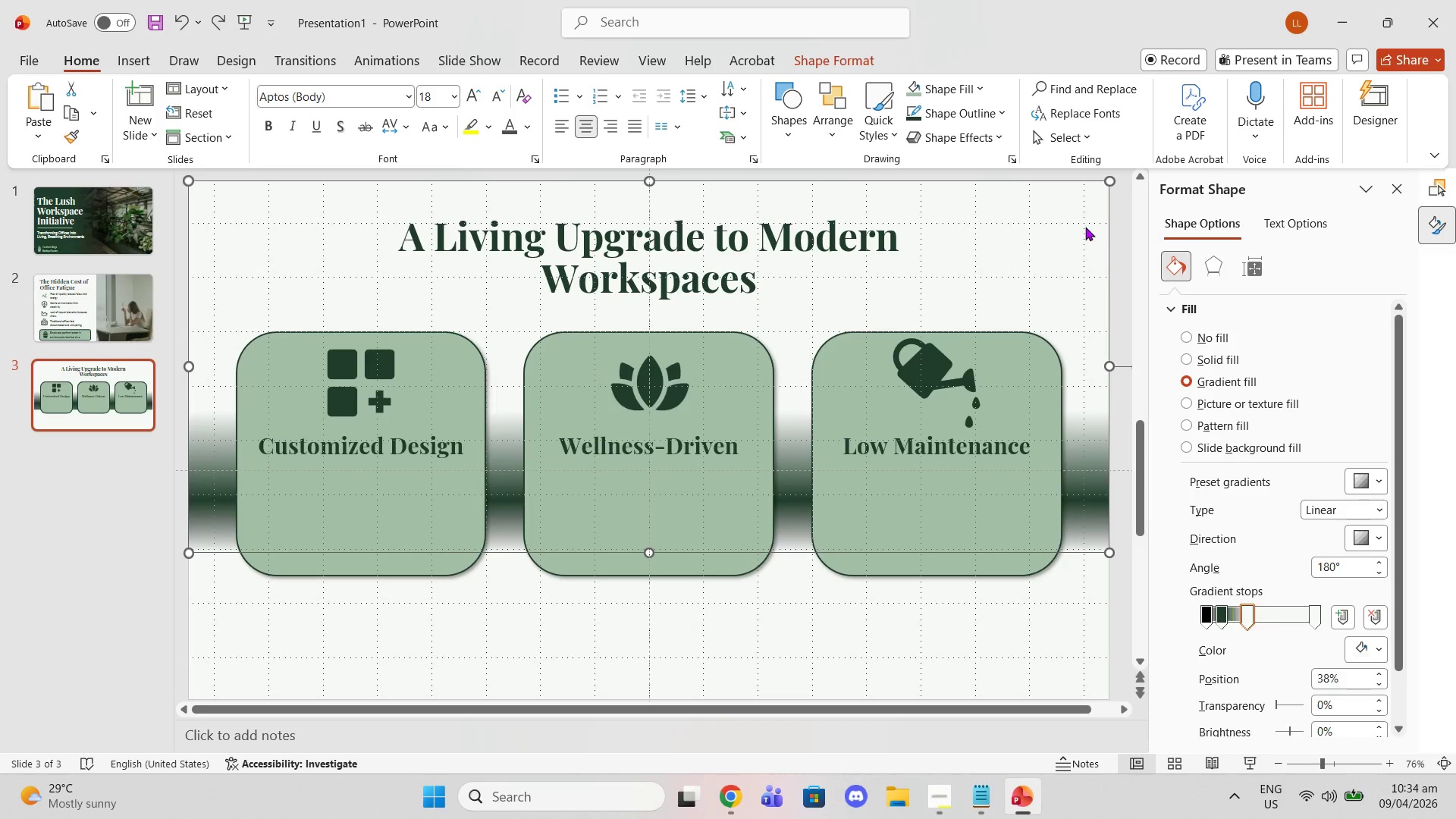 
key(Control+Z)
 